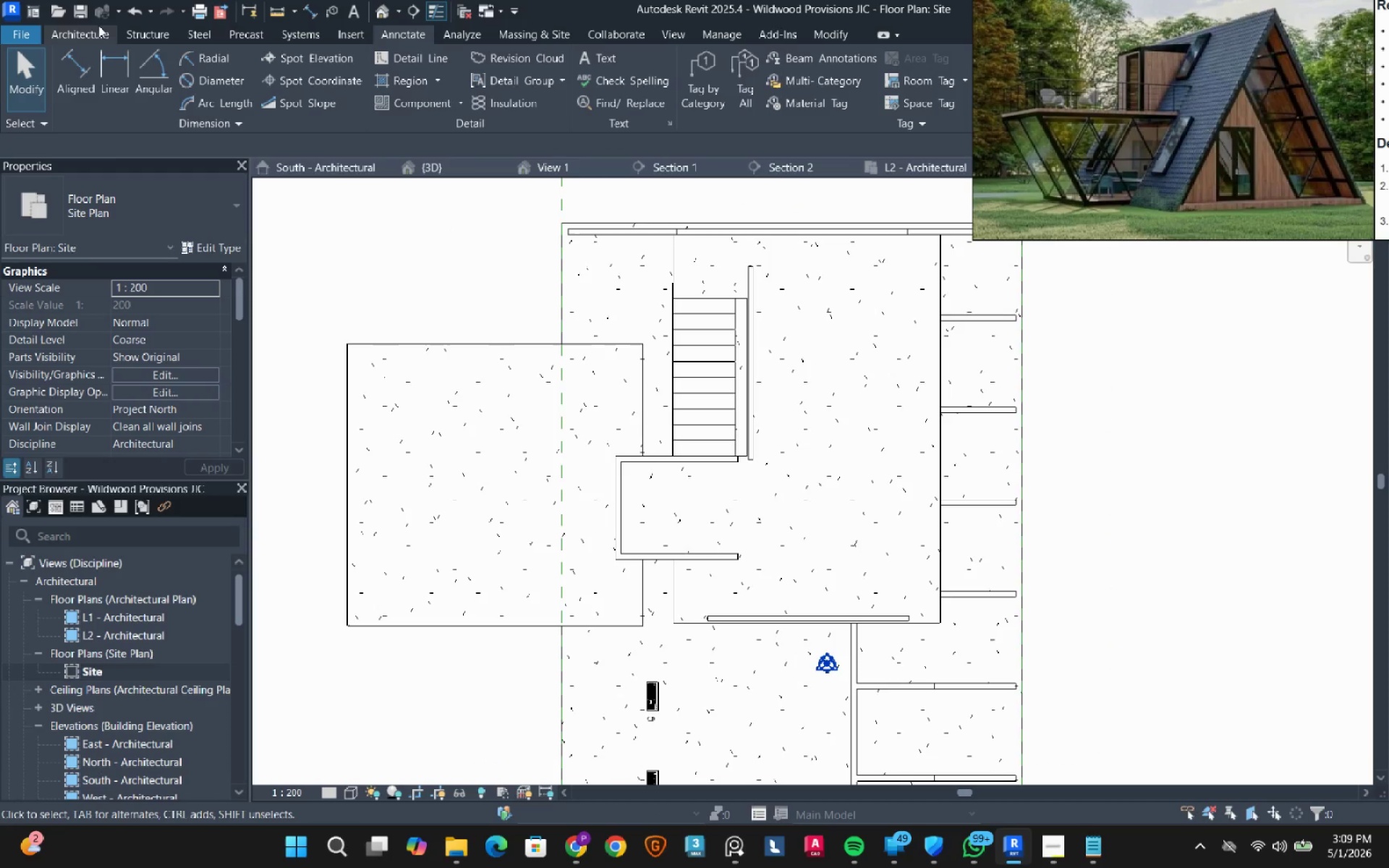 
left_click([85, 33])
 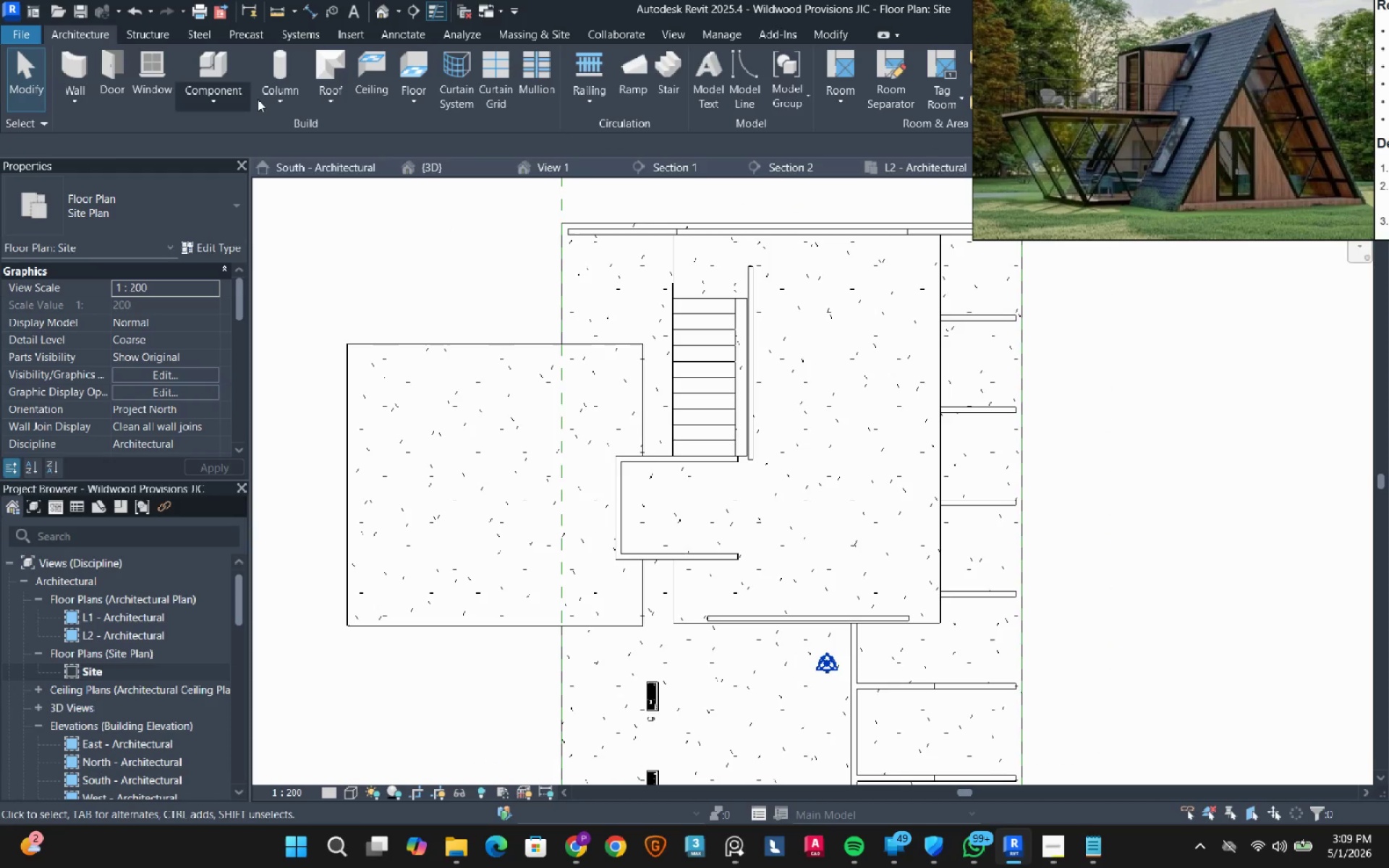 
mouse_move([340, 100])
 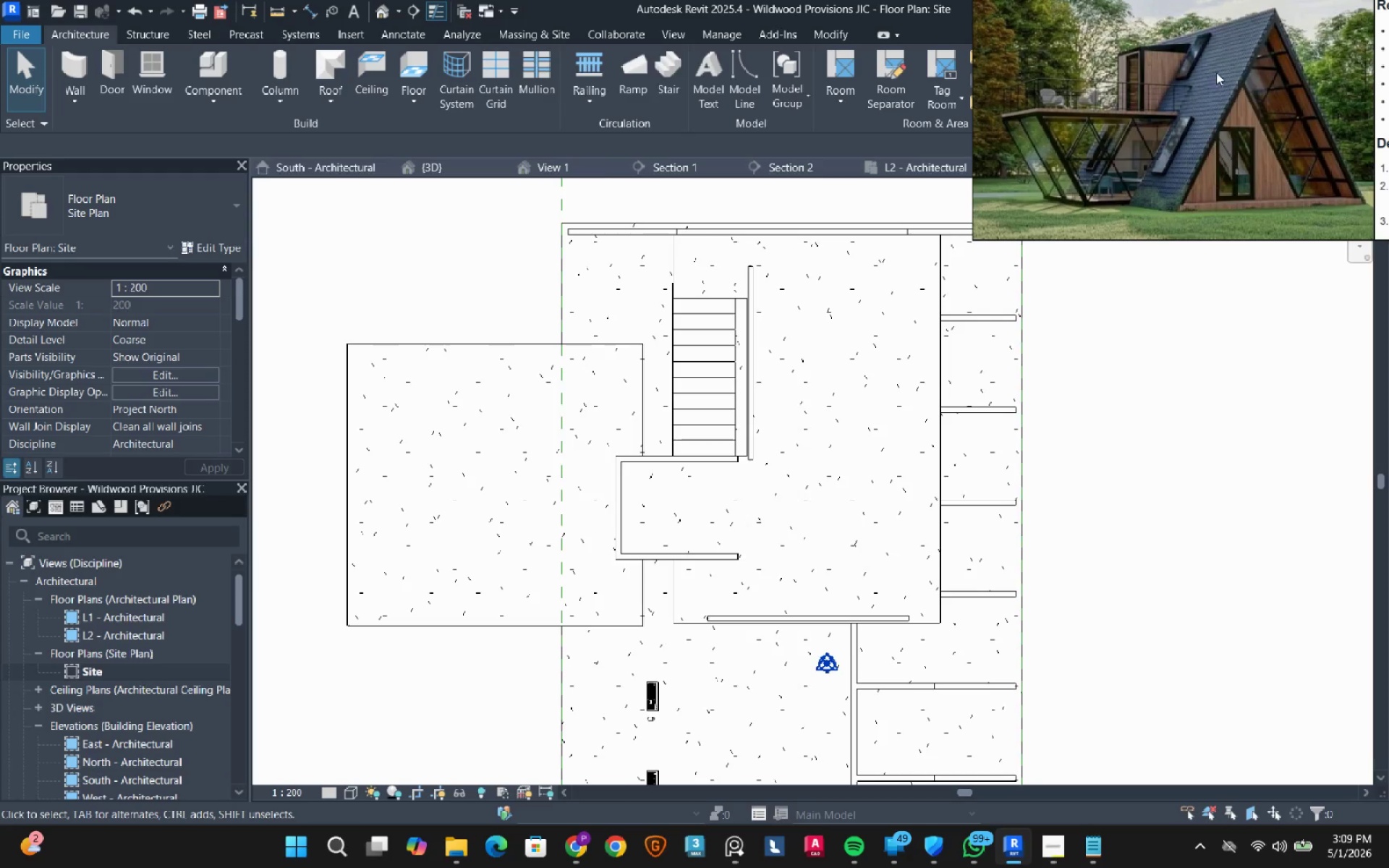 
scroll: coordinate [1203, 54], scroll_direction: up, amount: 5.0
 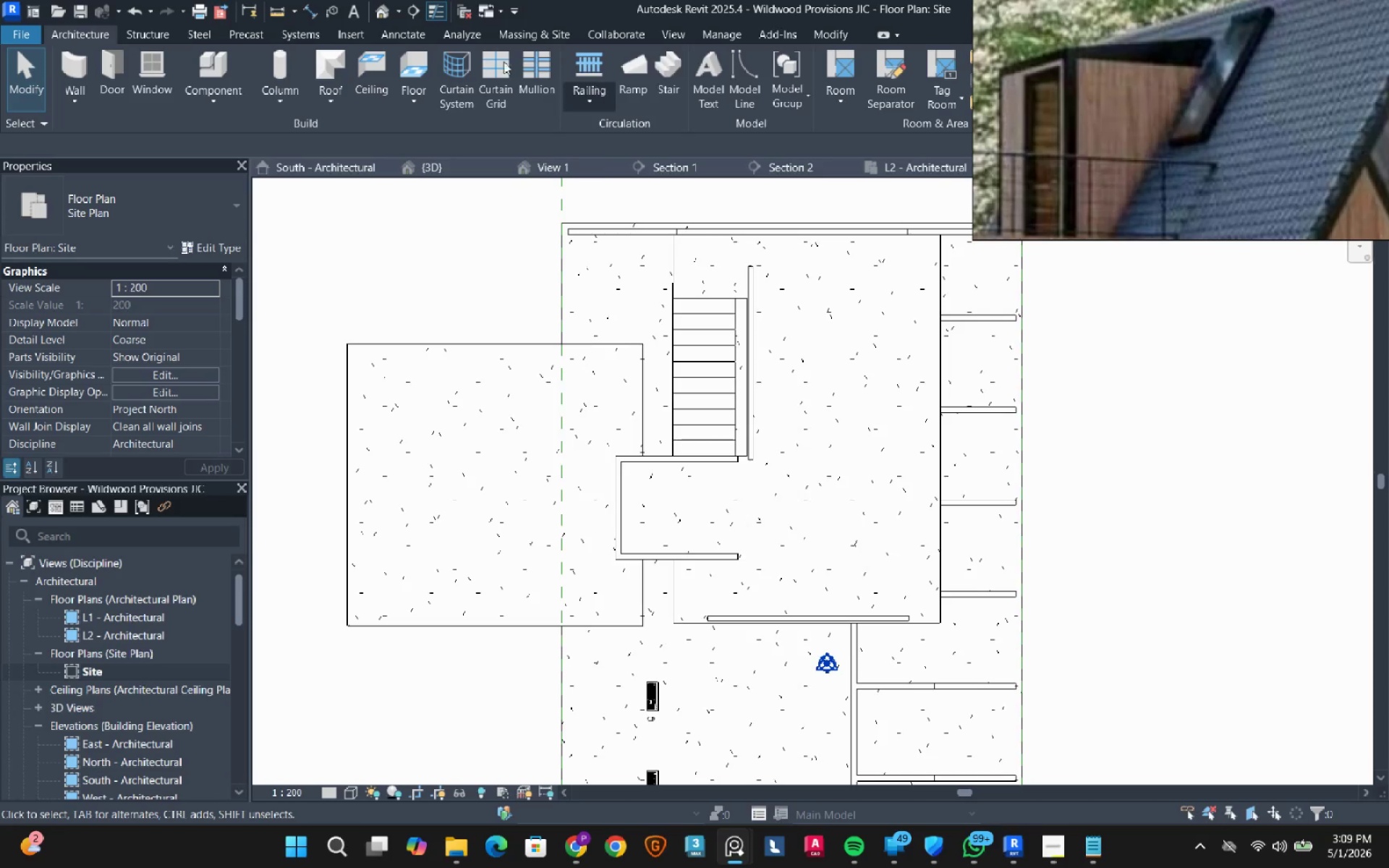 
left_click([203, 108])
 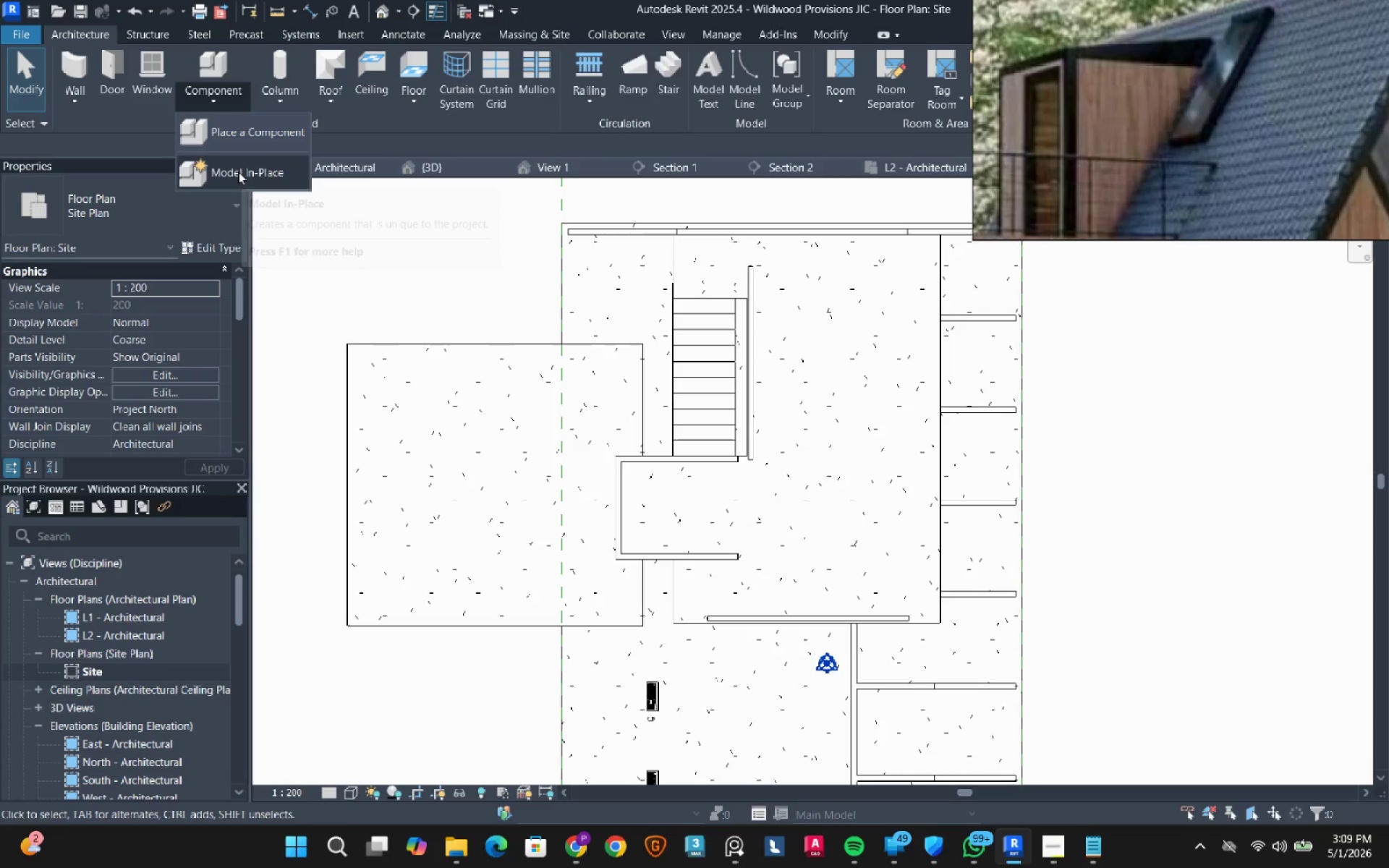 
left_click([238, 171])
 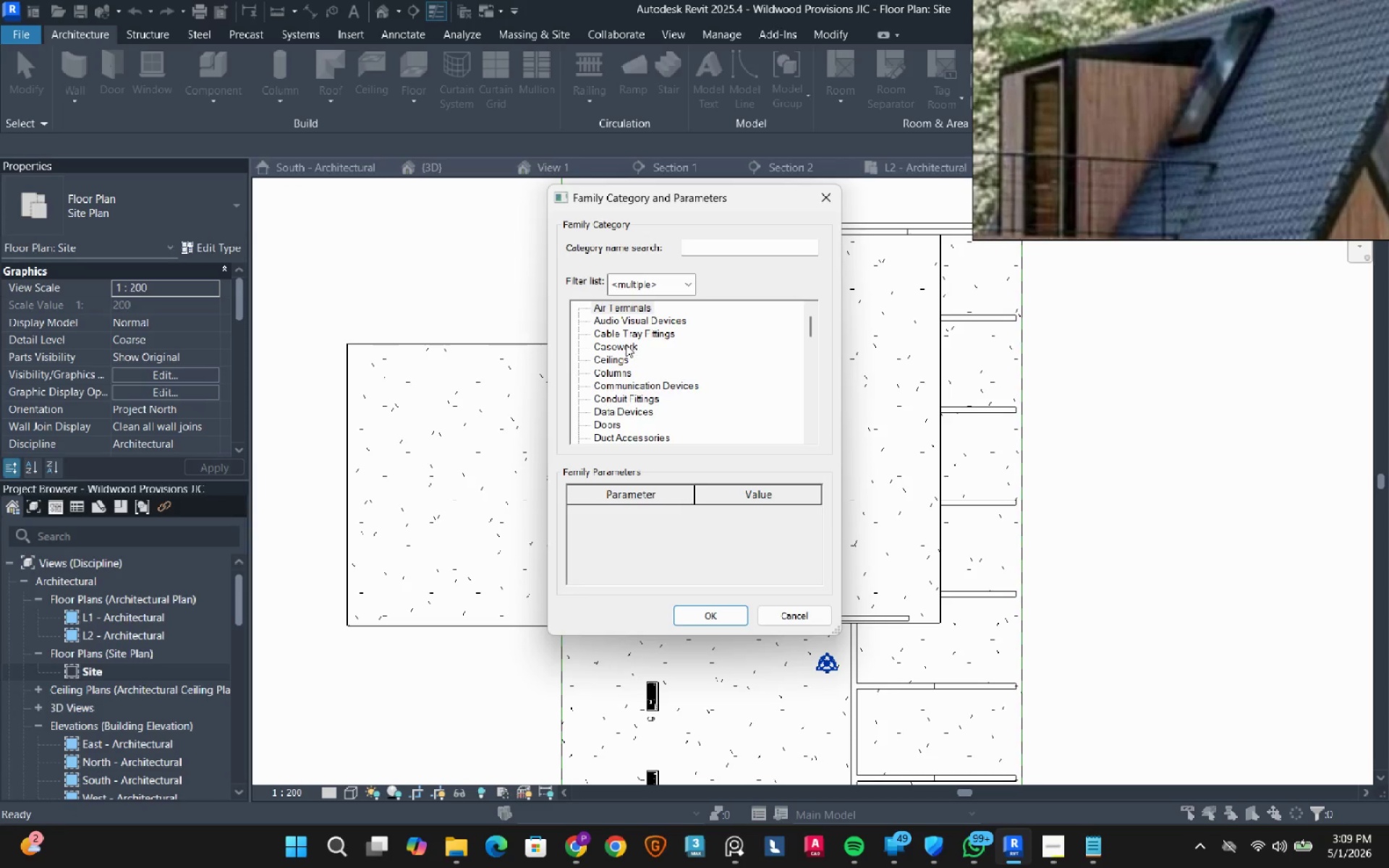 
double_click([626, 344])
 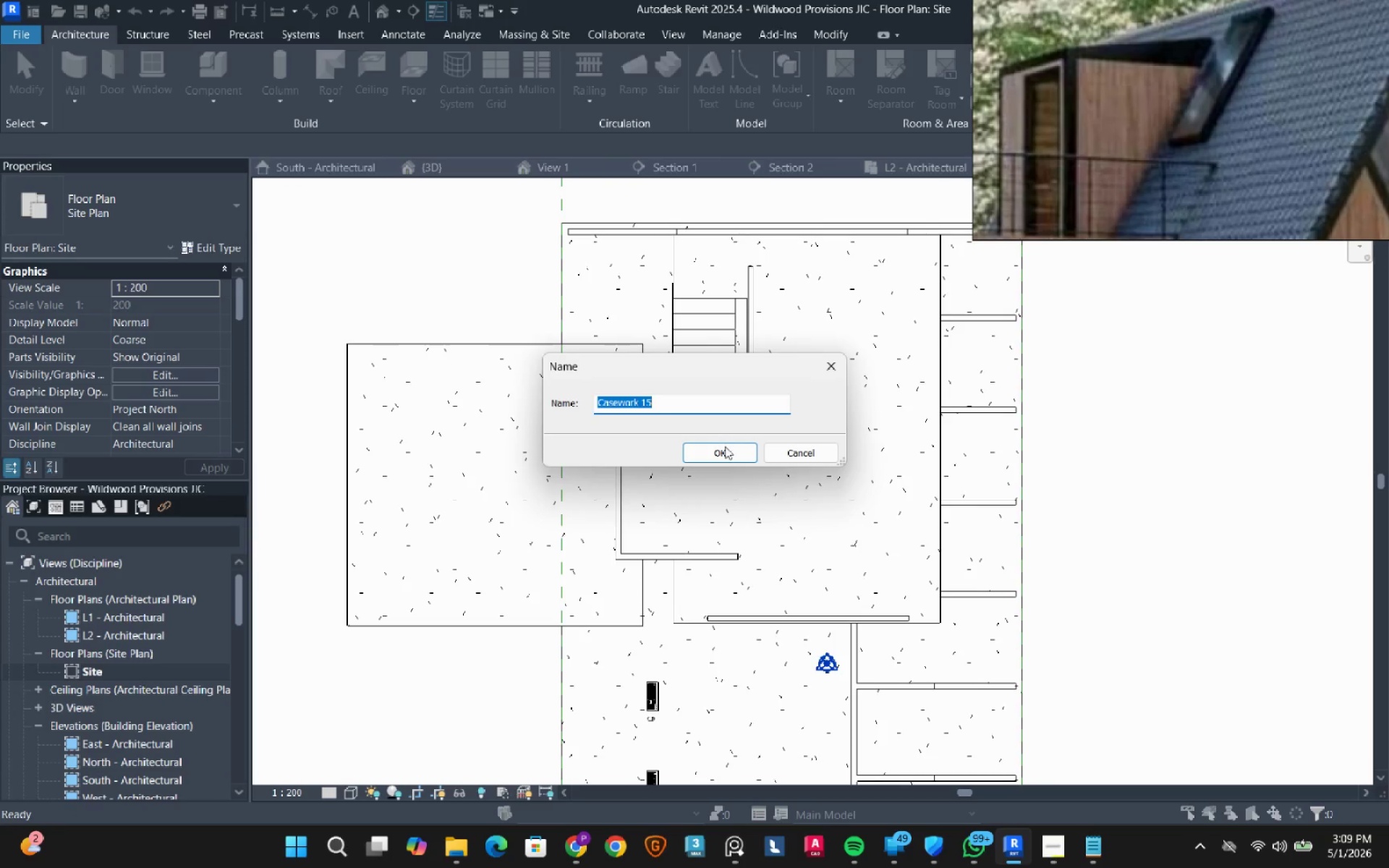 
left_click([727, 454])
 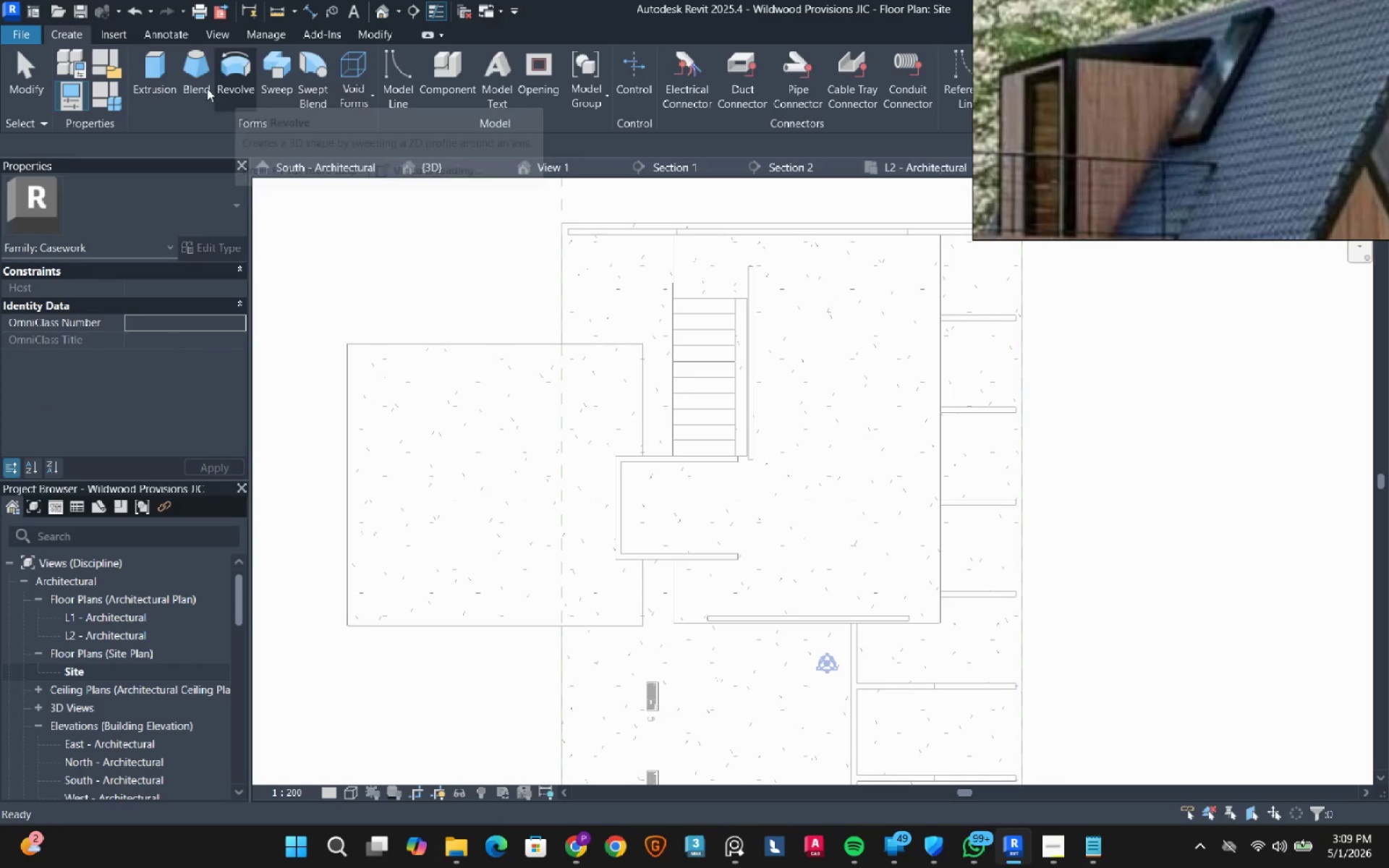 
left_click([174, 82])
 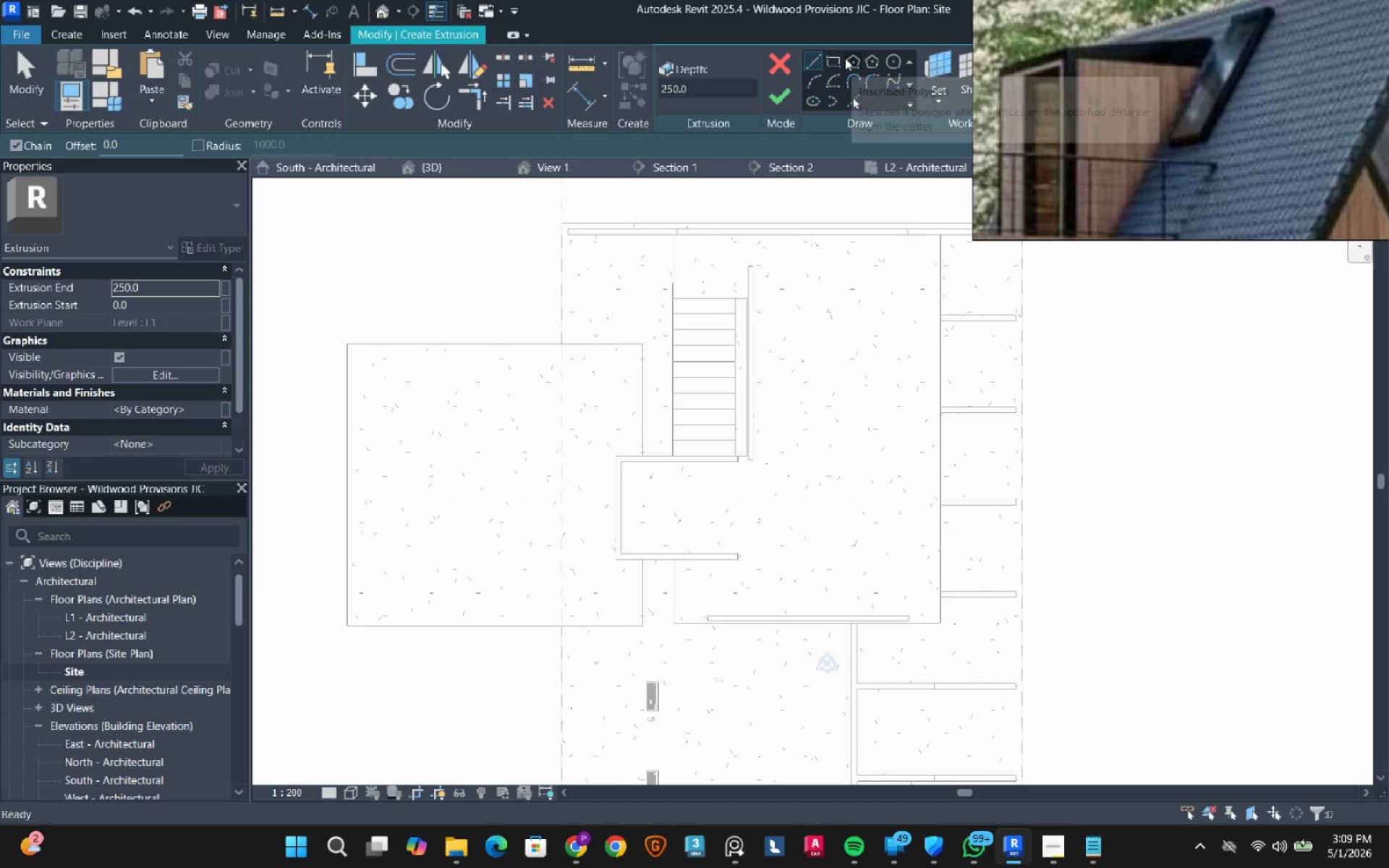 
left_click([836, 62])
 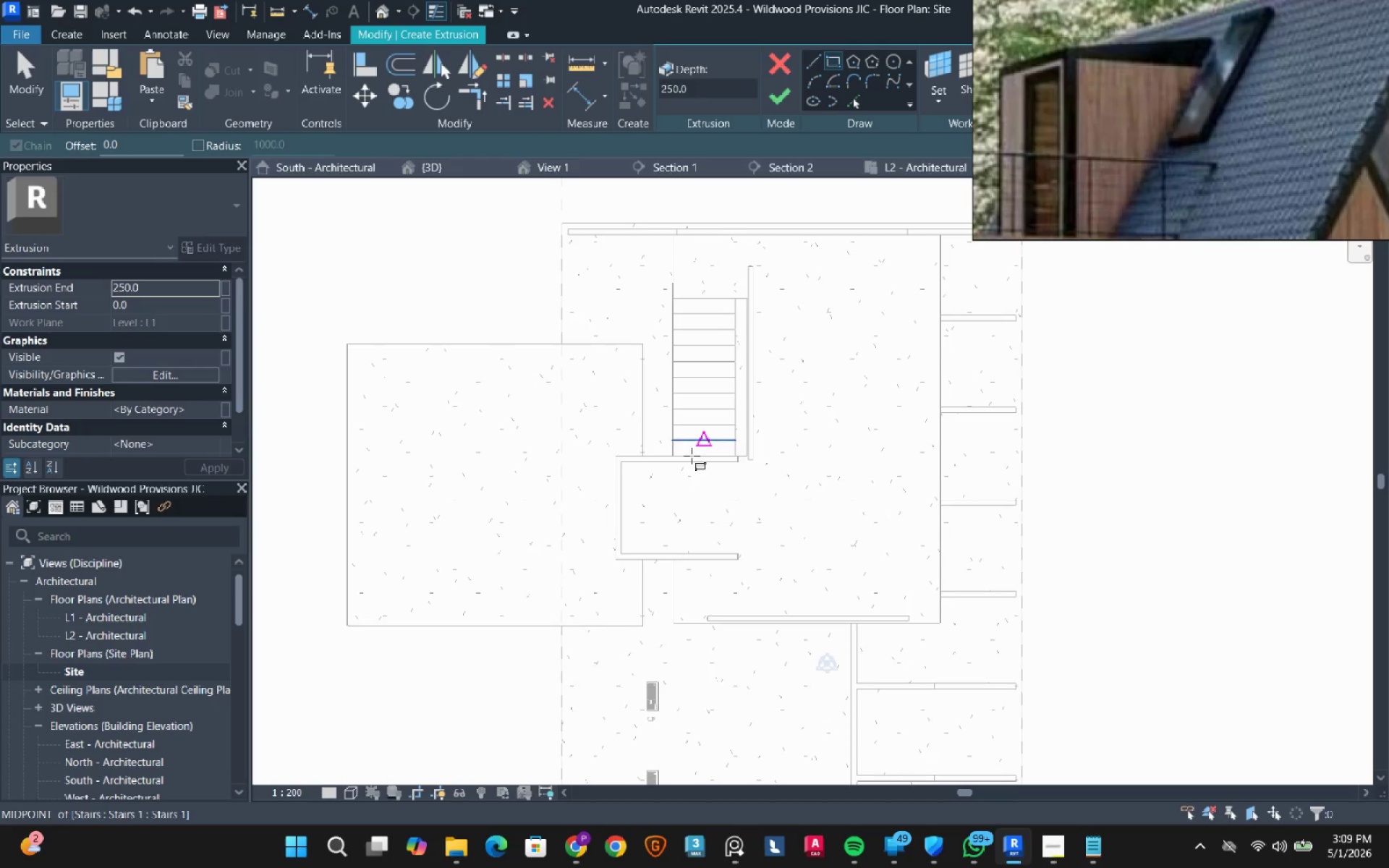 
scroll: coordinate [668, 505], scroll_direction: up, amount: 4.0
 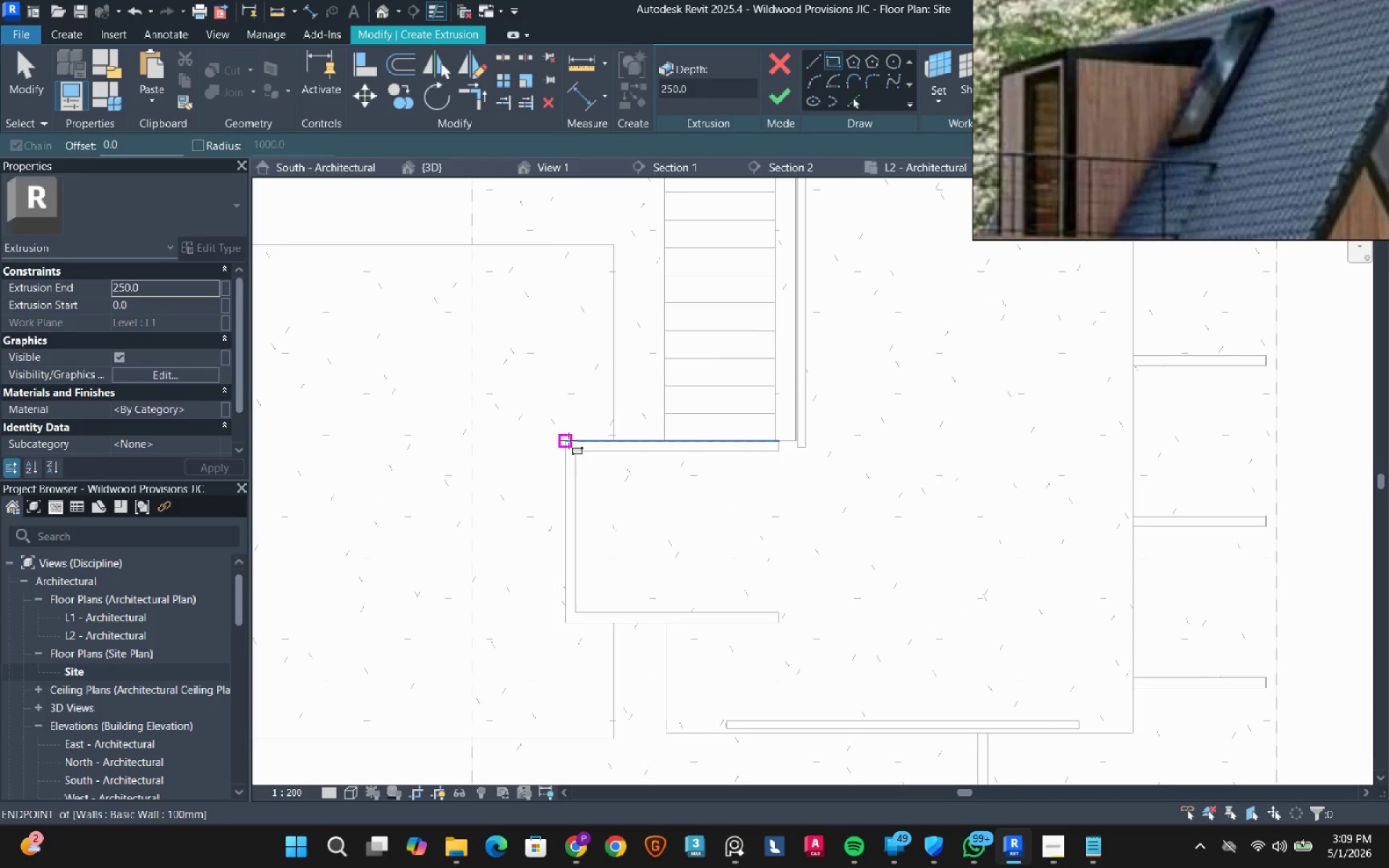 
left_click([569, 441])
 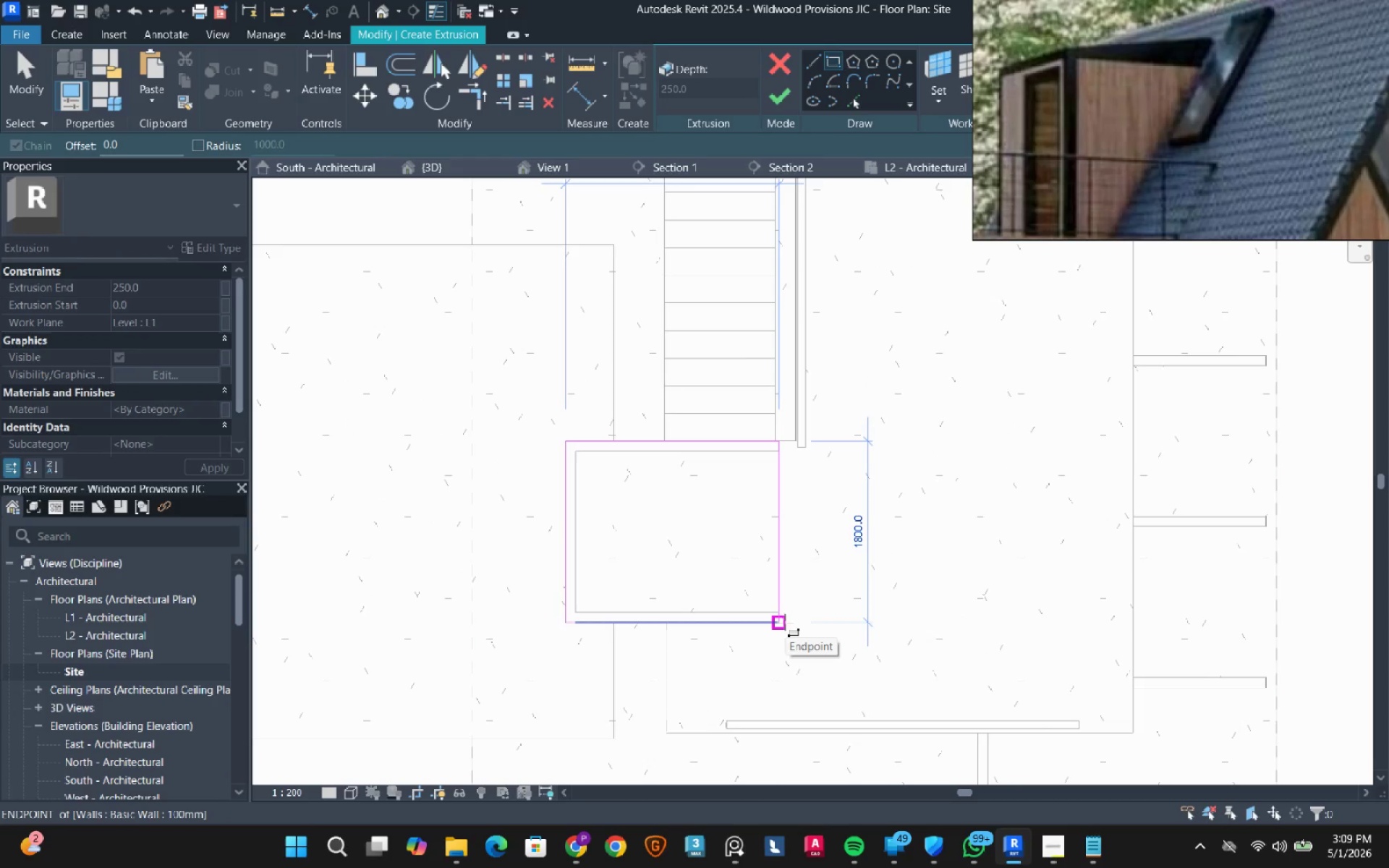 
left_click([785, 622])
 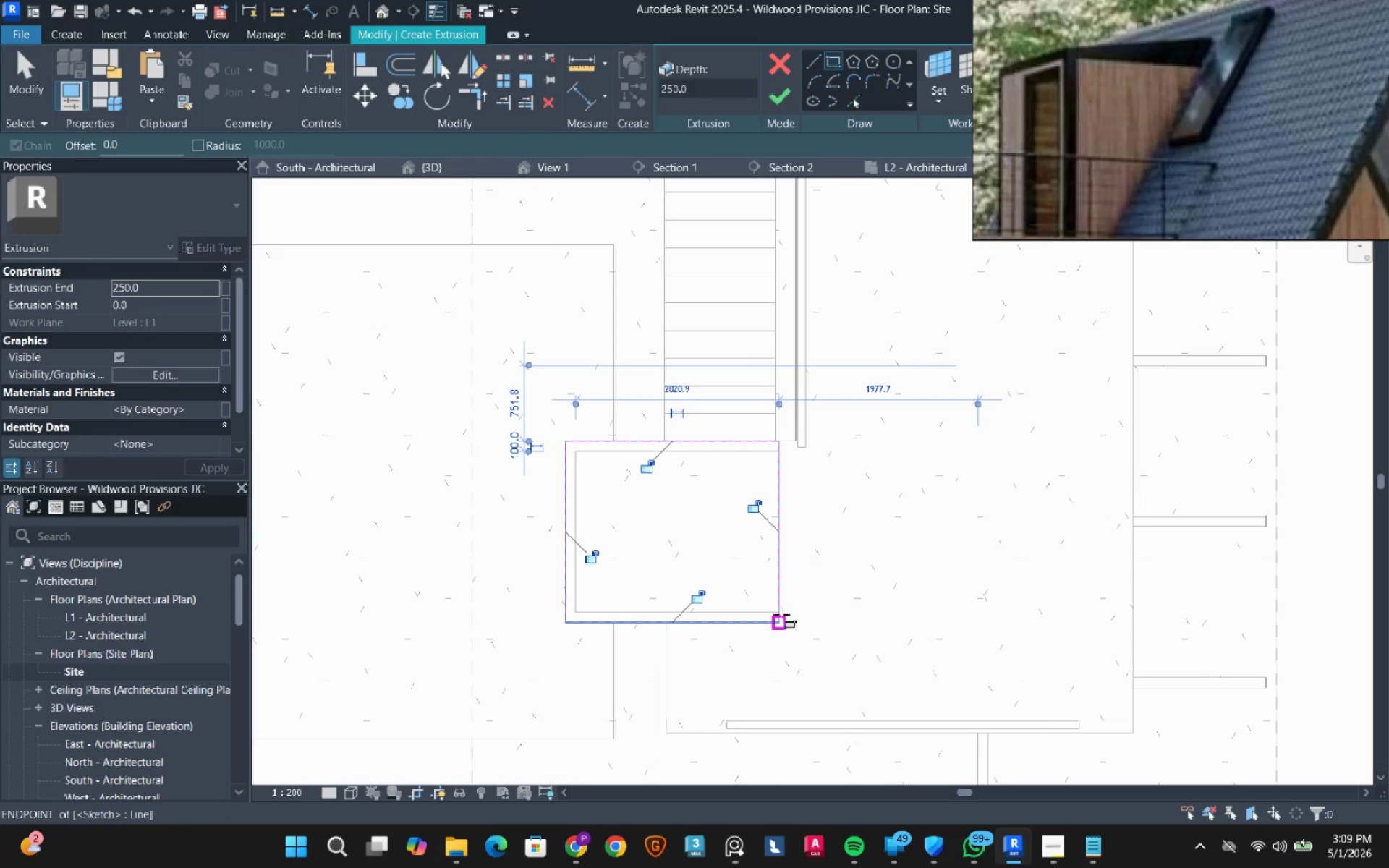 
key(Escape)
 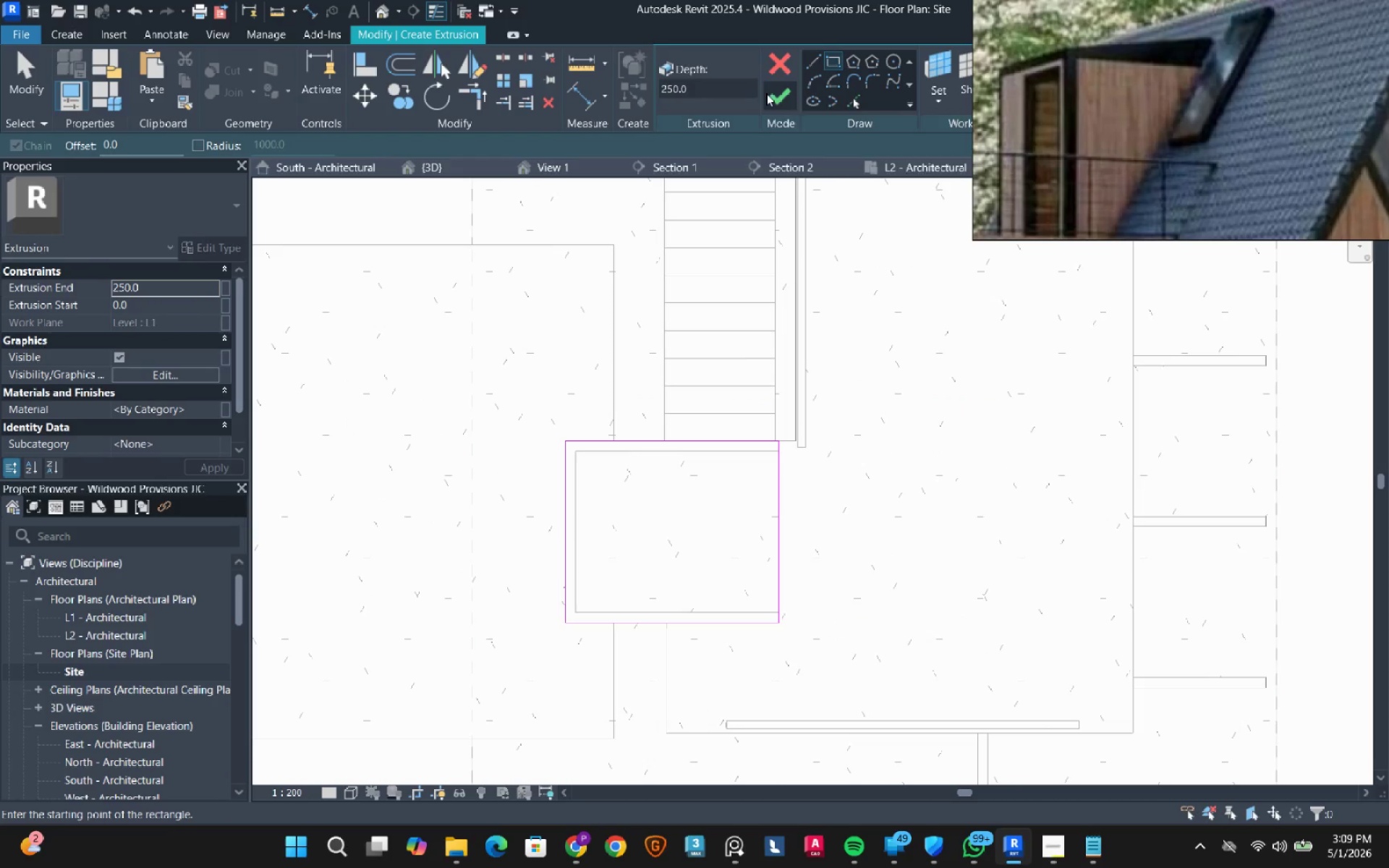 
left_click([769, 104])
 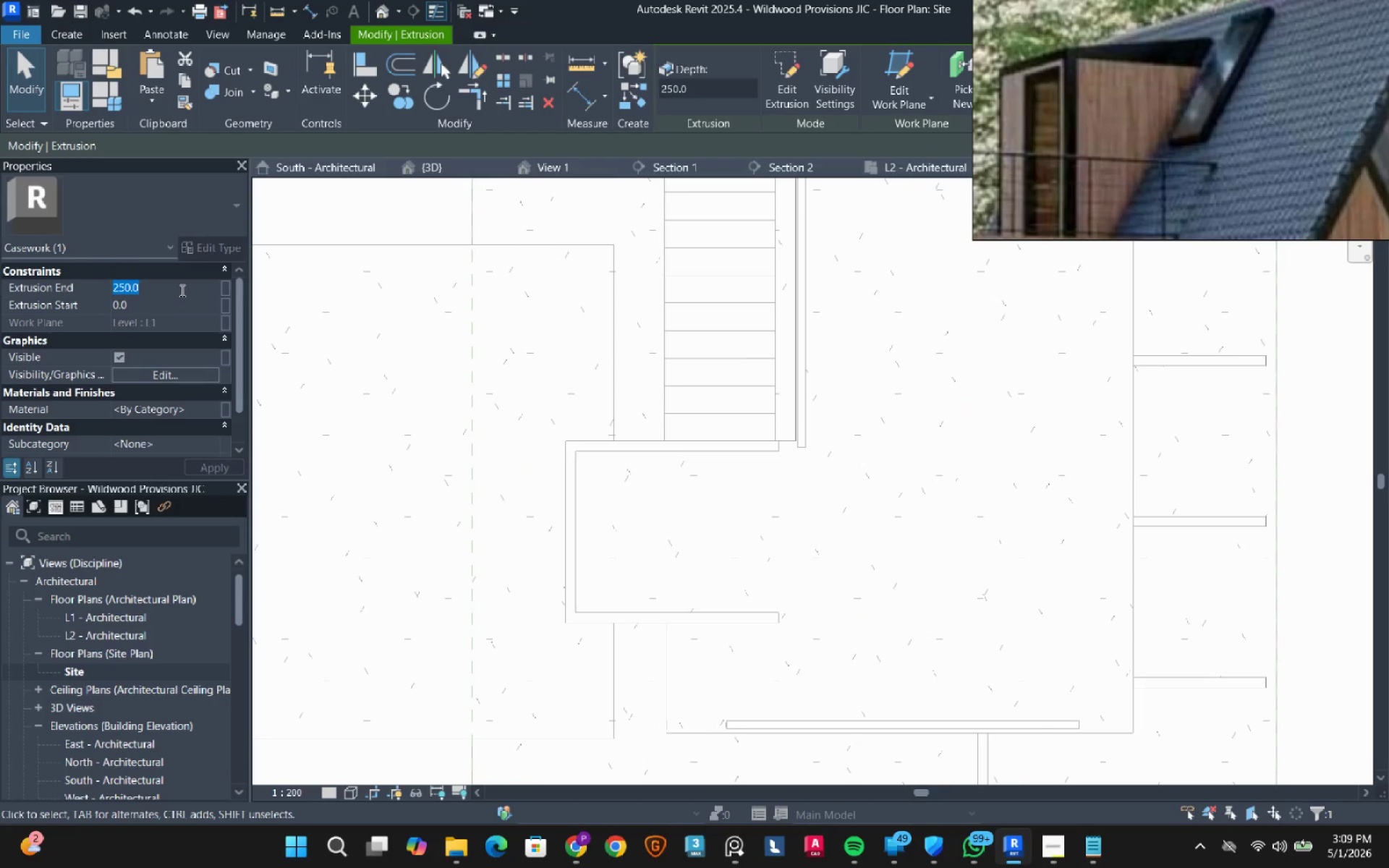 
key(Numpad1)
 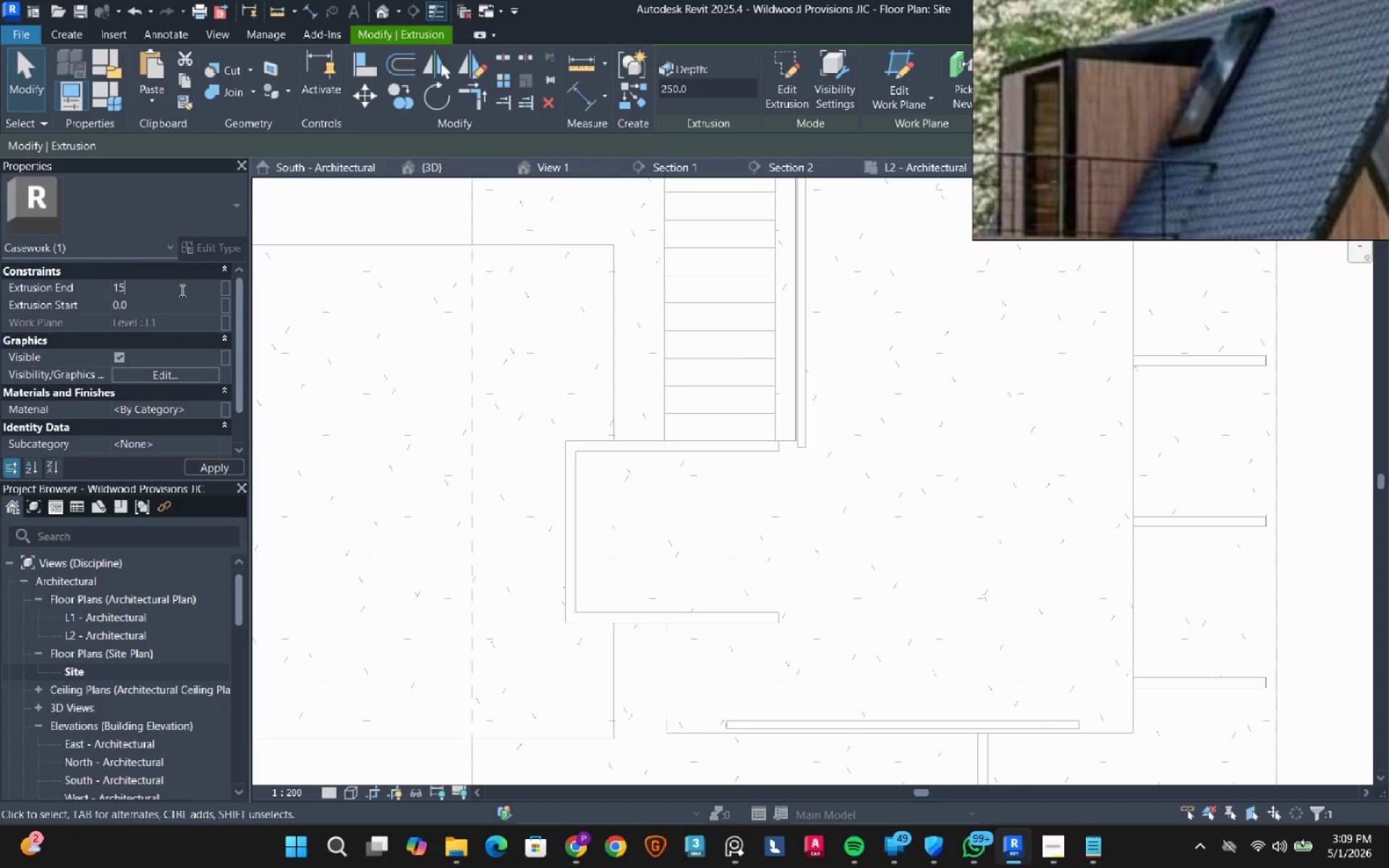 
key(Numpad5)
 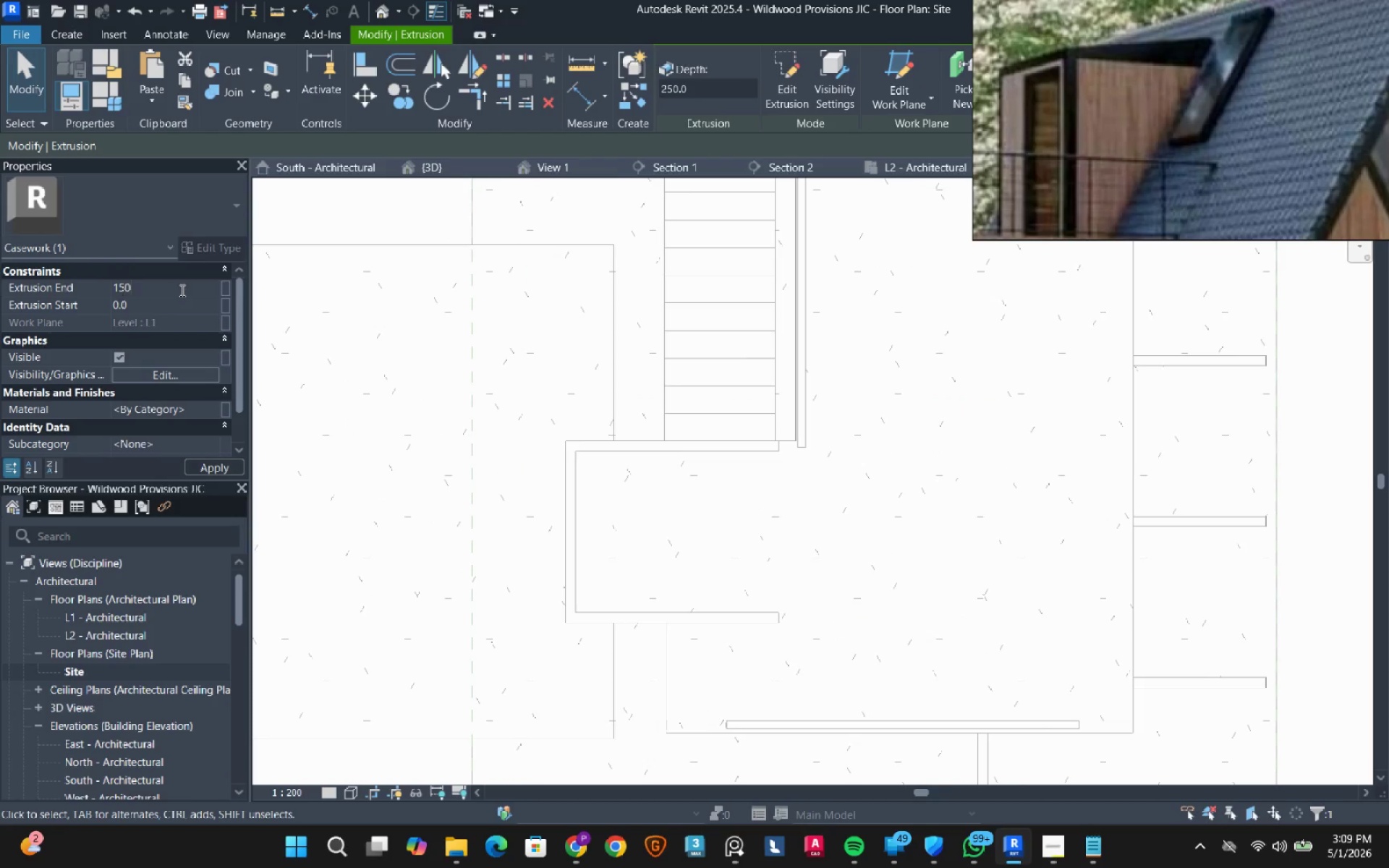 
key(Numpad0)
 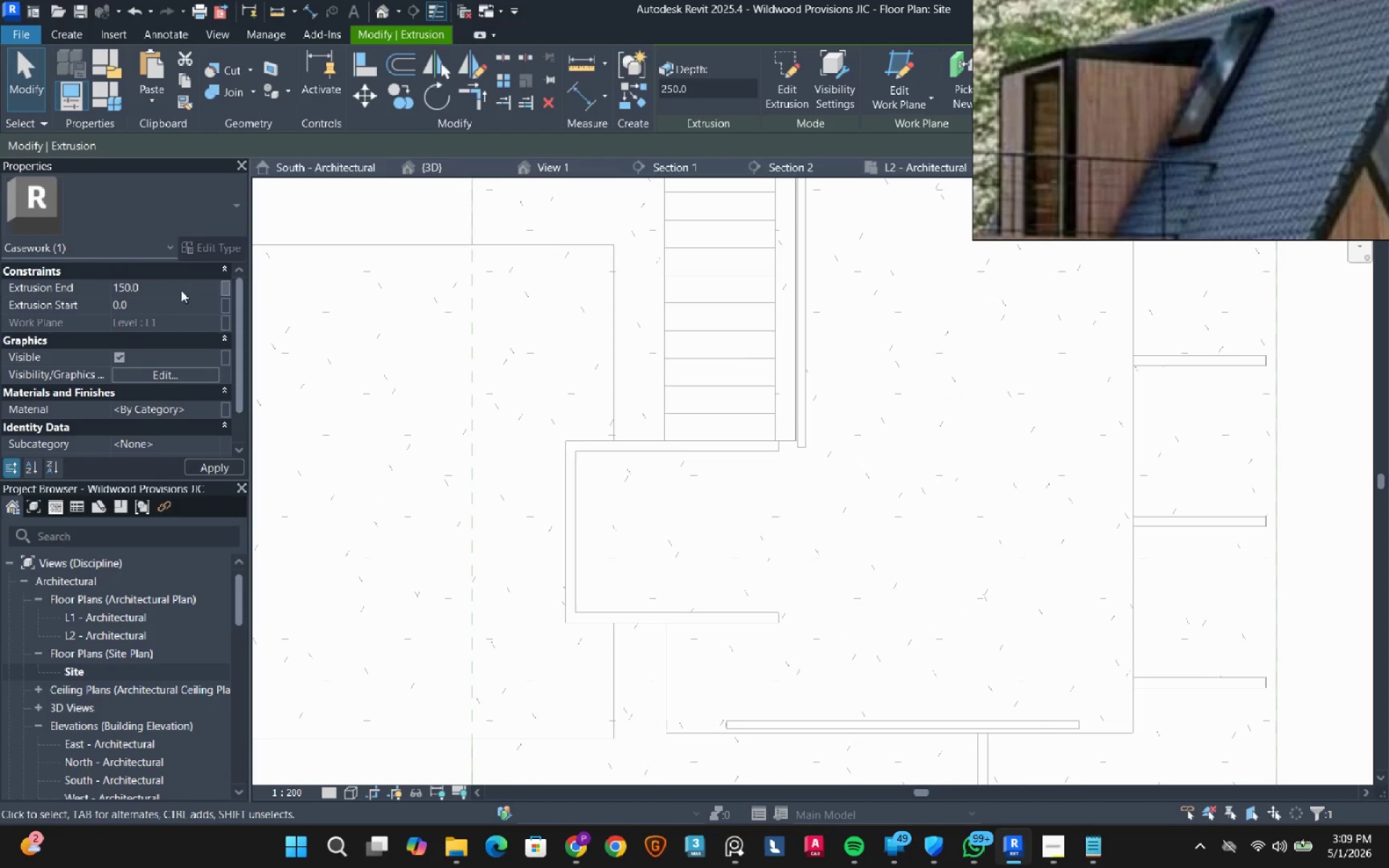 
key(NumpadEnter)
 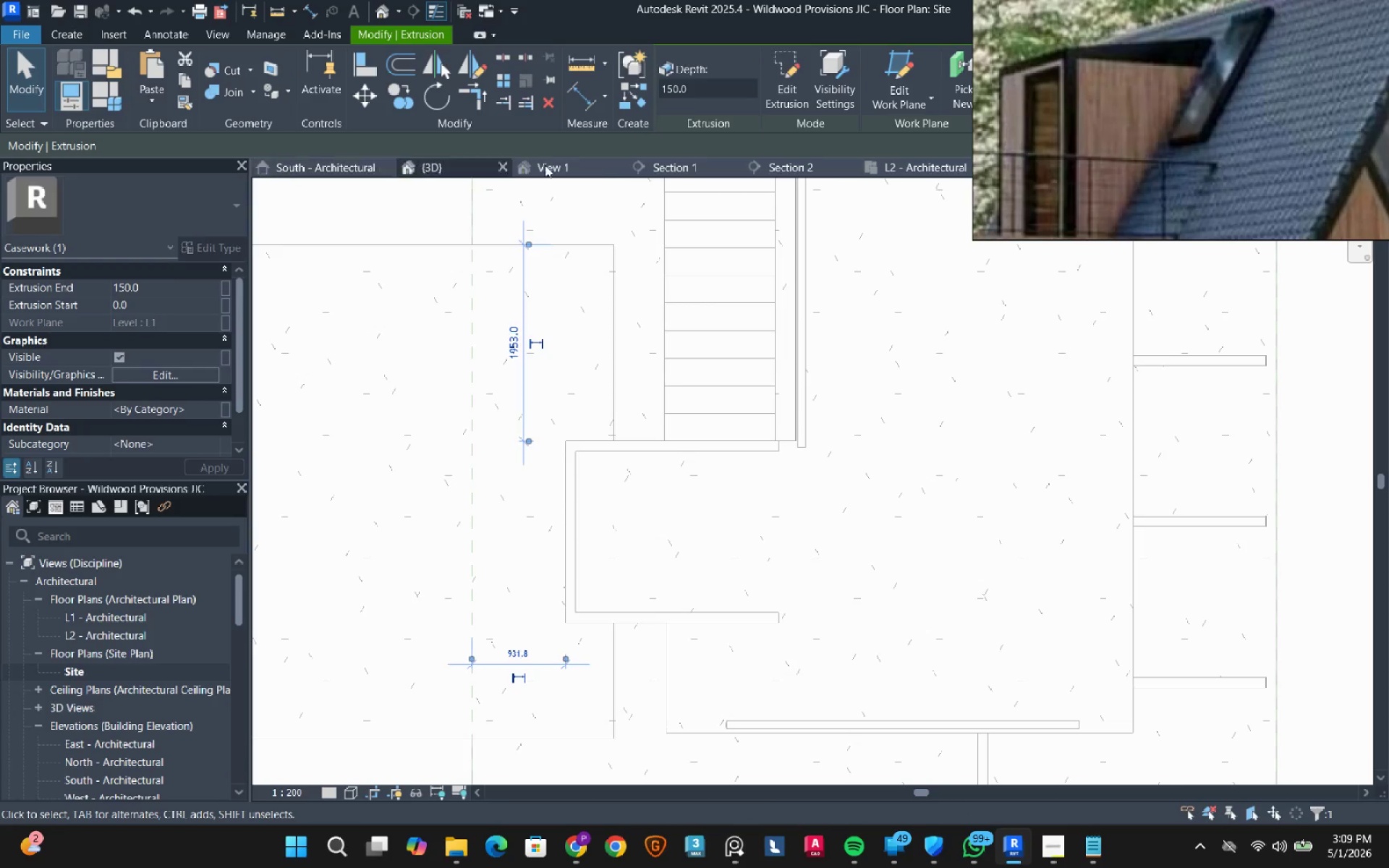 
left_click([342, 172])
 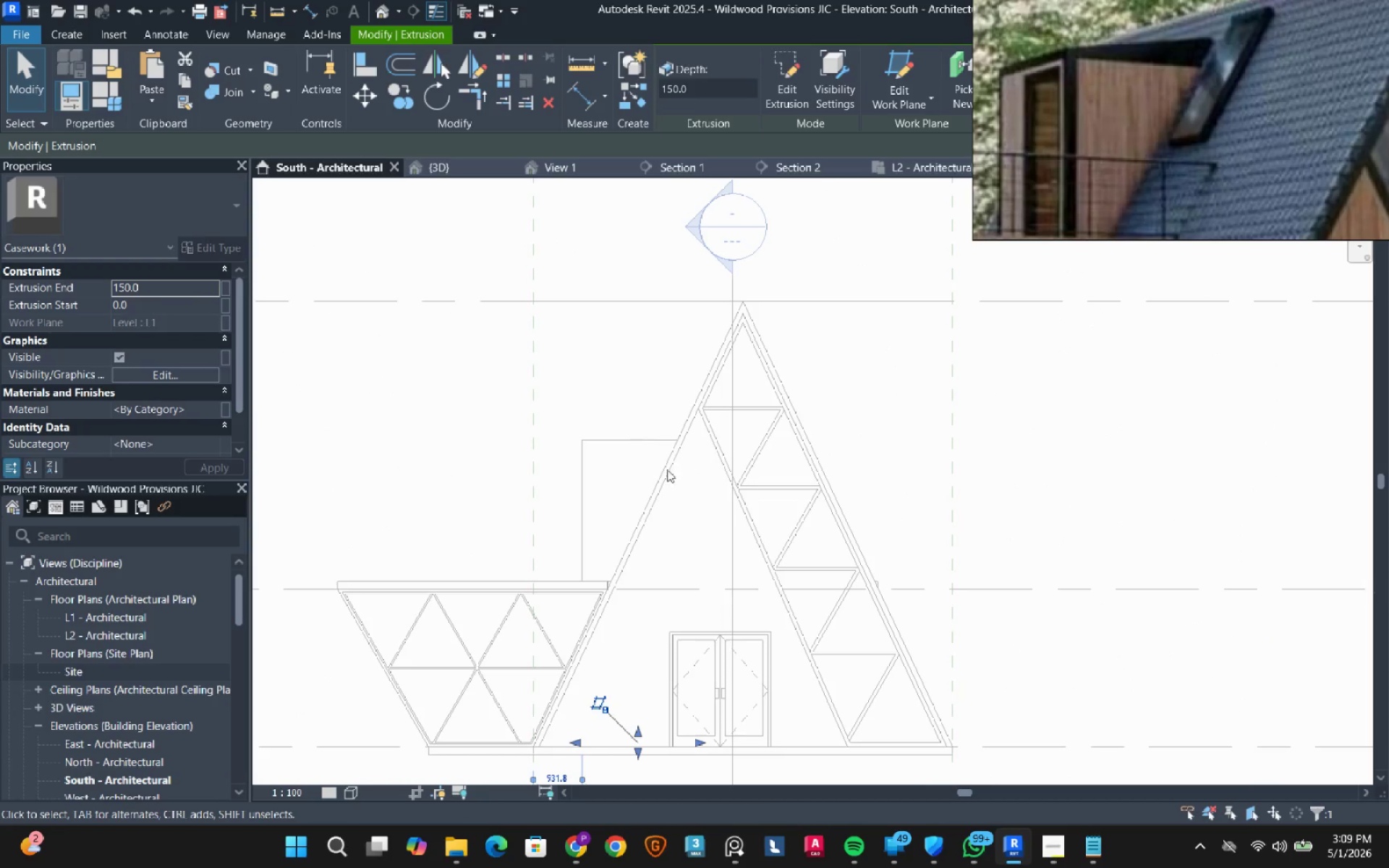 
scroll: coordinate [687, 496], scroll_direction: down, amount: 1.0
 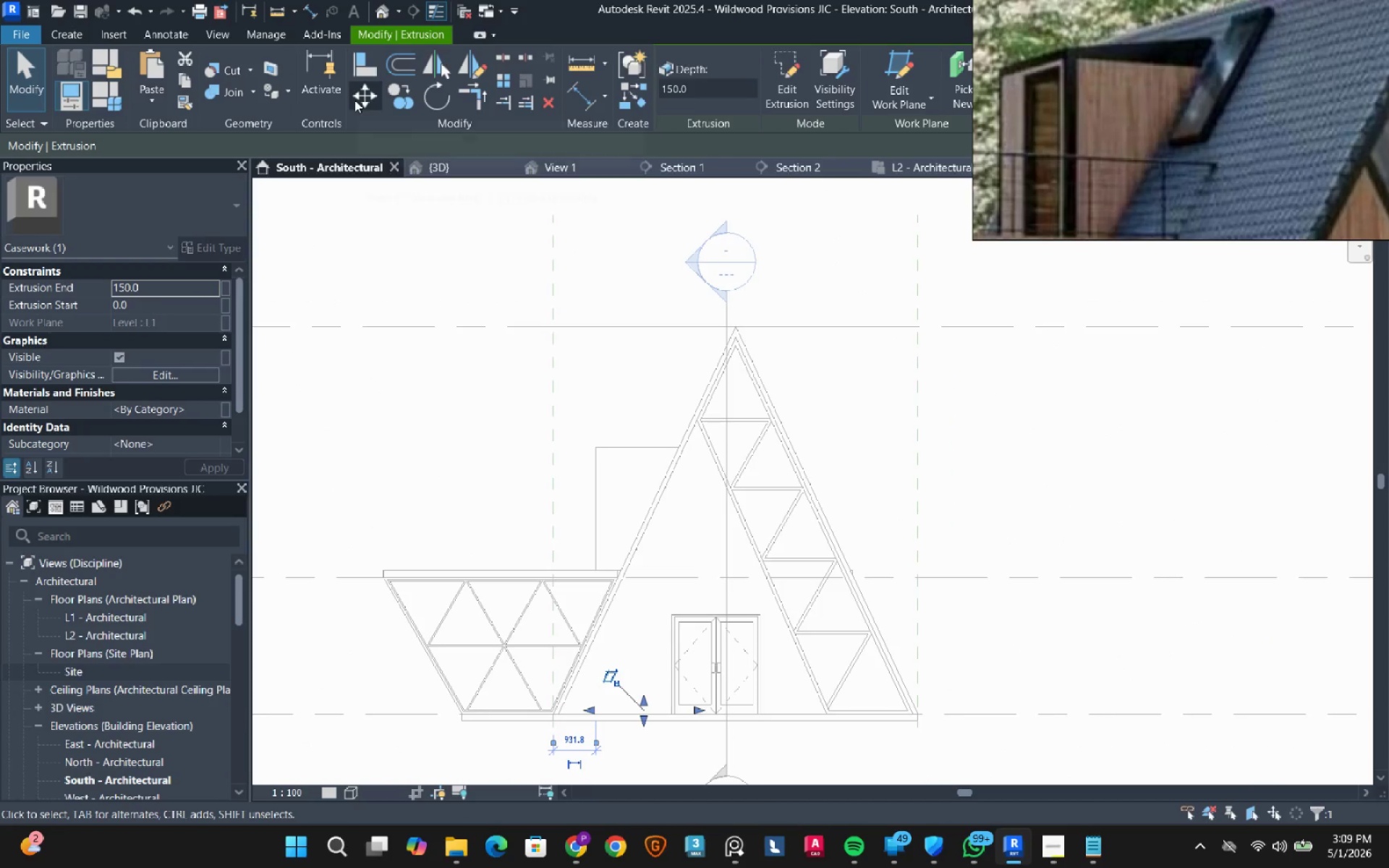 
left_click([354, 100])
 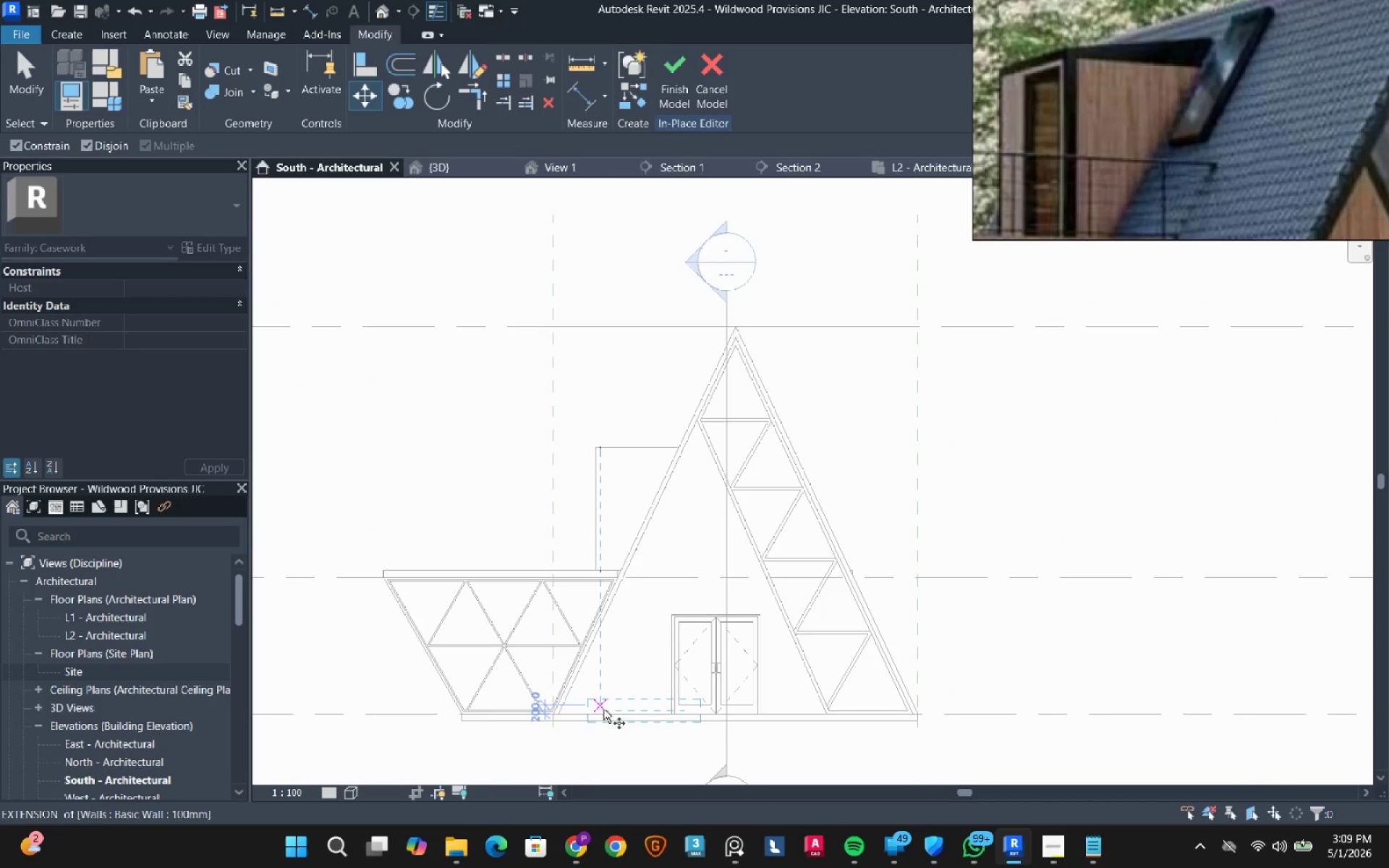 
left_click([606, 712])
 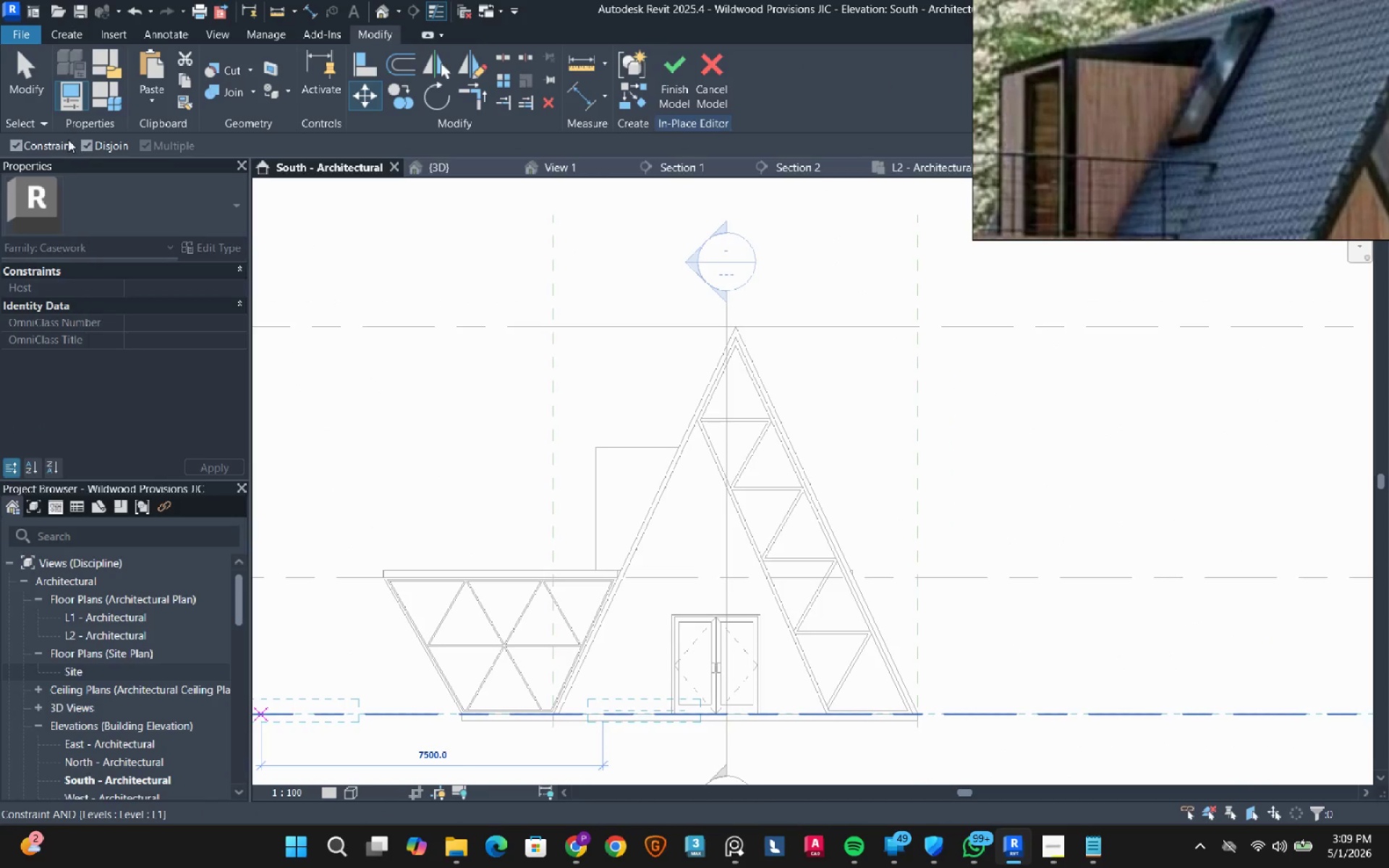 
left_click([54, 152])
 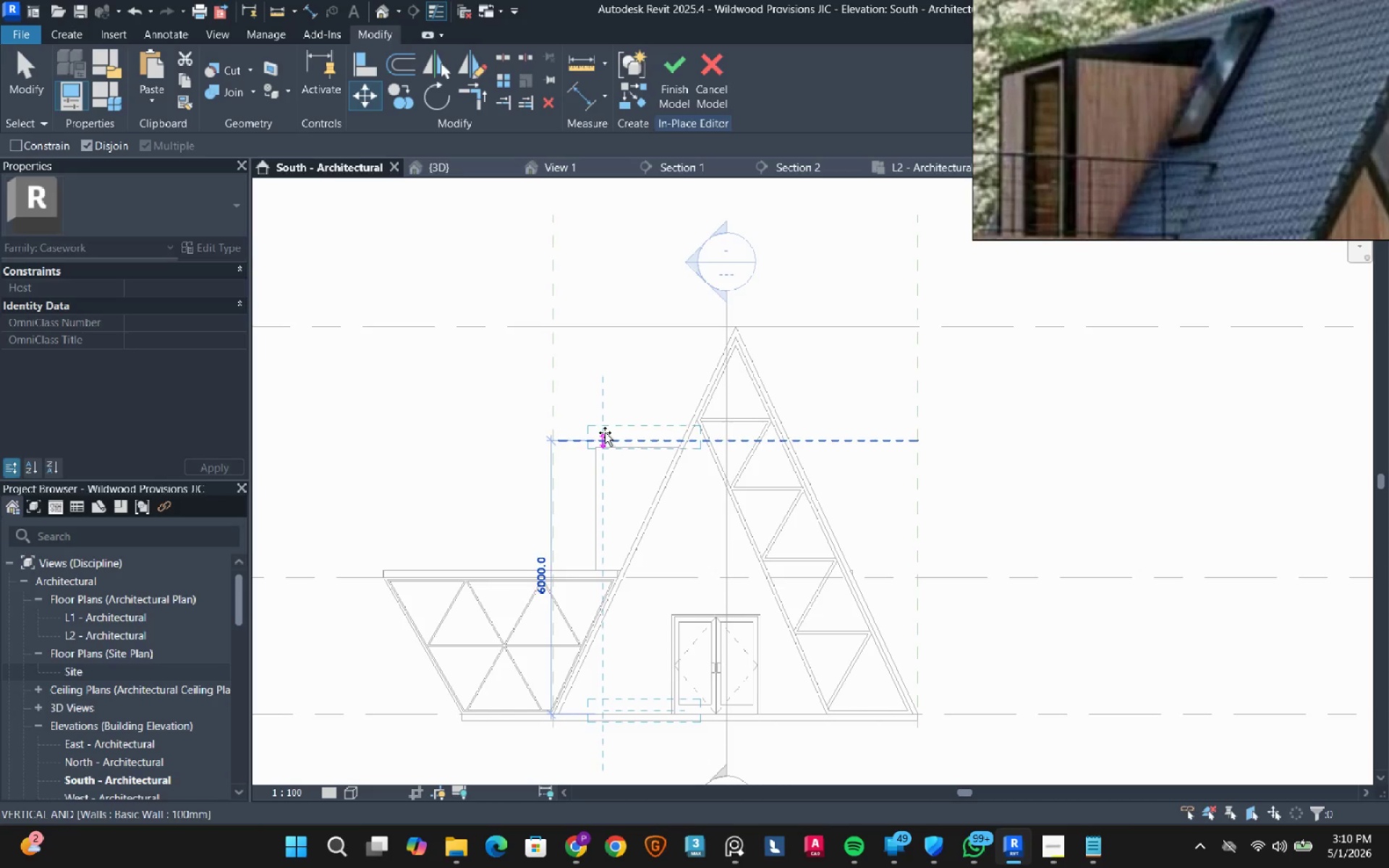 
left_click([609, 416])
 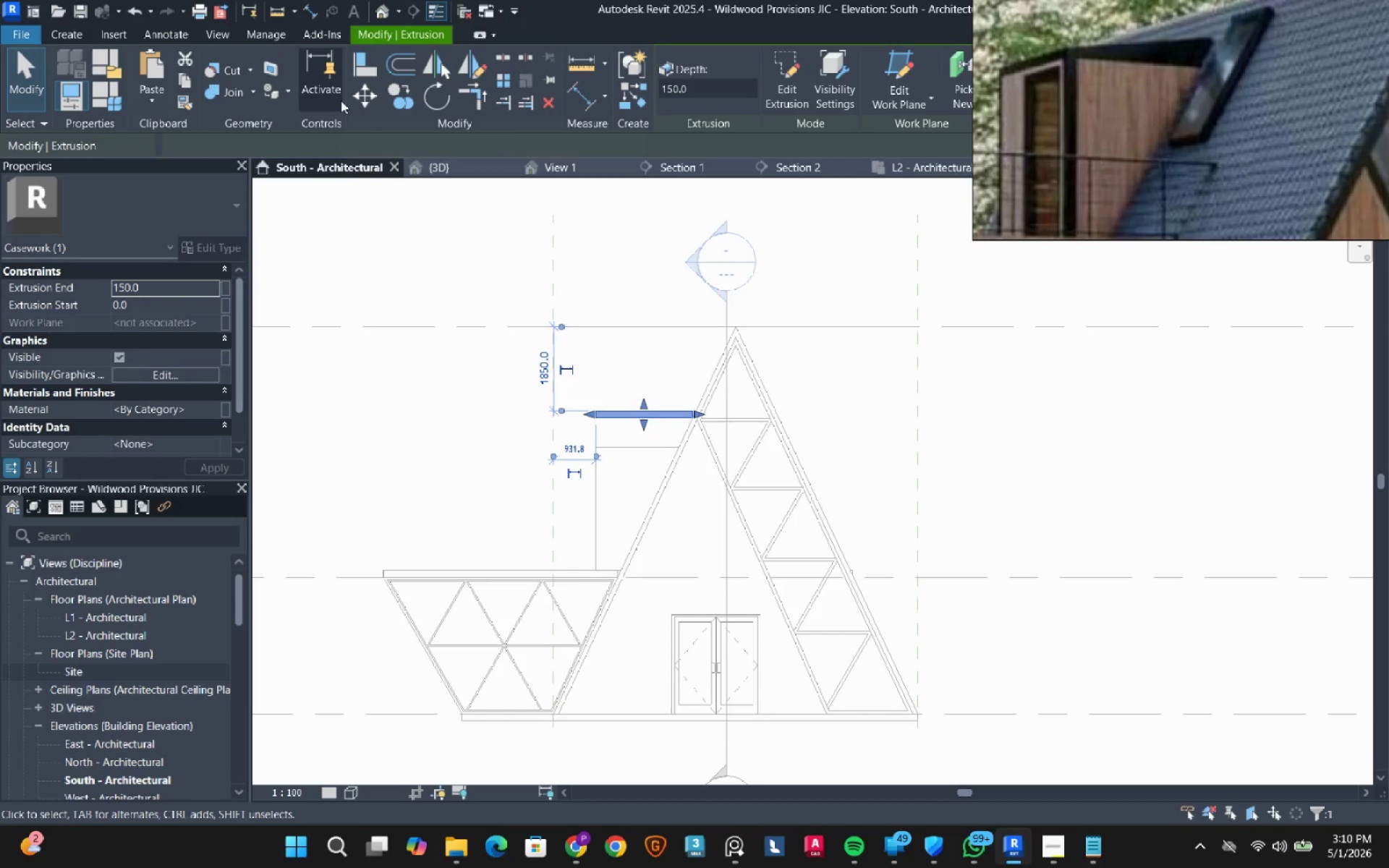 
left_click([357, 101])
 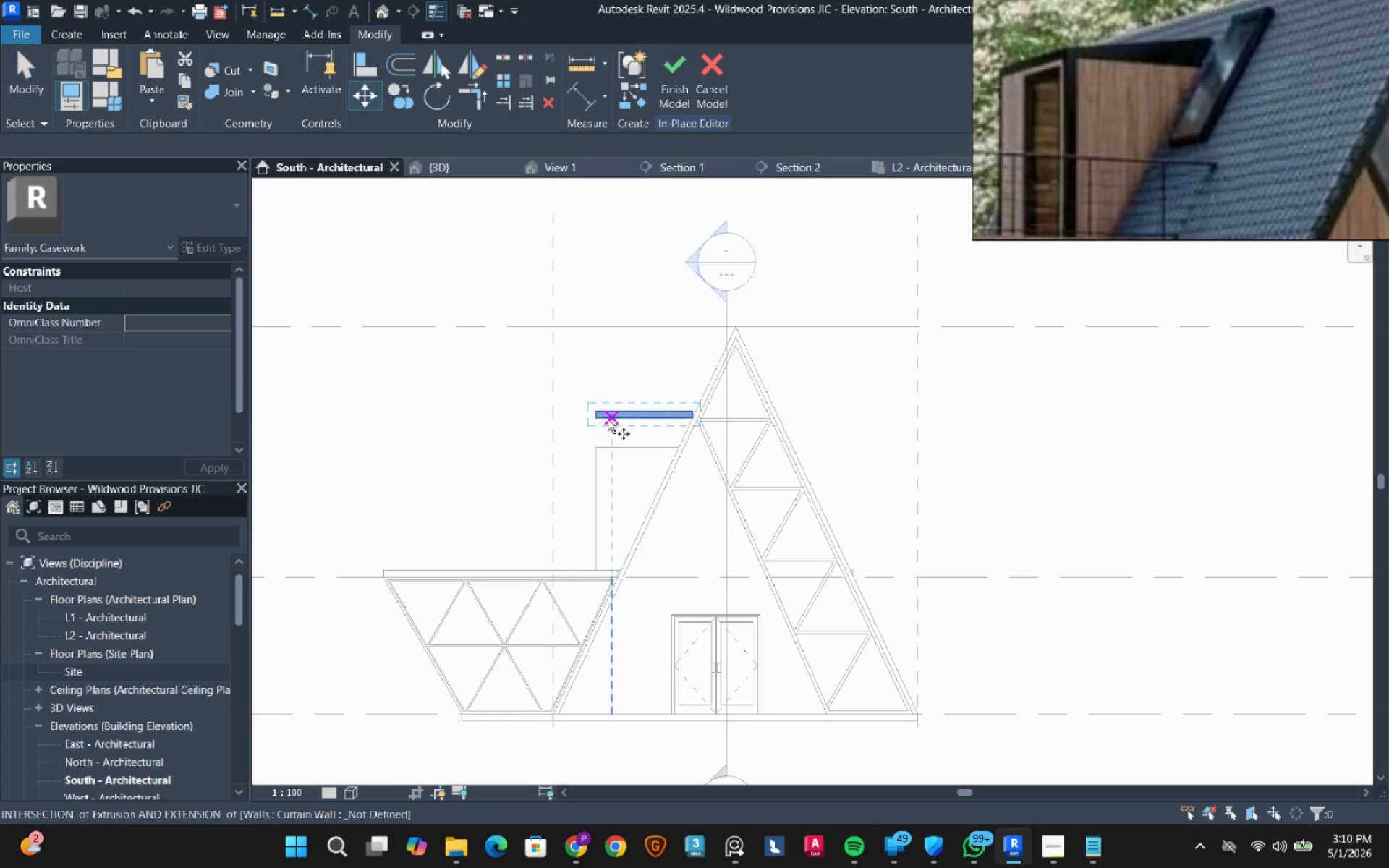 
scroll: coordinate [602, 425], scroll_direction: up, amount: 4.0
 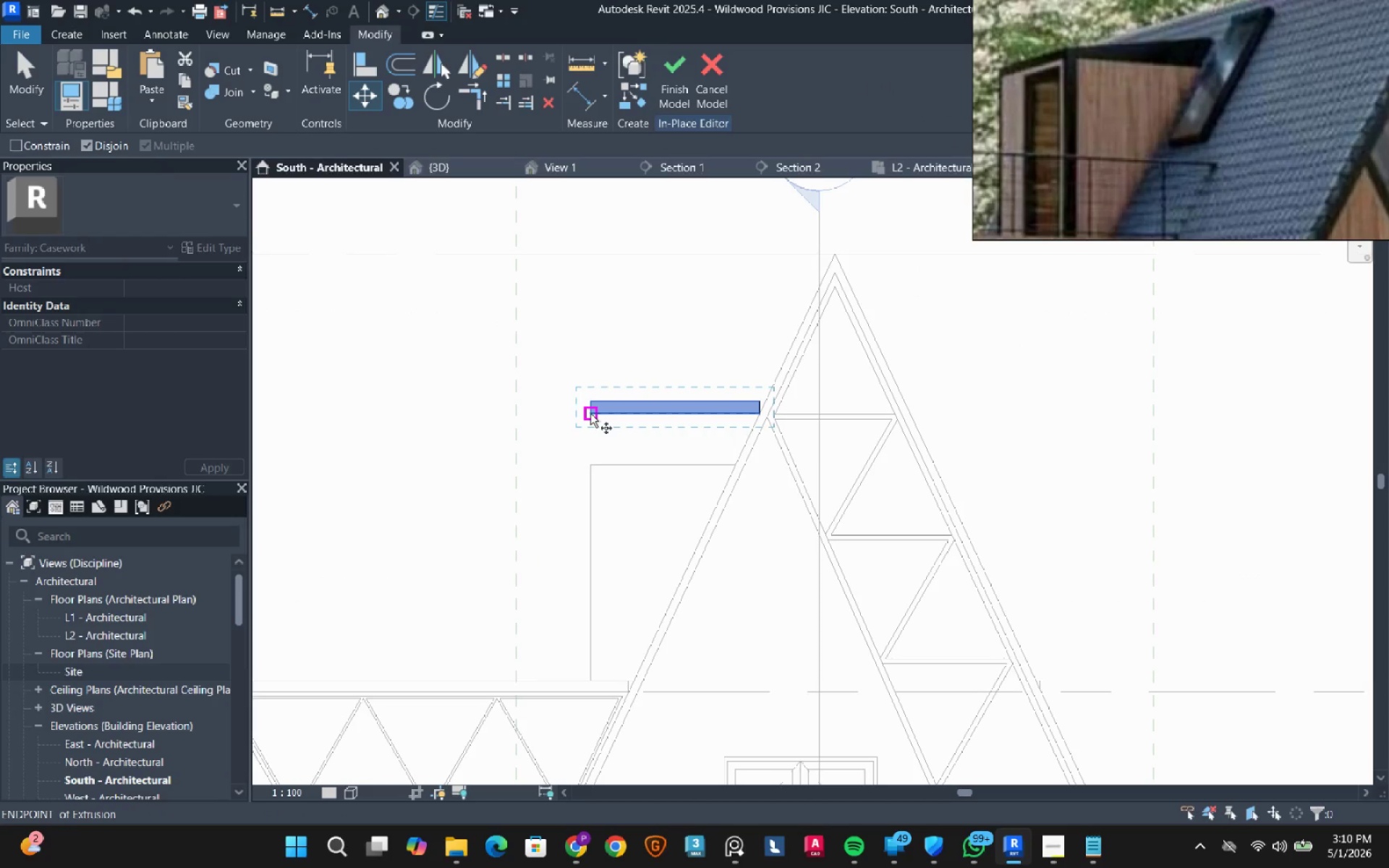 
left_click([590, 414])
 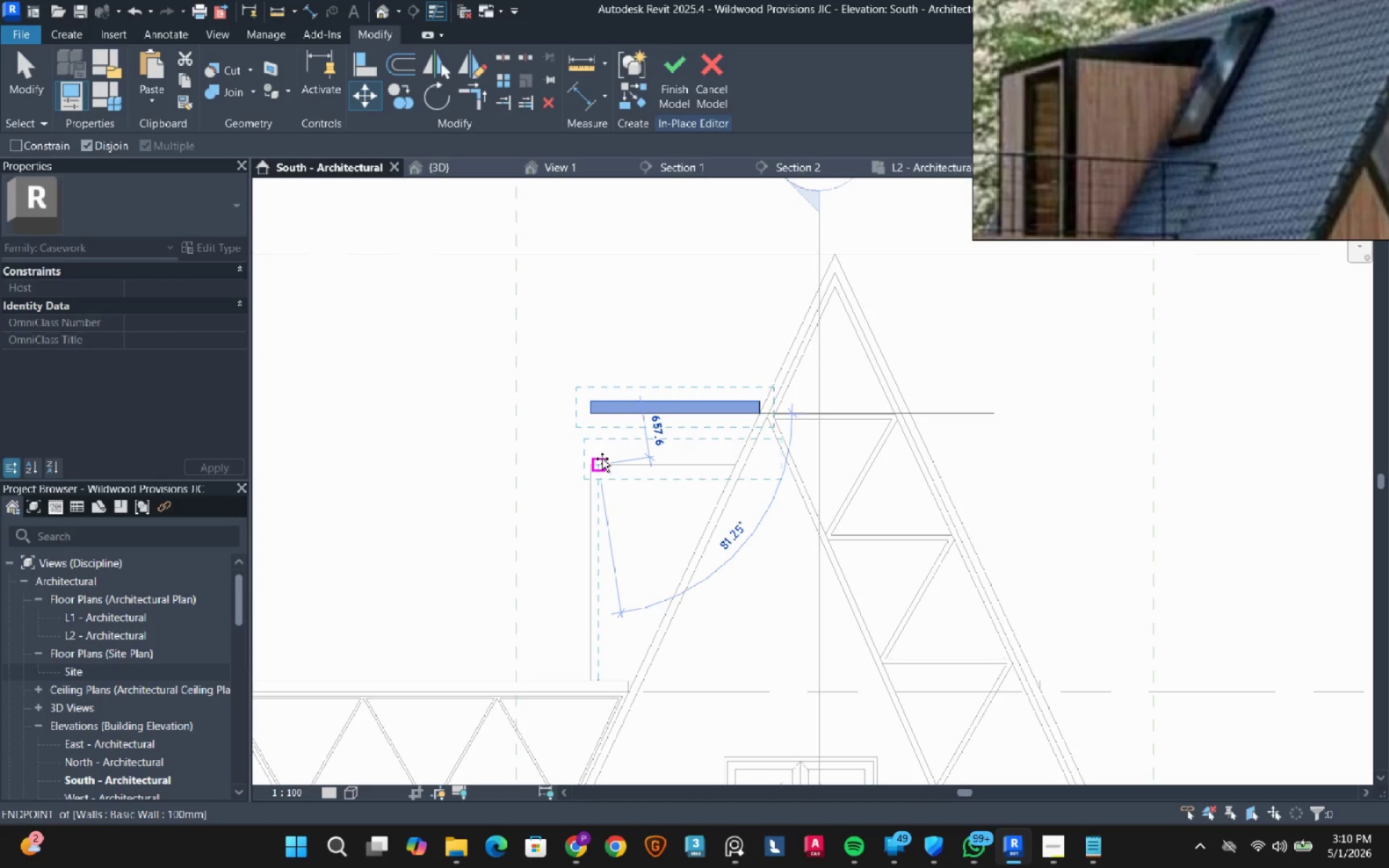 
scroll: coordinate [602, 458], scroll_direction: up, amount: 7.0
 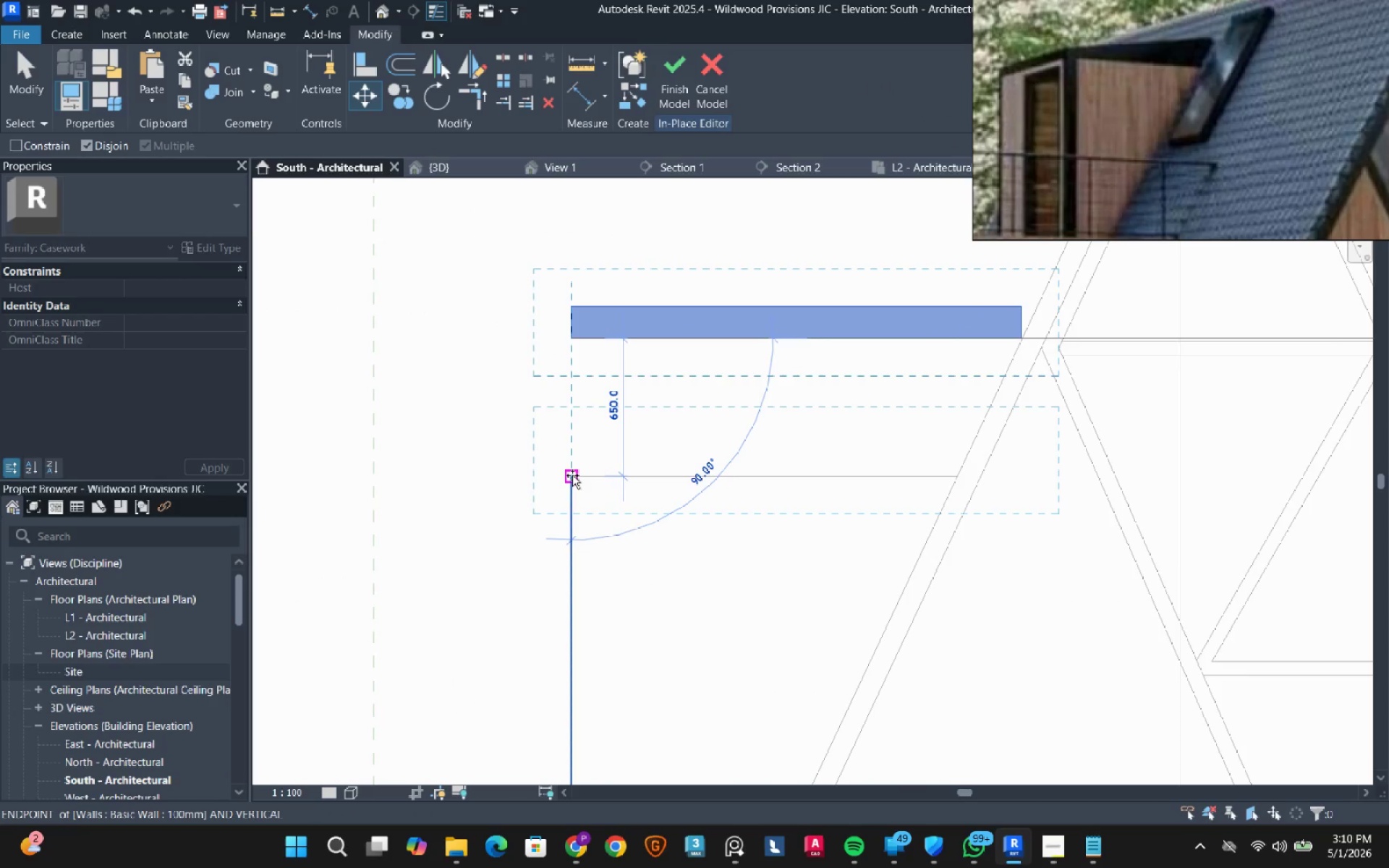 
left_click([572, 475])
 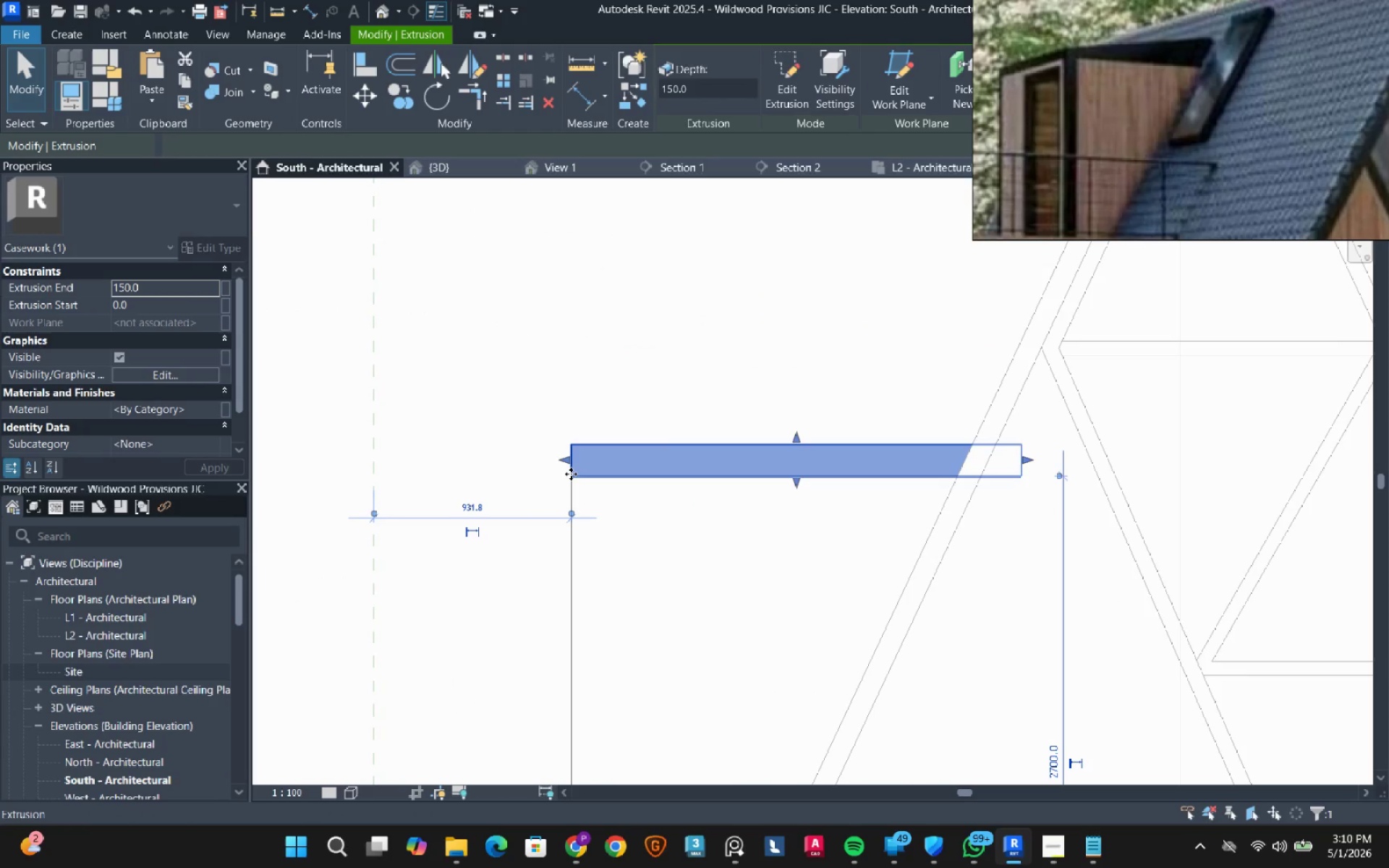 
key(Escape)
 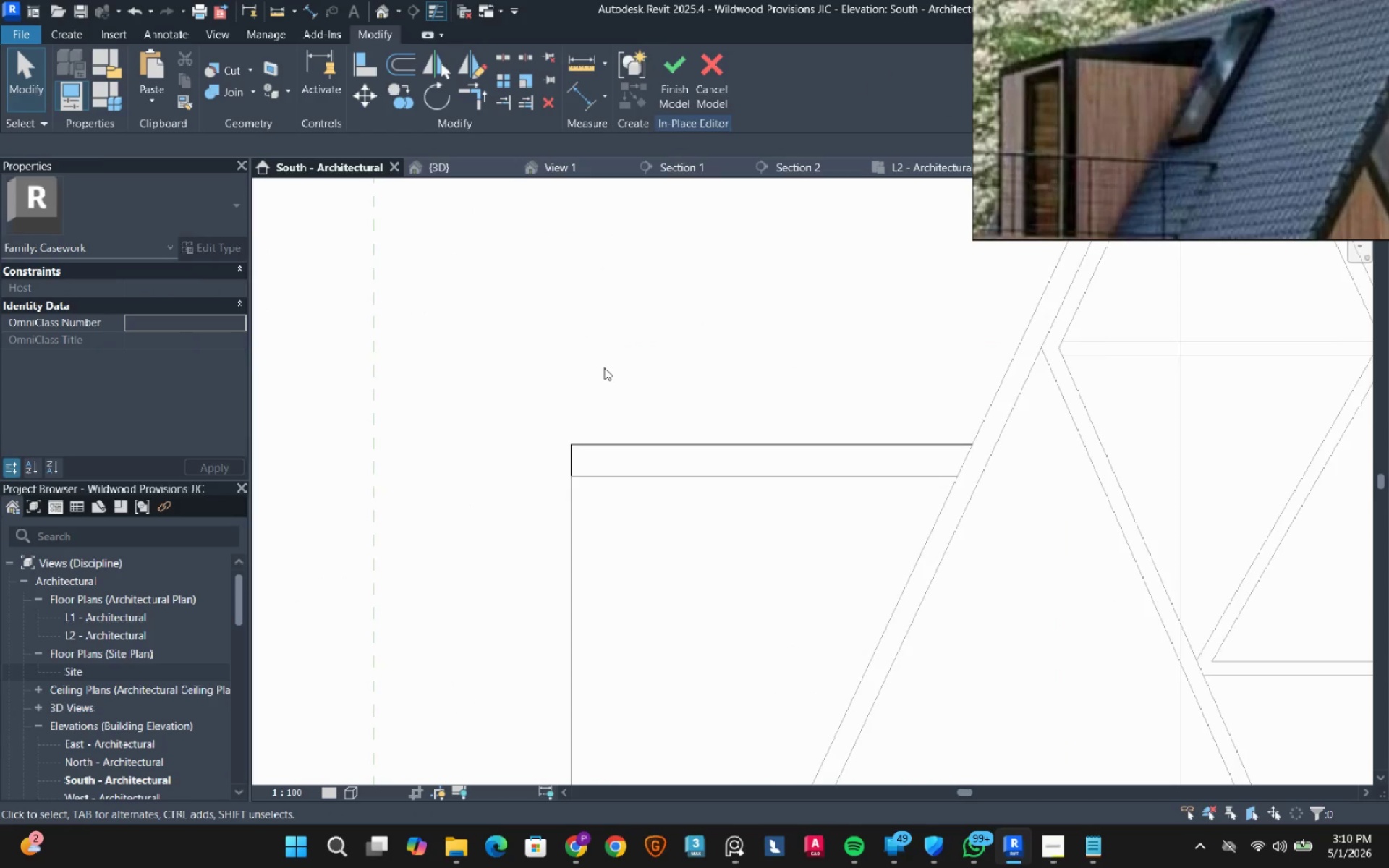 
scroll: coordinate [623, 322], scroll_direction: down, amount: 7.0
 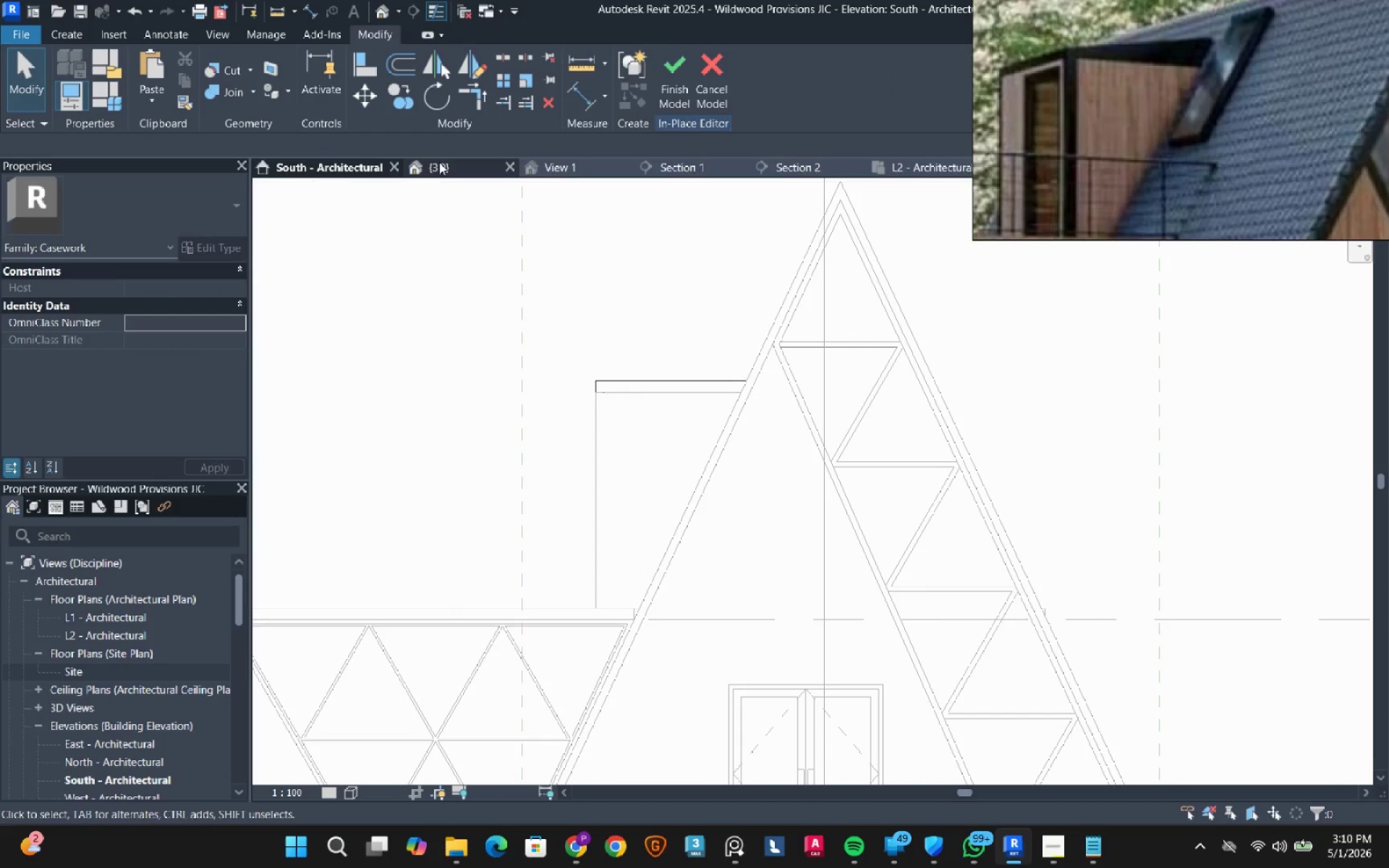 
left_click([439, 162])
 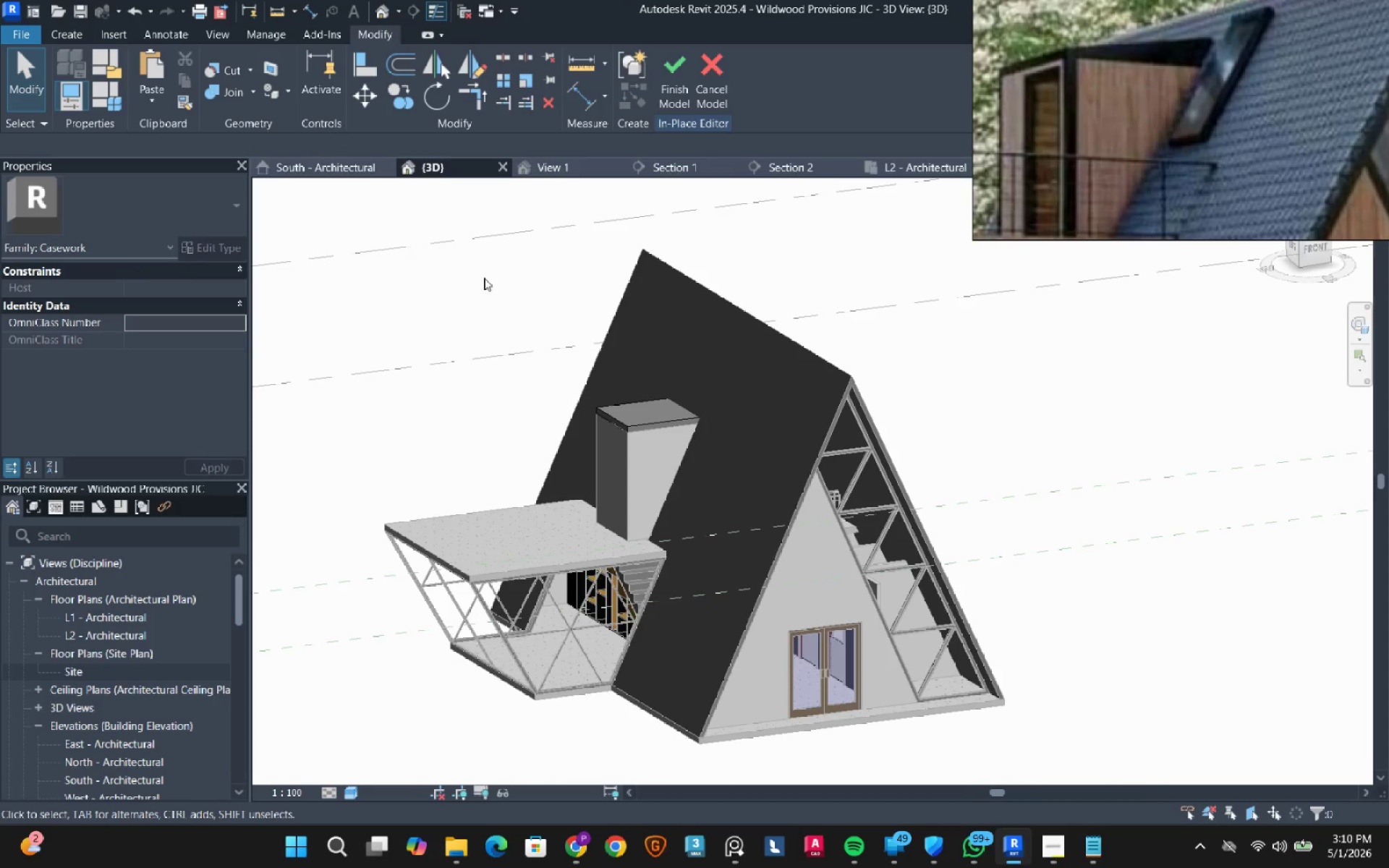 
hold_key(key=ShiftLeft, duration=0.47)
 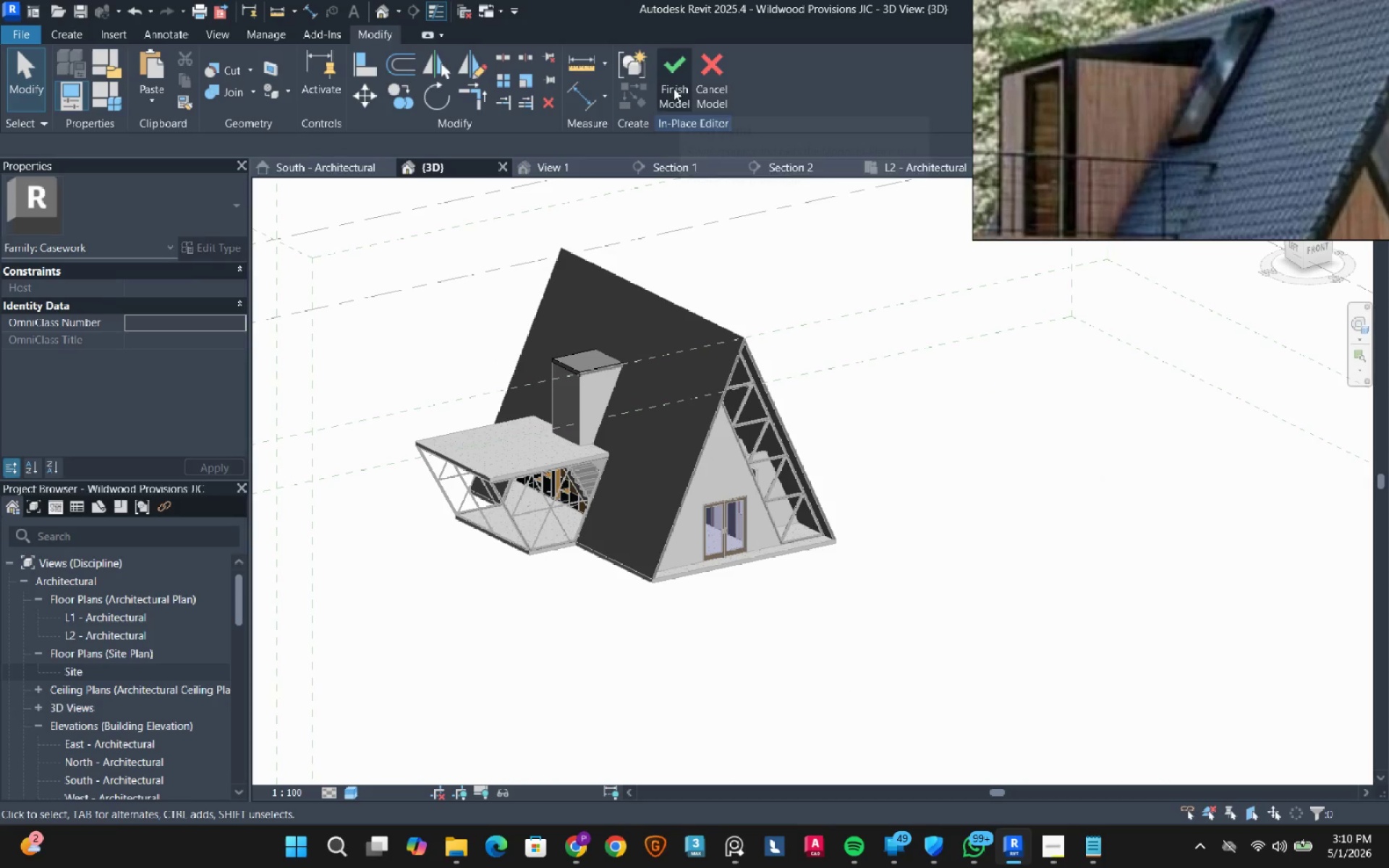 
scroll: coordinate [484, 278], scroll_direction: down, amount: 3.0
 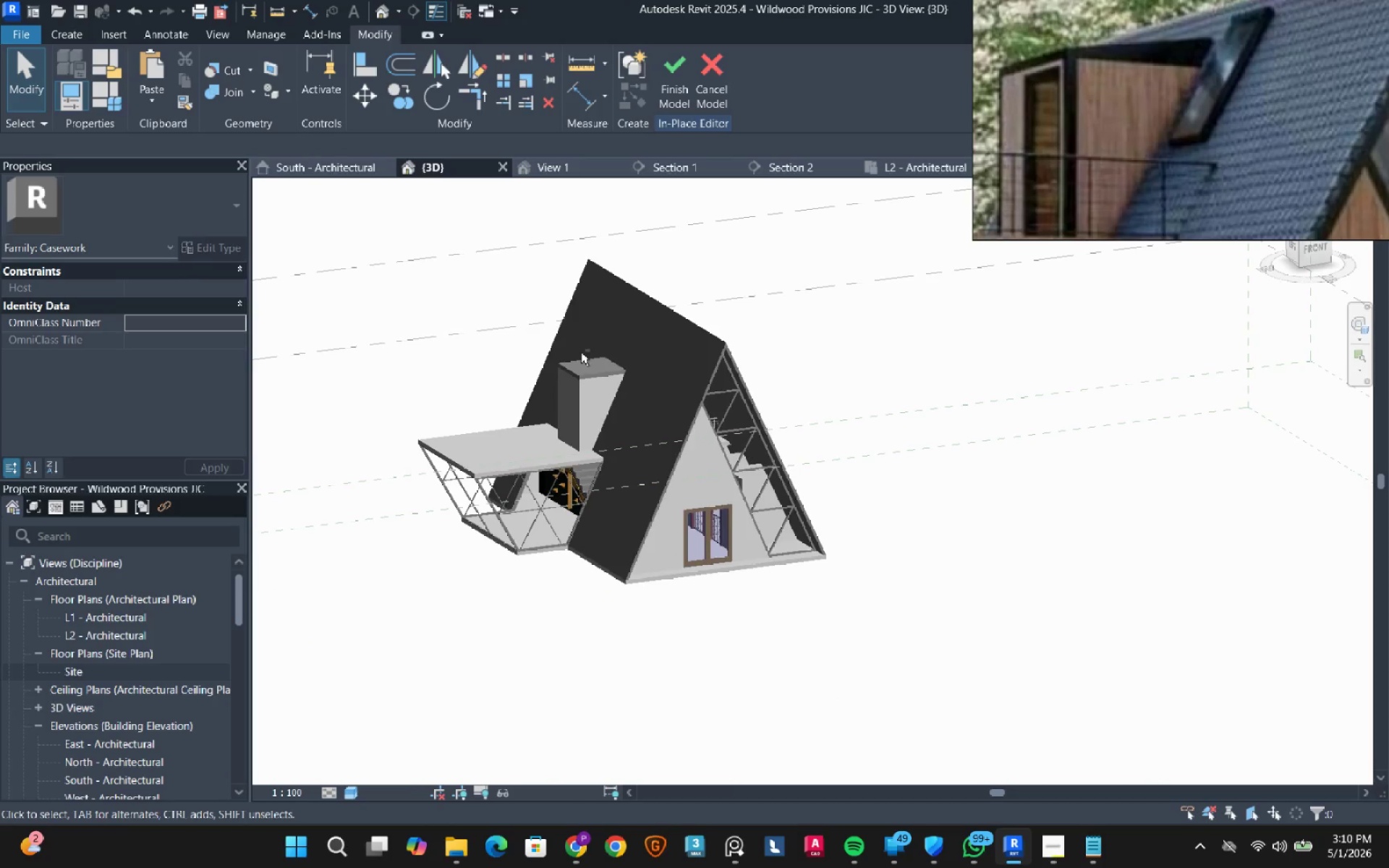 
left_click([674, 88])
 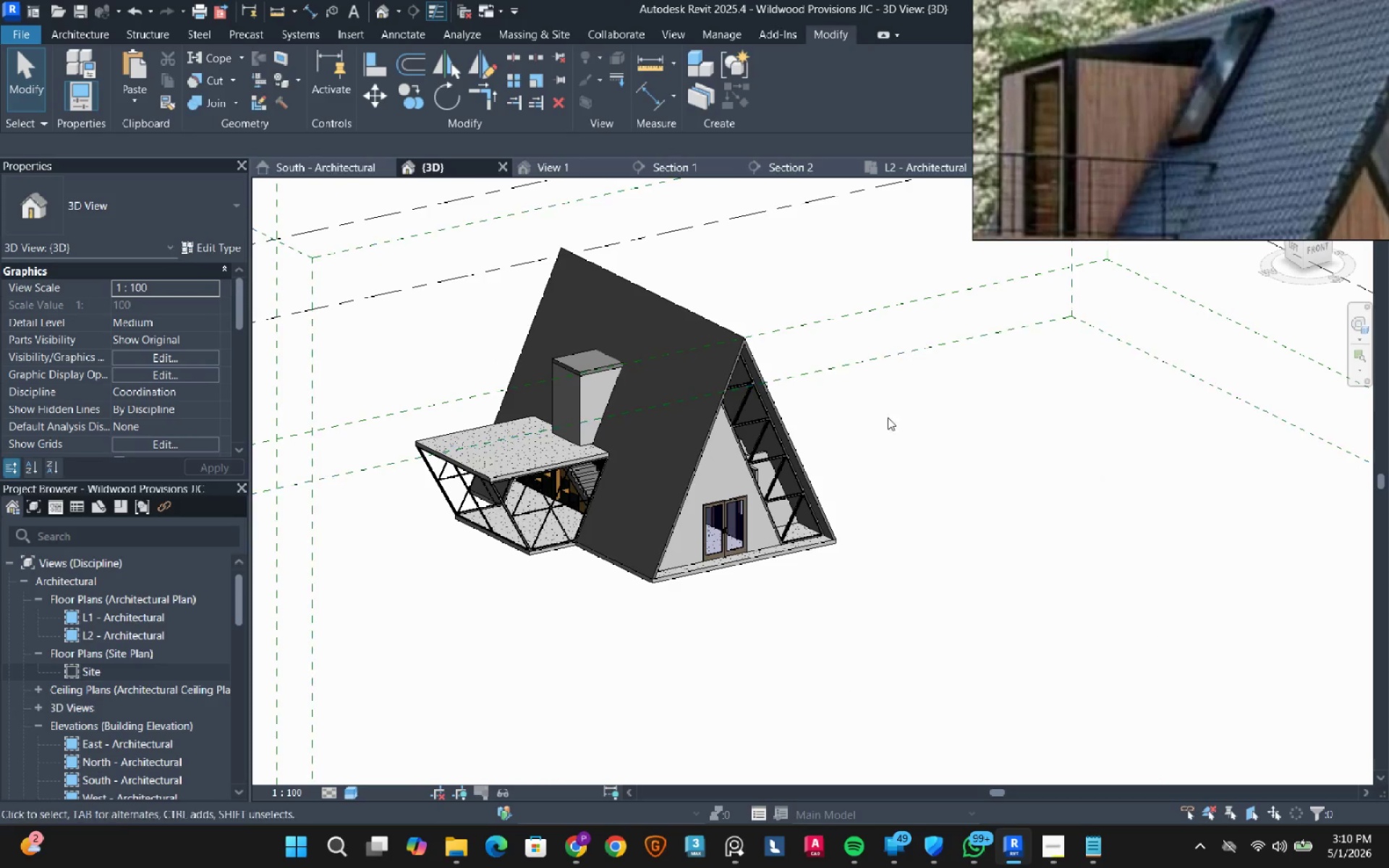 
hold_key(key=ShiftLeft, duration=5.42)
 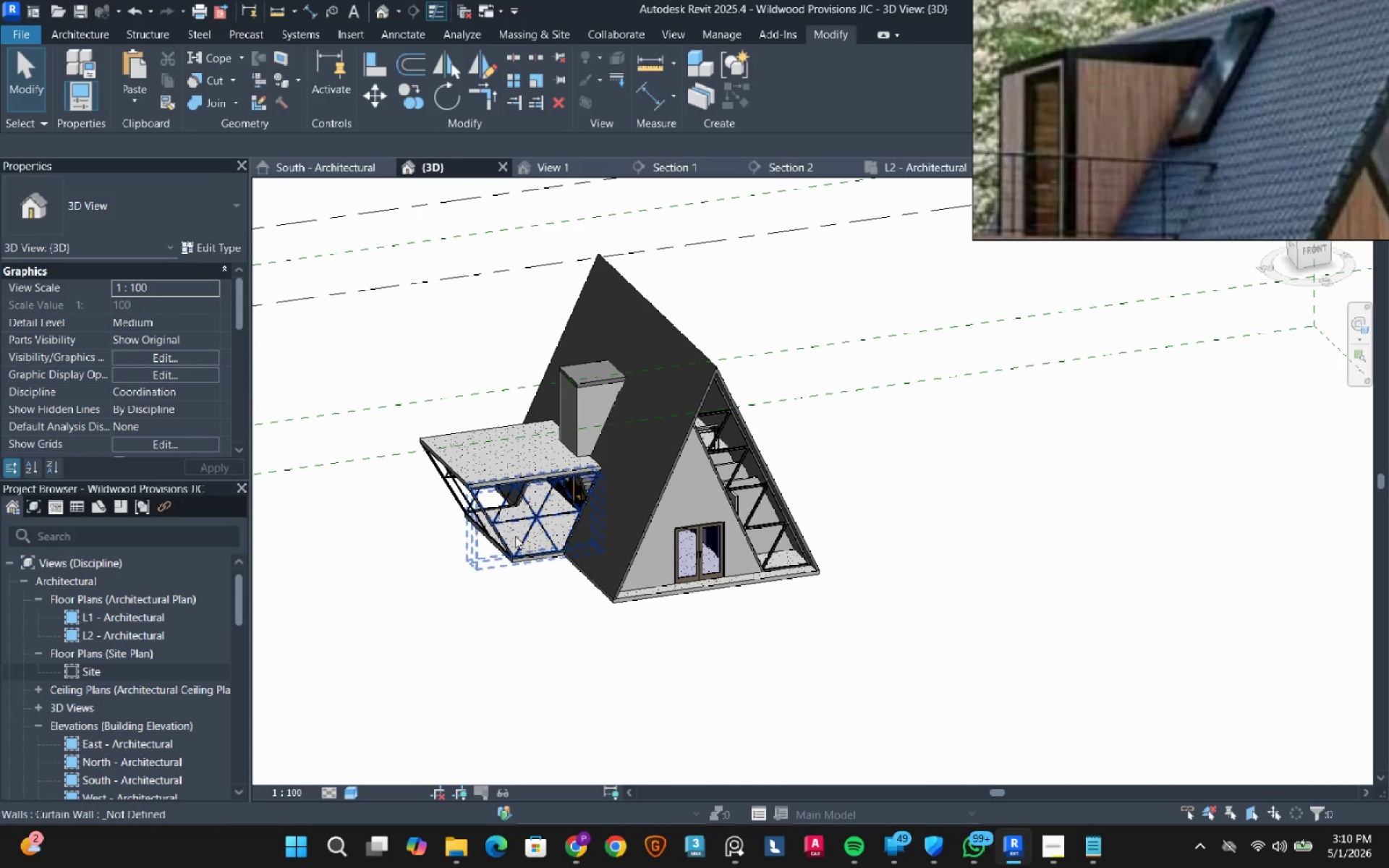 
hold_key(key=ShiftLeft, duration=1.72)
 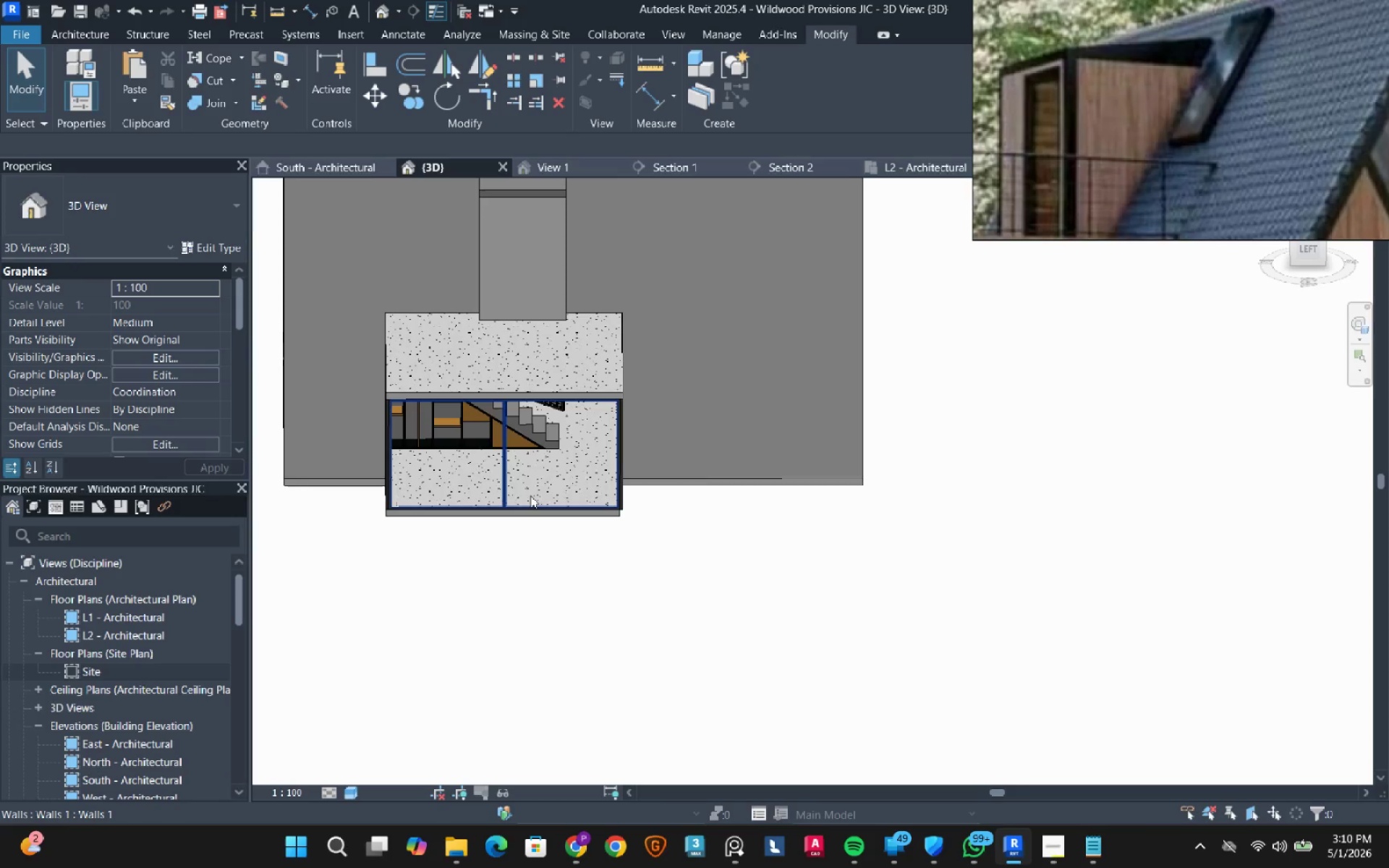 
scroll: coordinate [530, 495], scroll_direction: up, amount: 8.0
 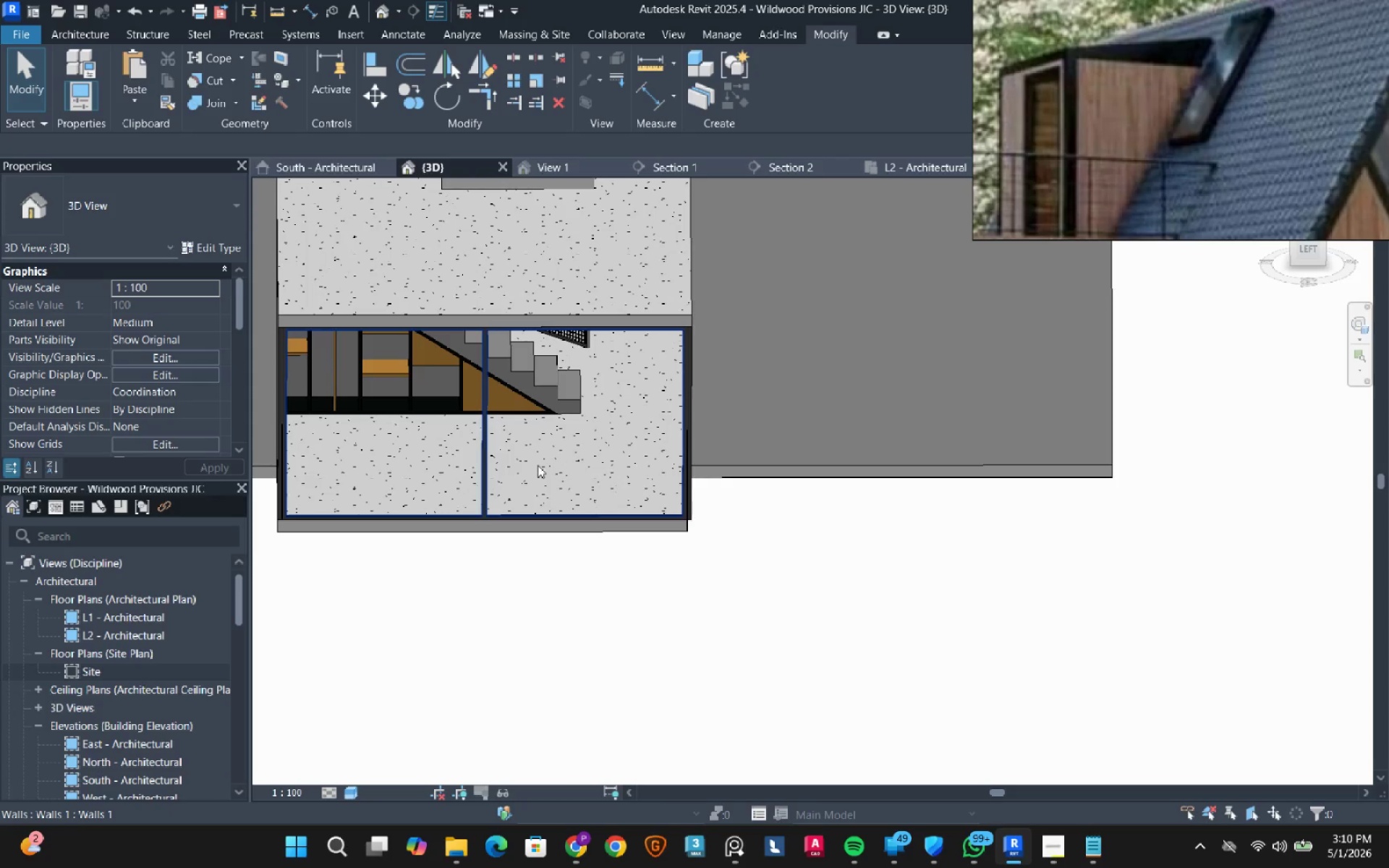 
left_click_drag(start_coordinate=[534, 469], to_coordinate=[485, 502])
 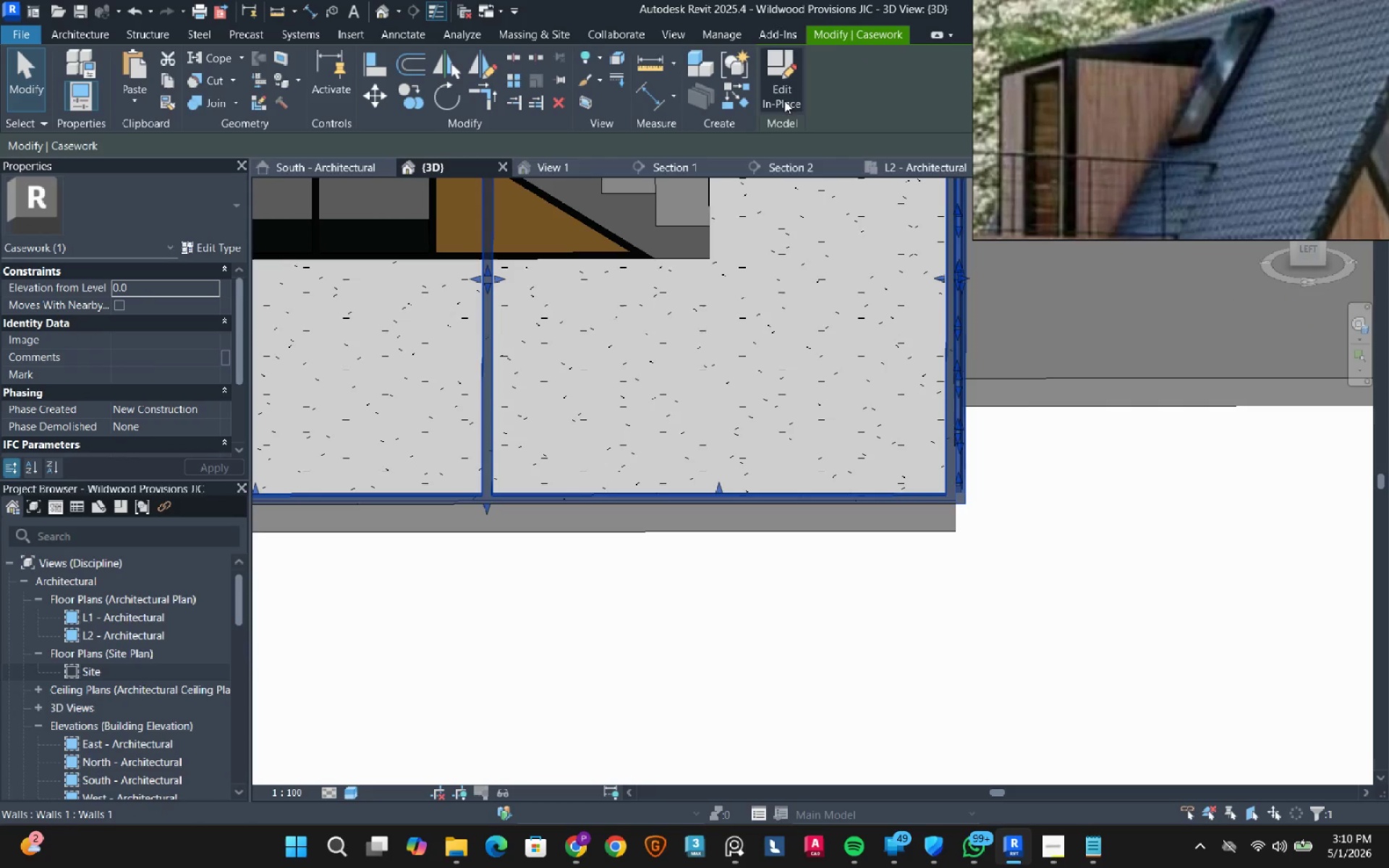 
key(Escape)
 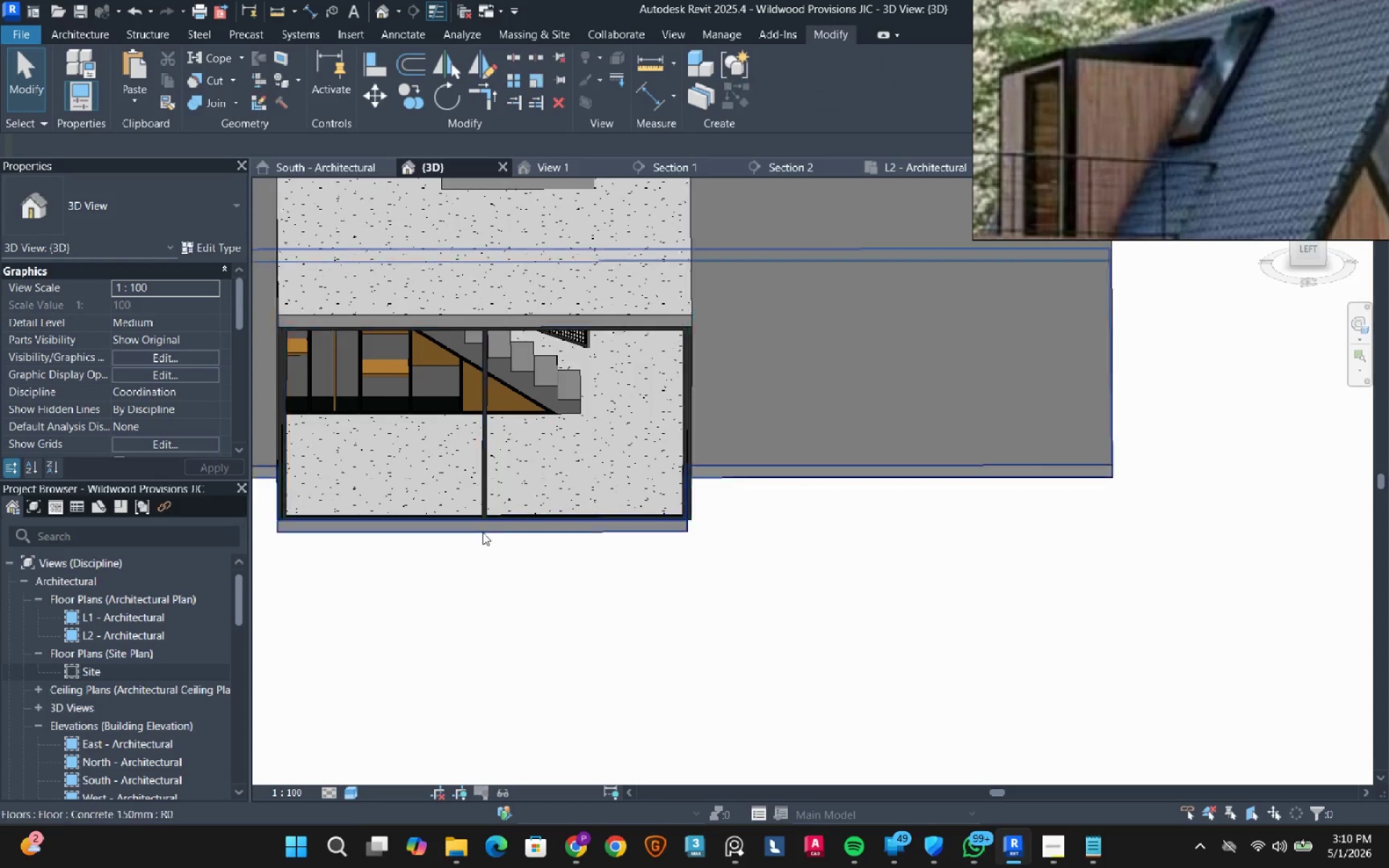 
scroll: coordinate [482, 532], scroll_direction: up, amount: 6.0
 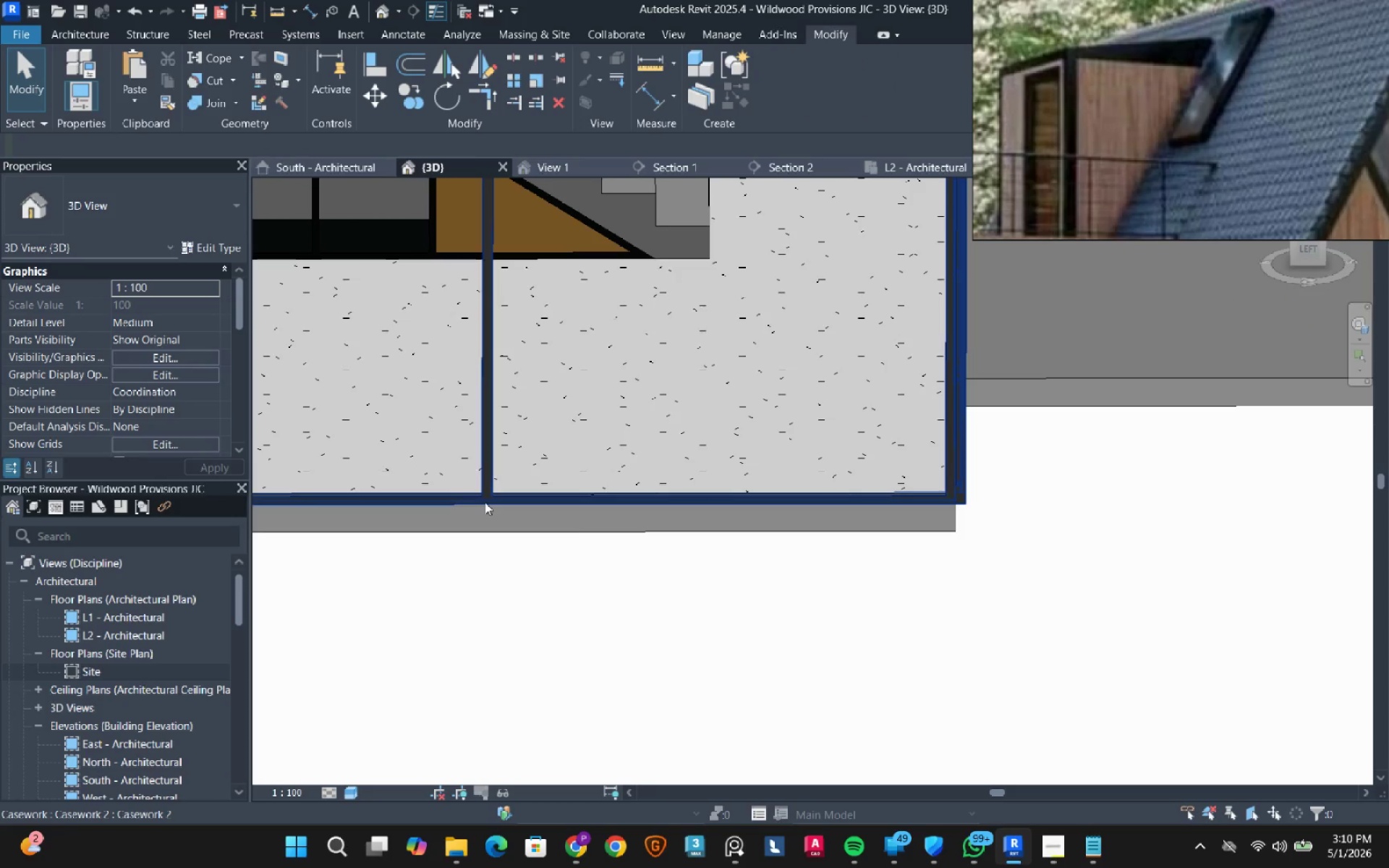 
left_click([485, 502])
 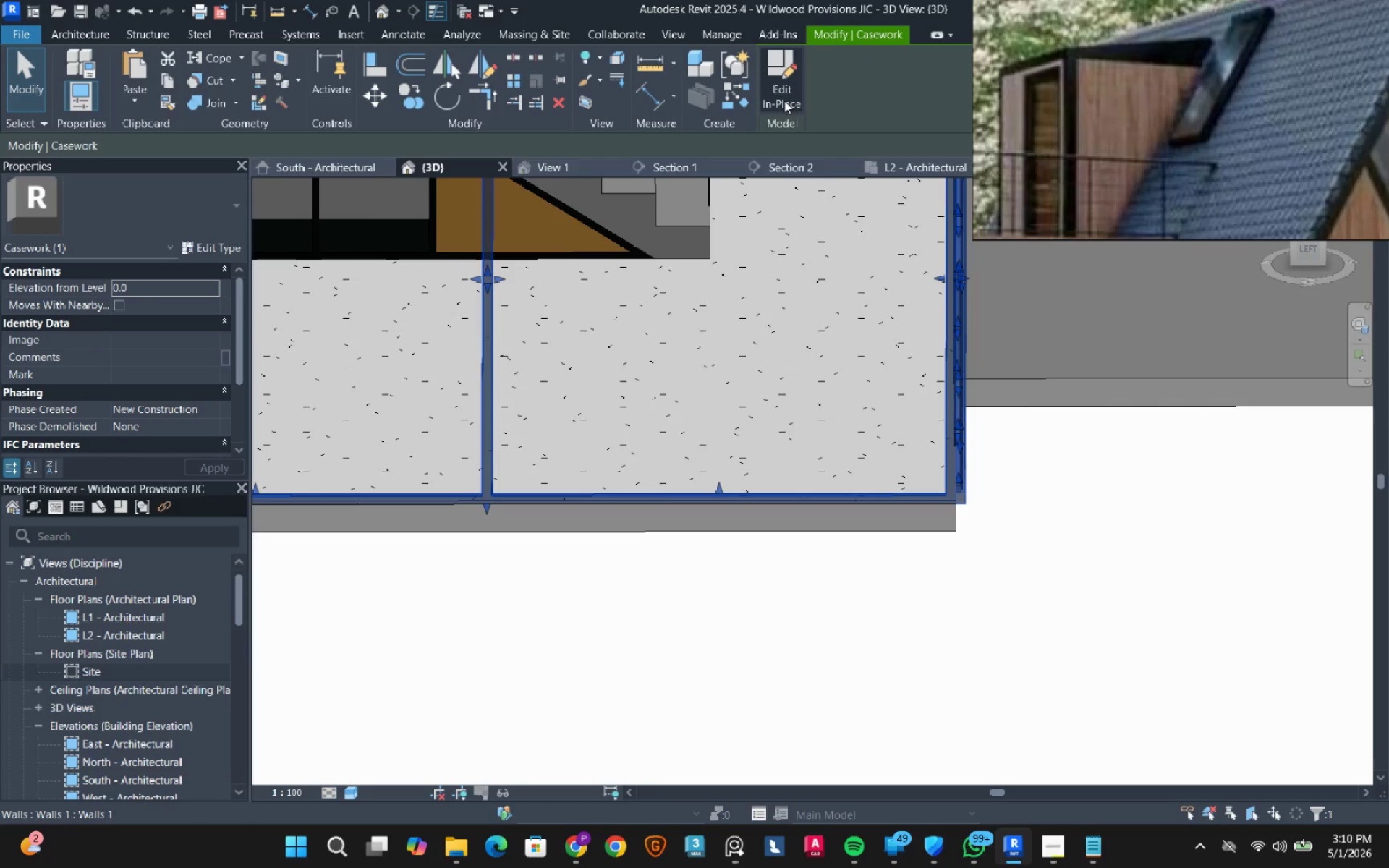 
left_click([784, 101])
 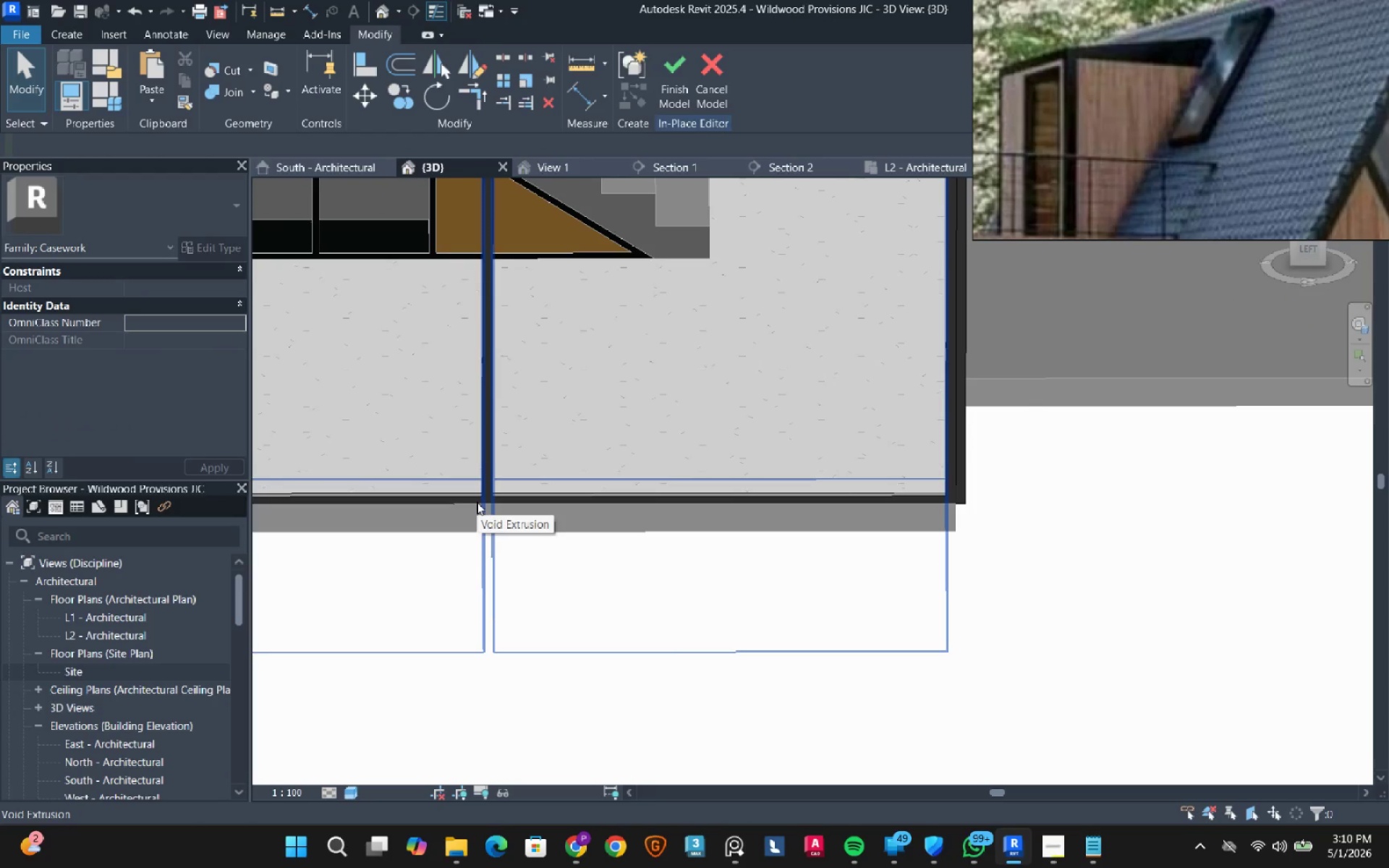 
left_click([481, 502])
 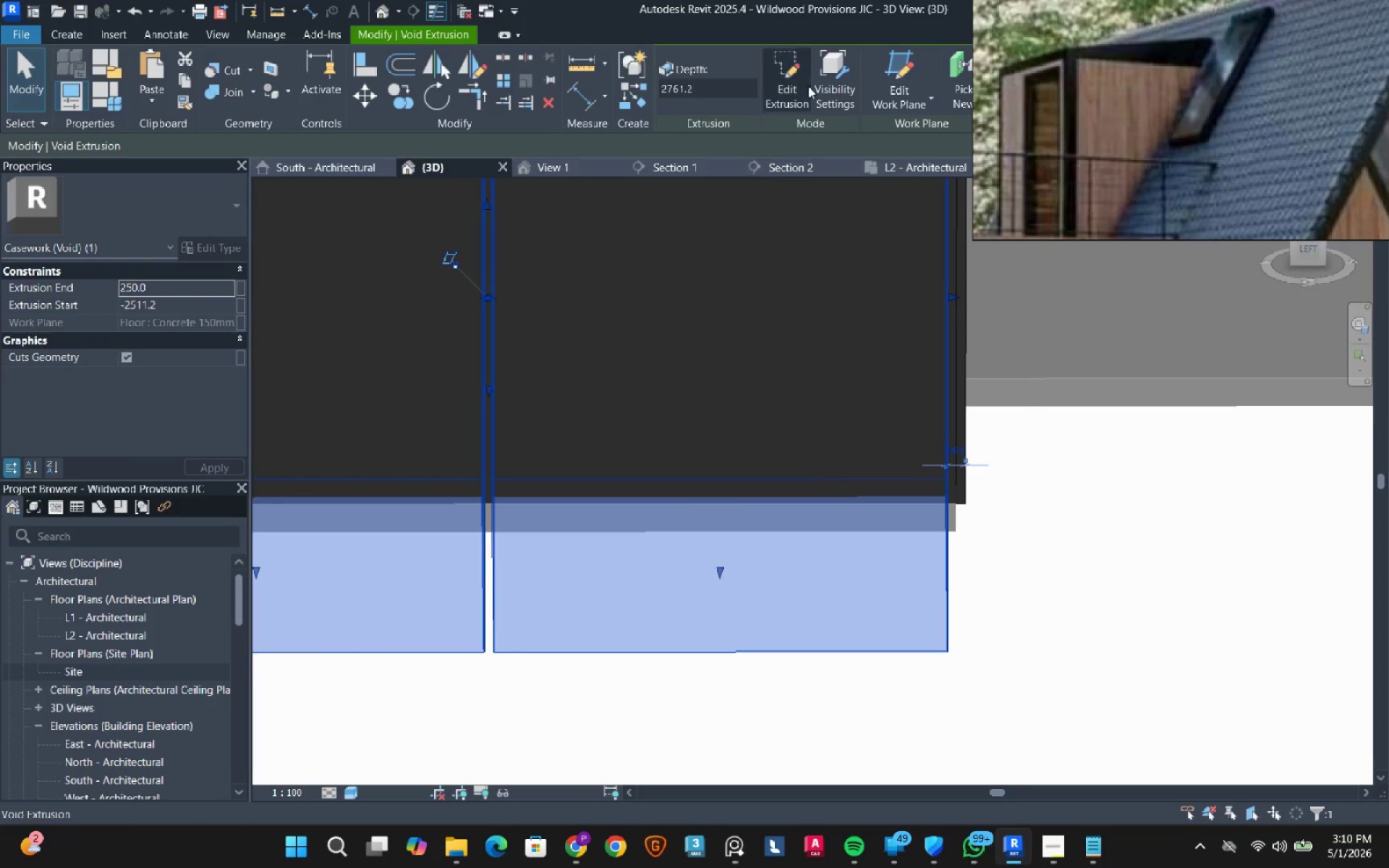 
left_click([798, 69])
 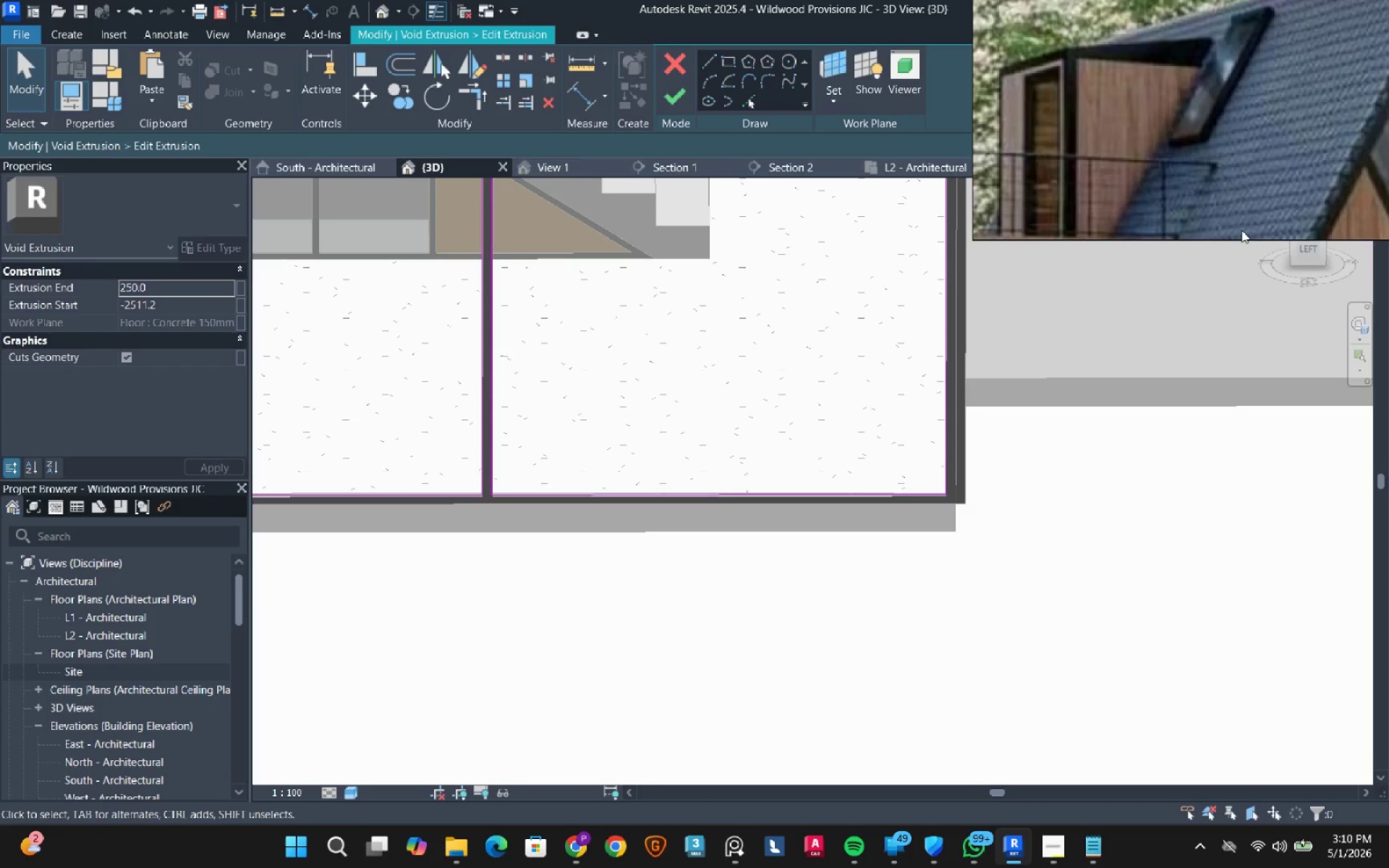 
left_click([1309, 252])
 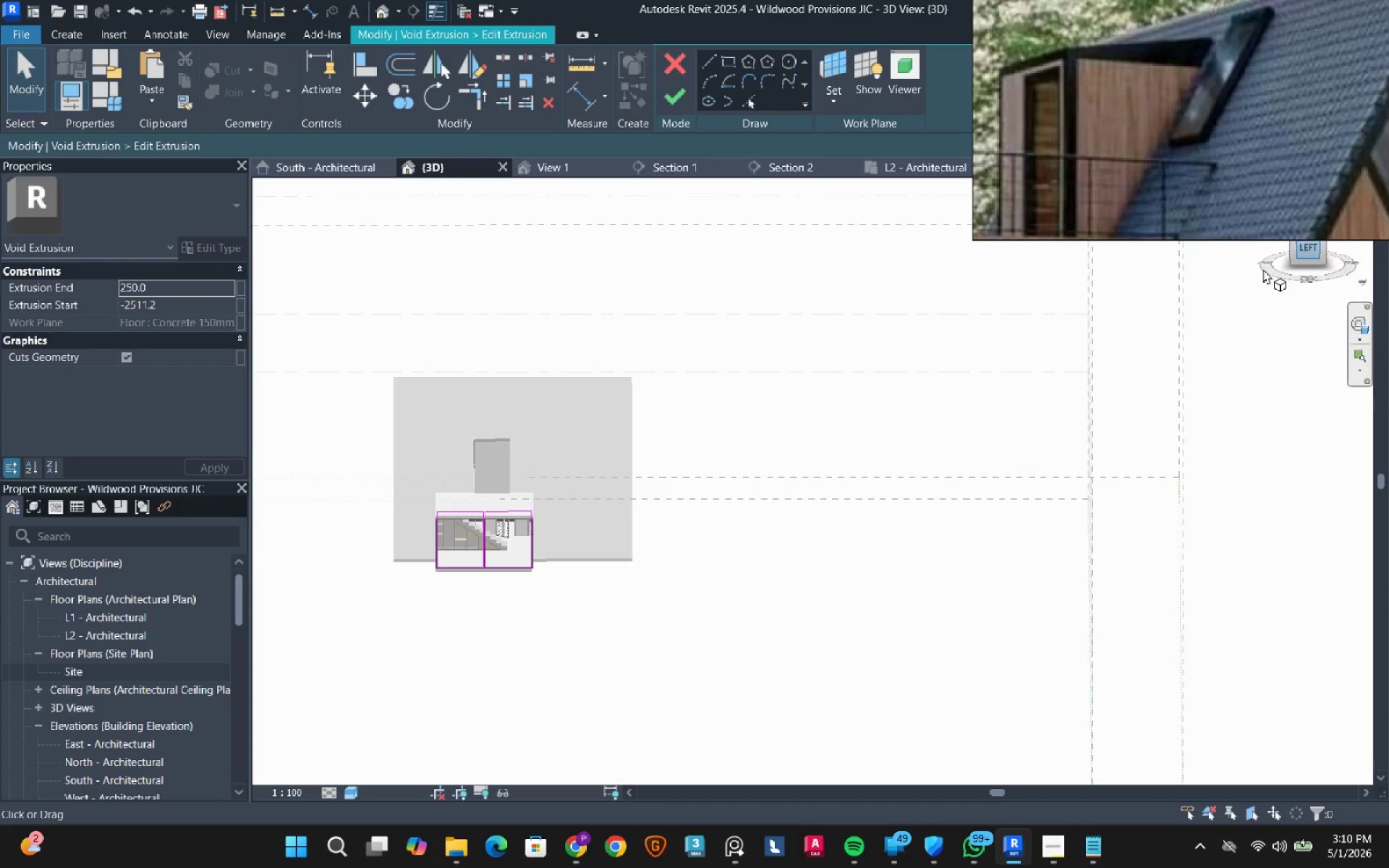 
mouse_move([838, 480])
 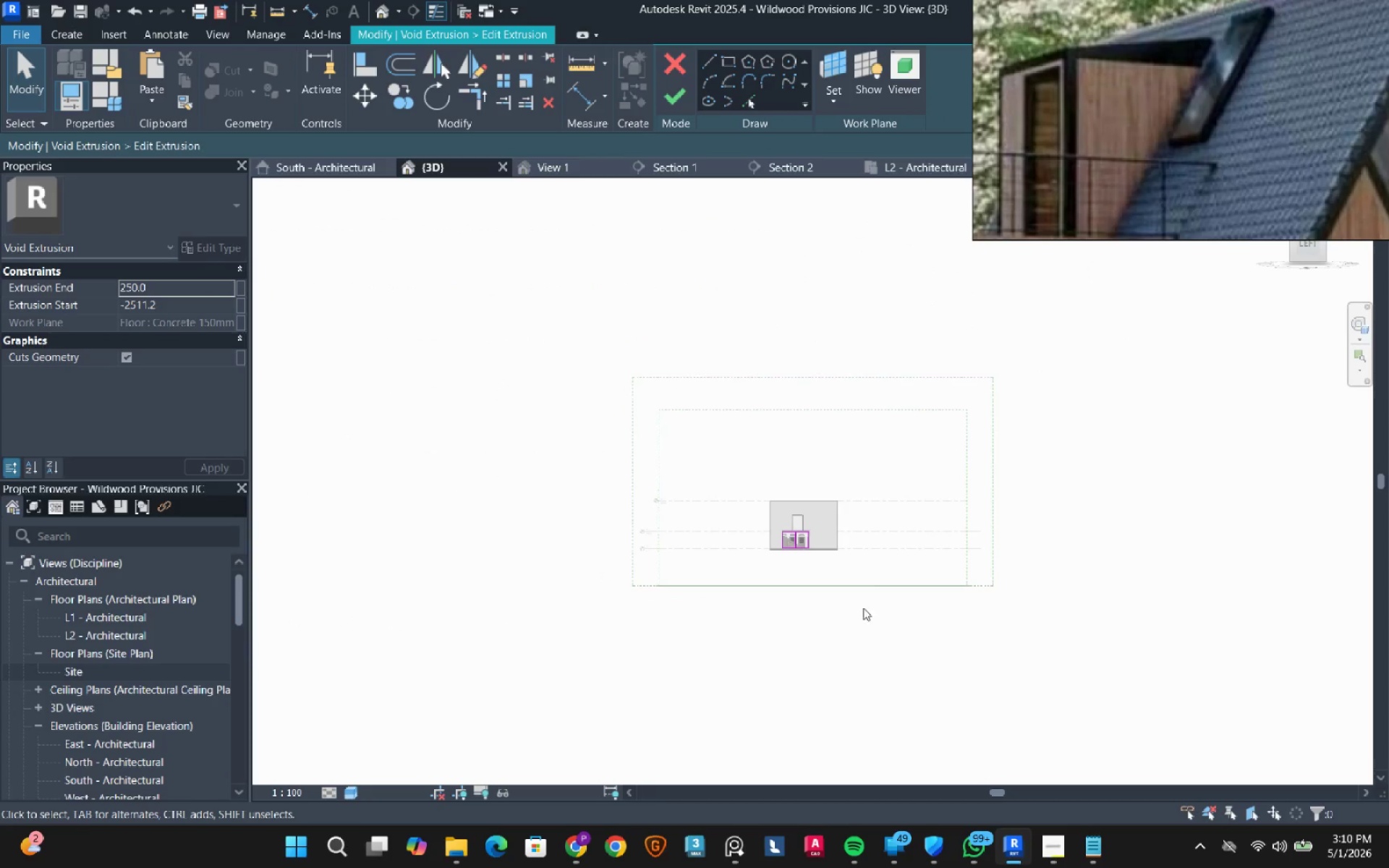 
scroll: coordinate [748, 383], scroll_direction: up, amount: 23.0
 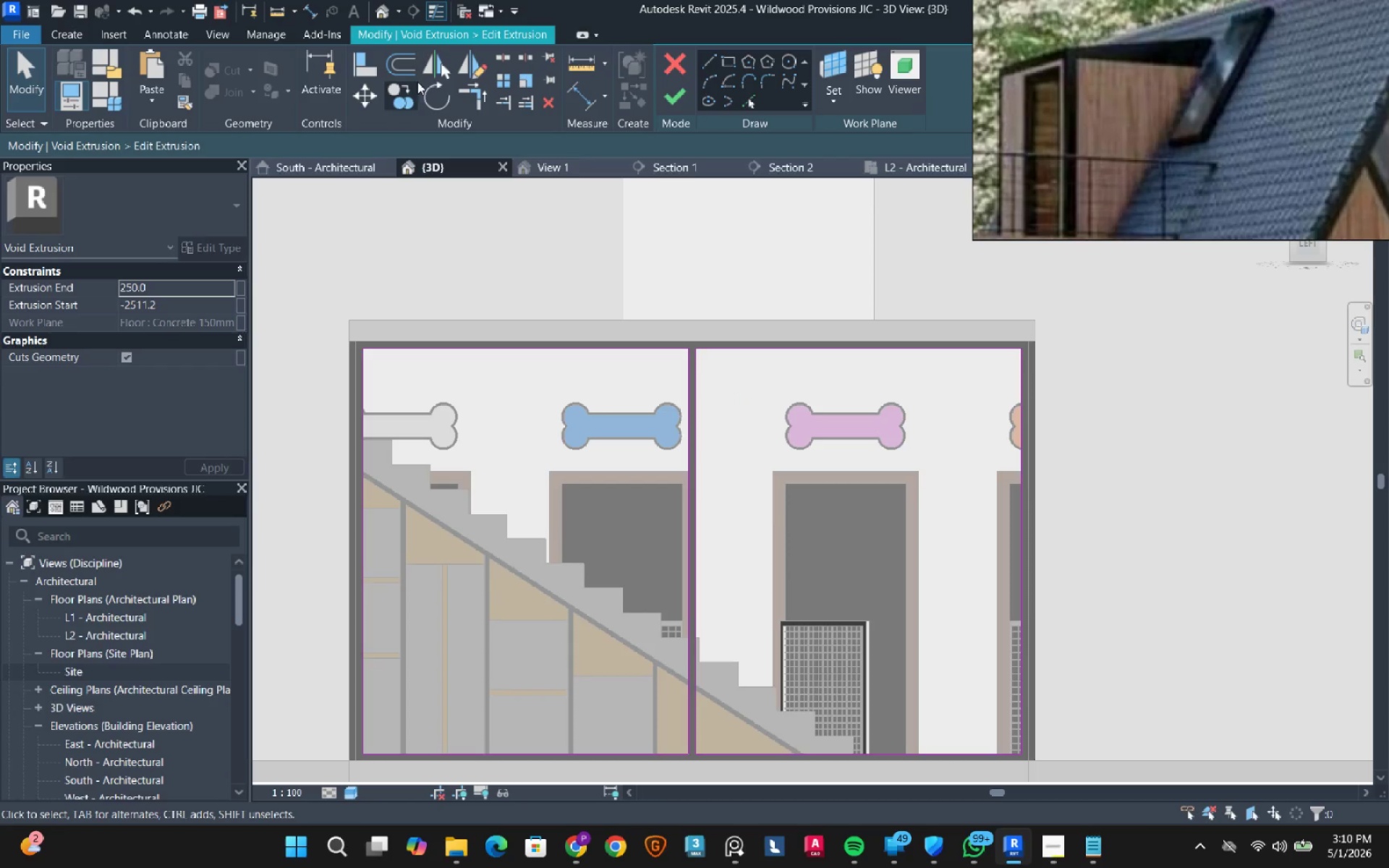 
left_click([394, 74])
 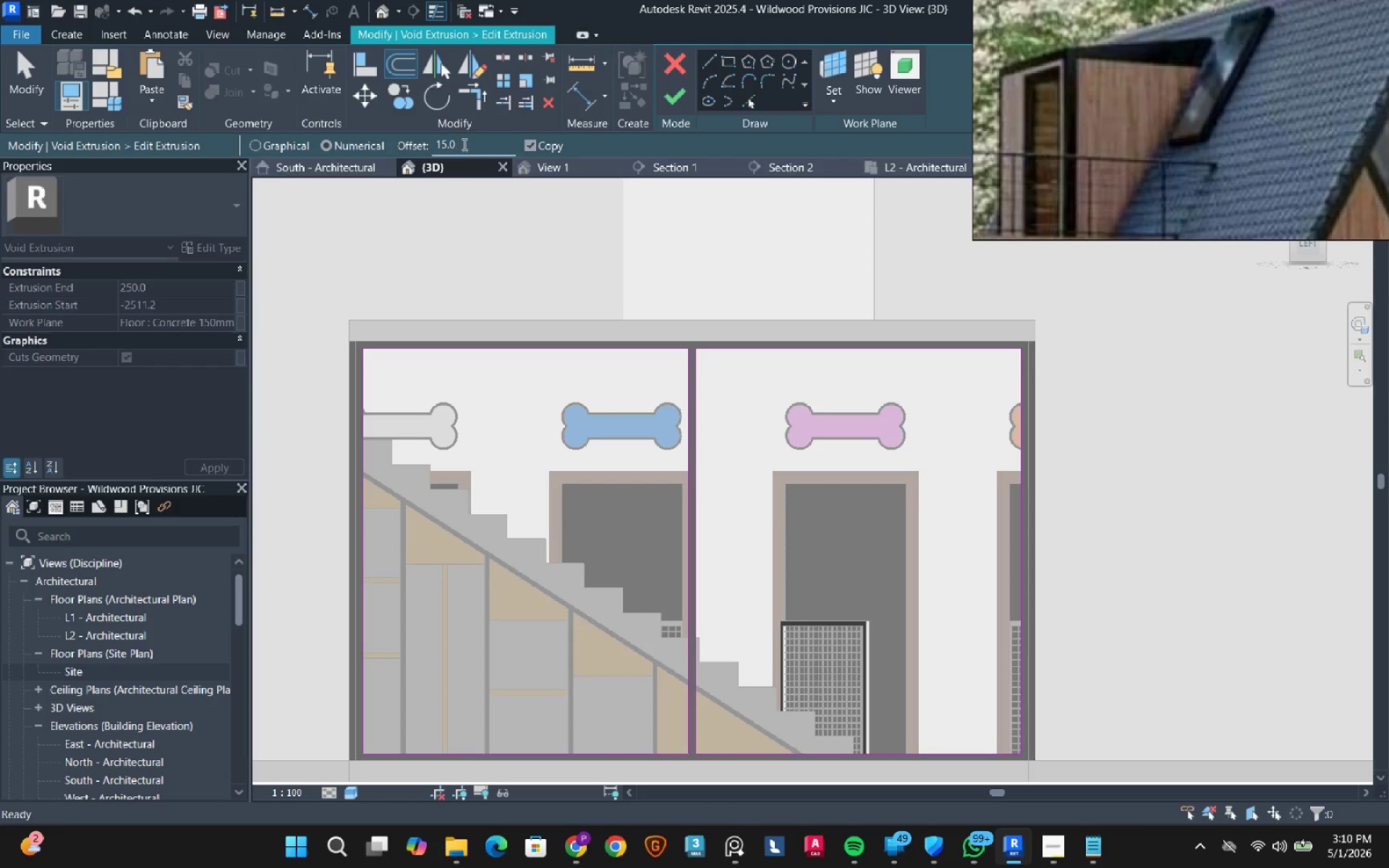 
double_click([463, 144])
 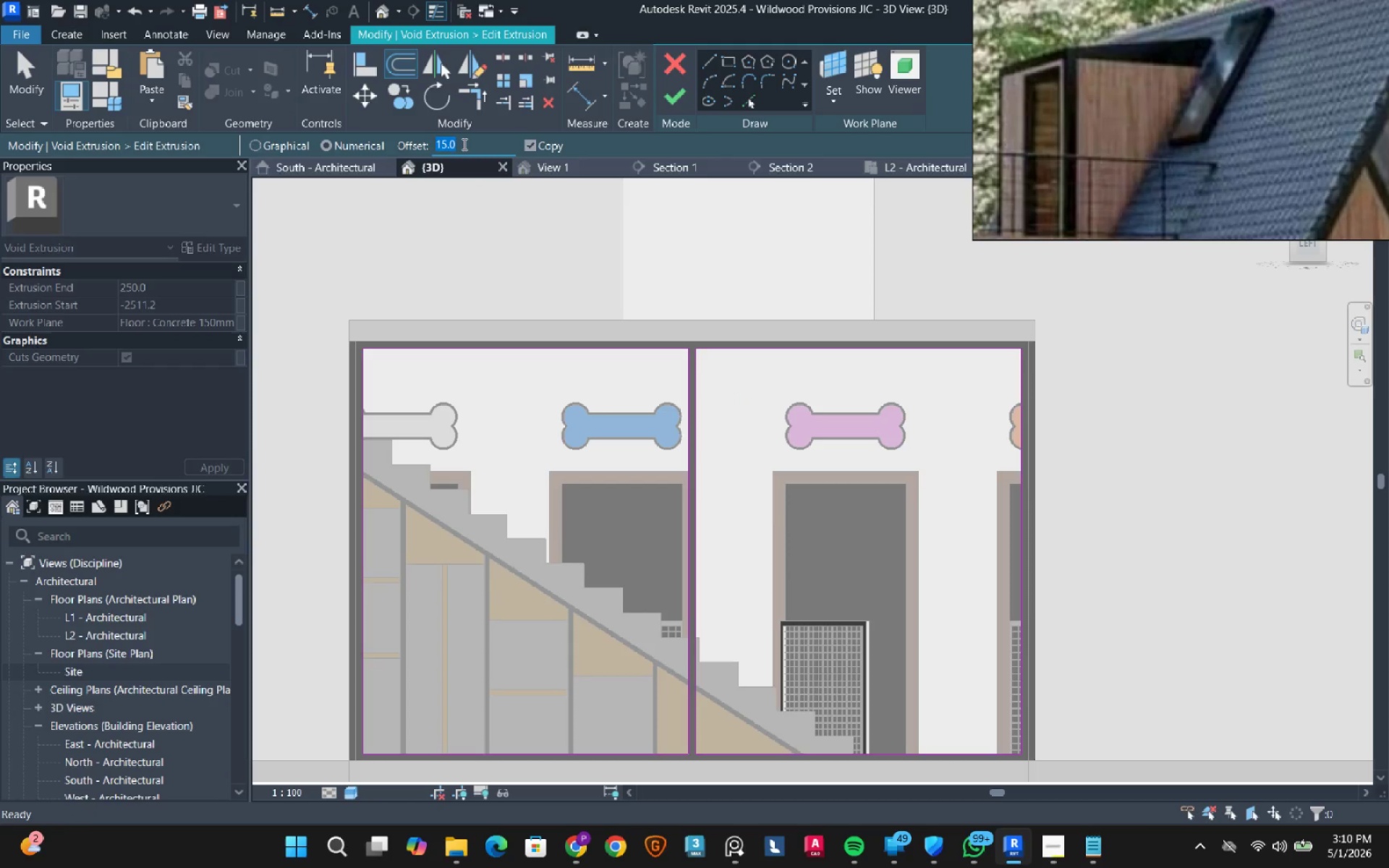 
key(Numpad5)
 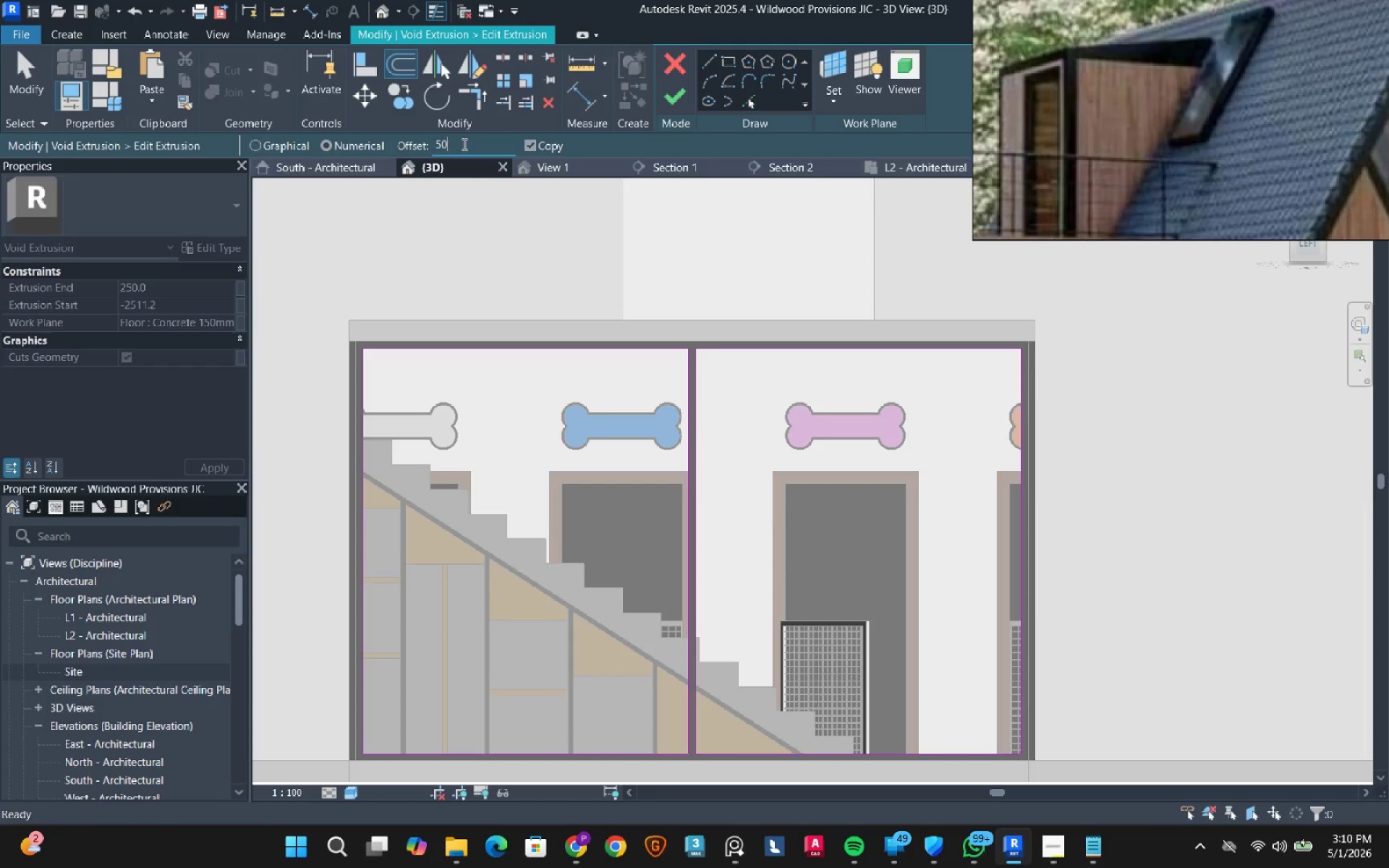 
key(Numpad0)
 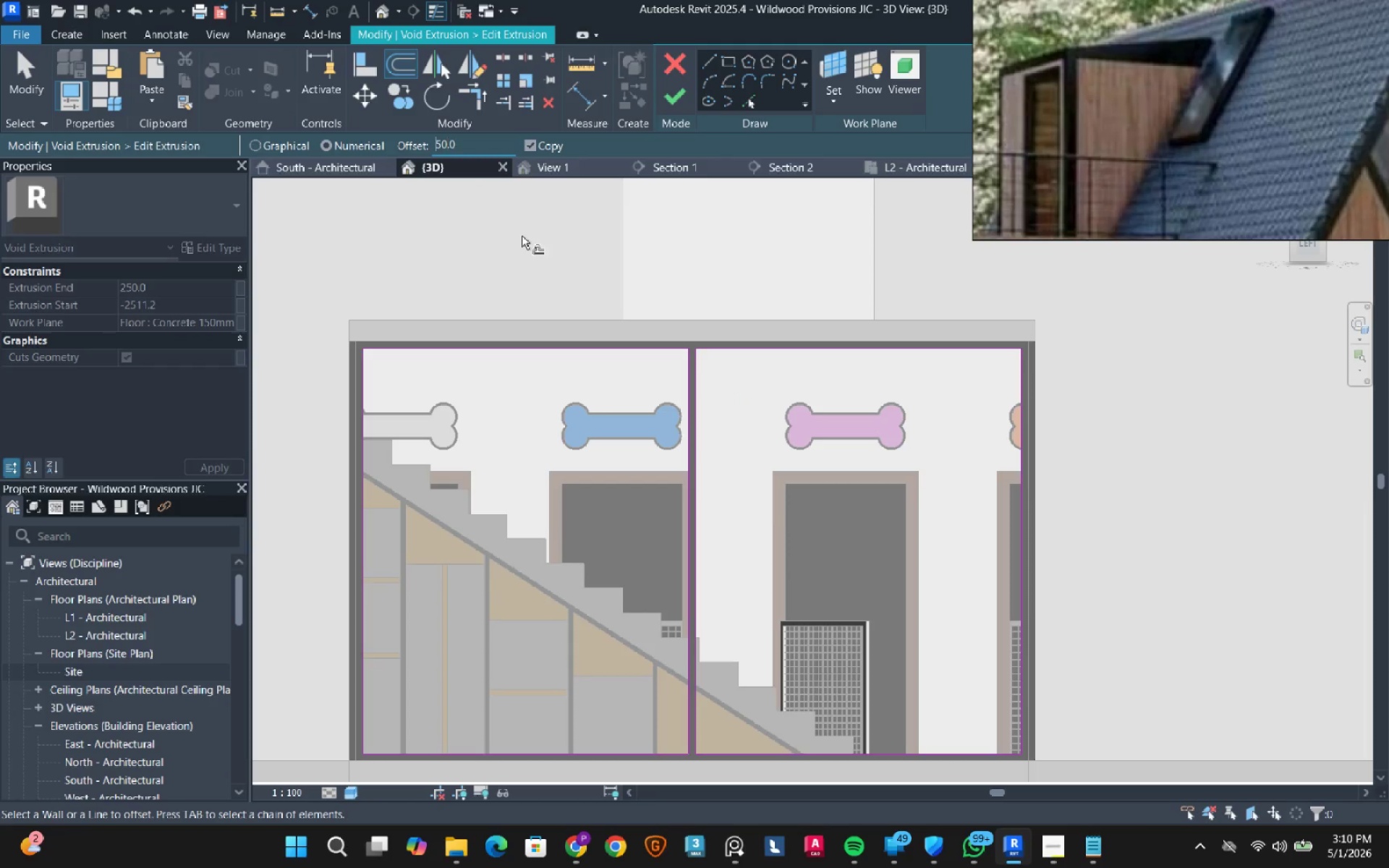 
left_click([522, 236])
 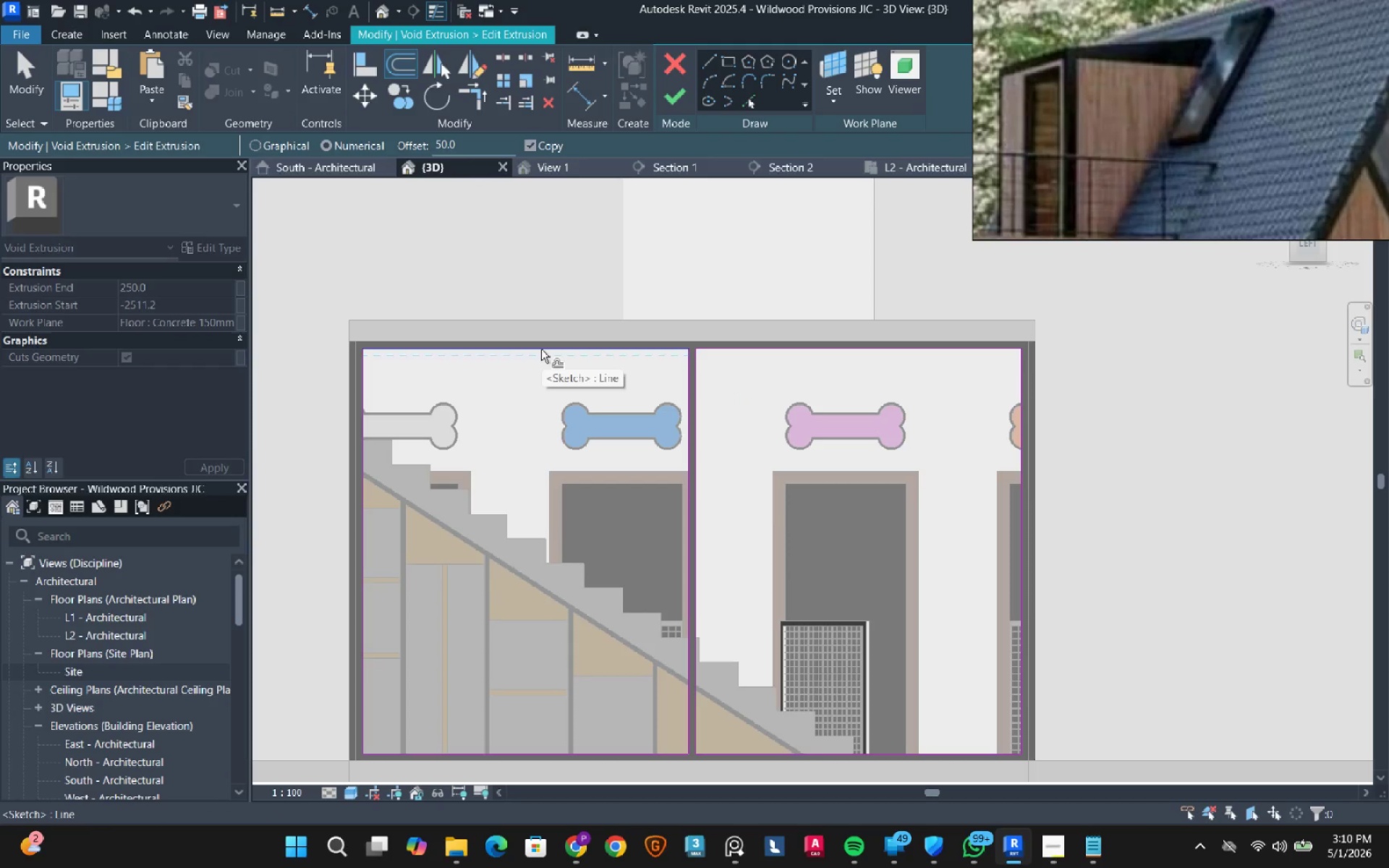 
key(Tab)
 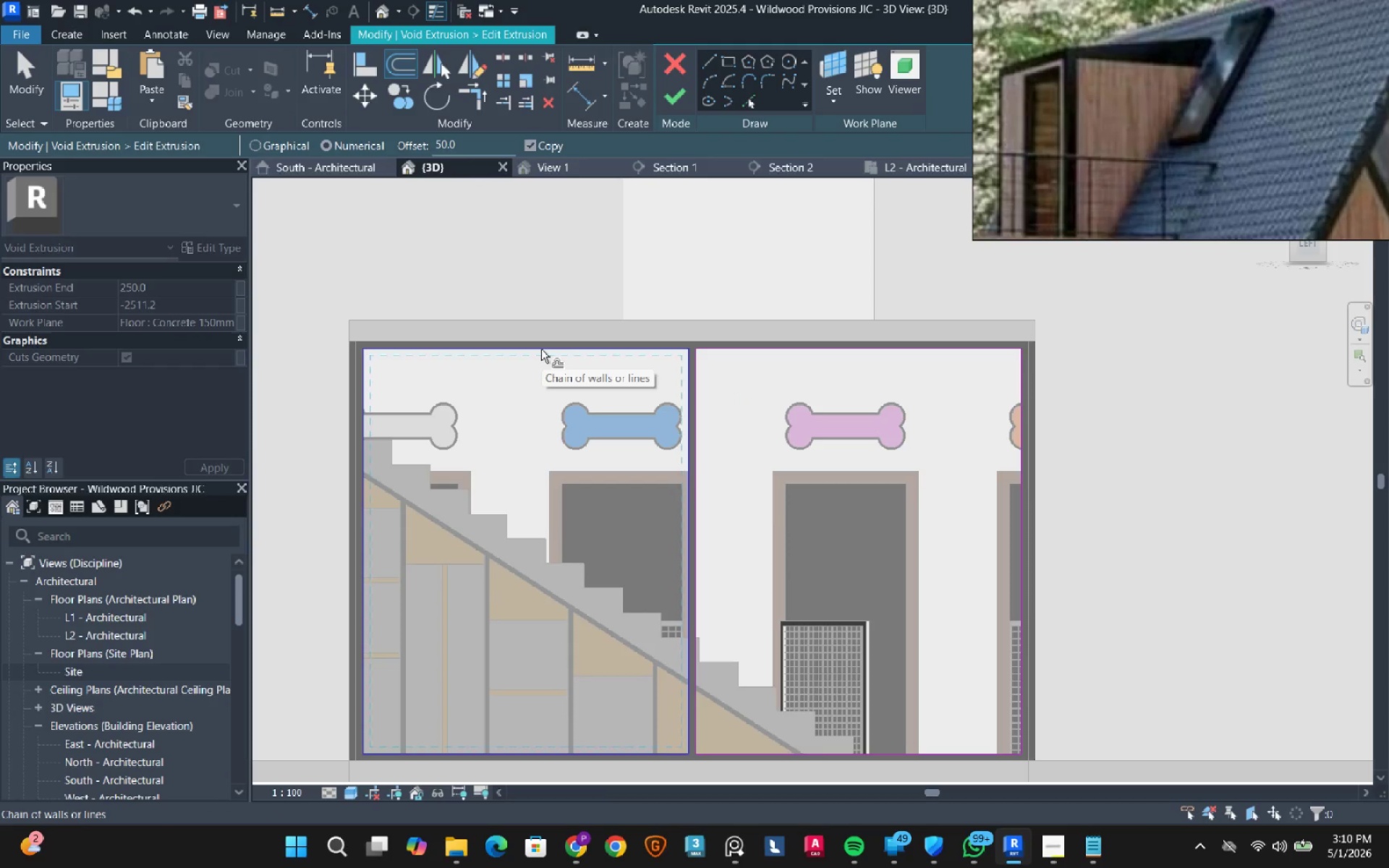 
left_click([541, 349])
 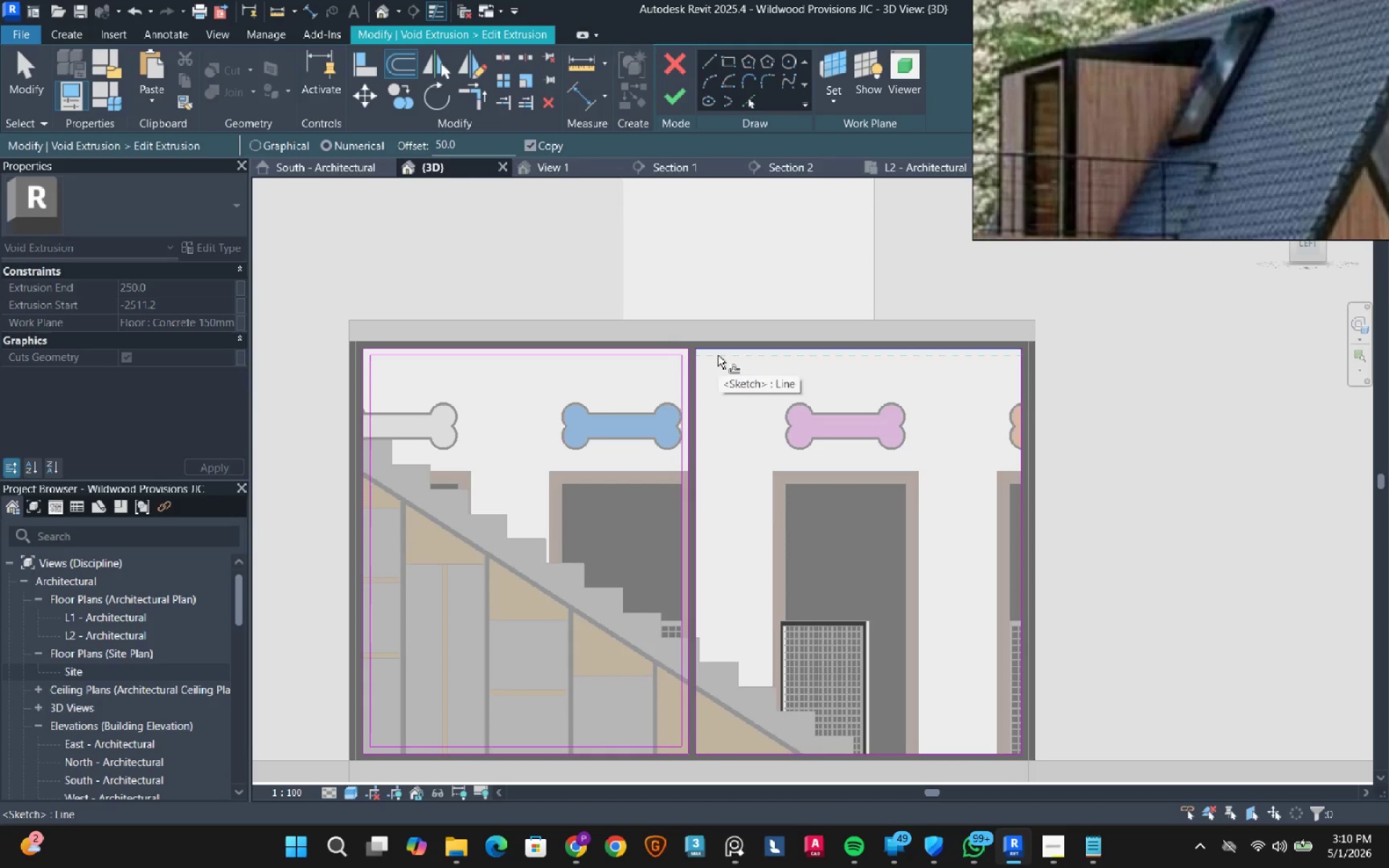 
key(Tab)
 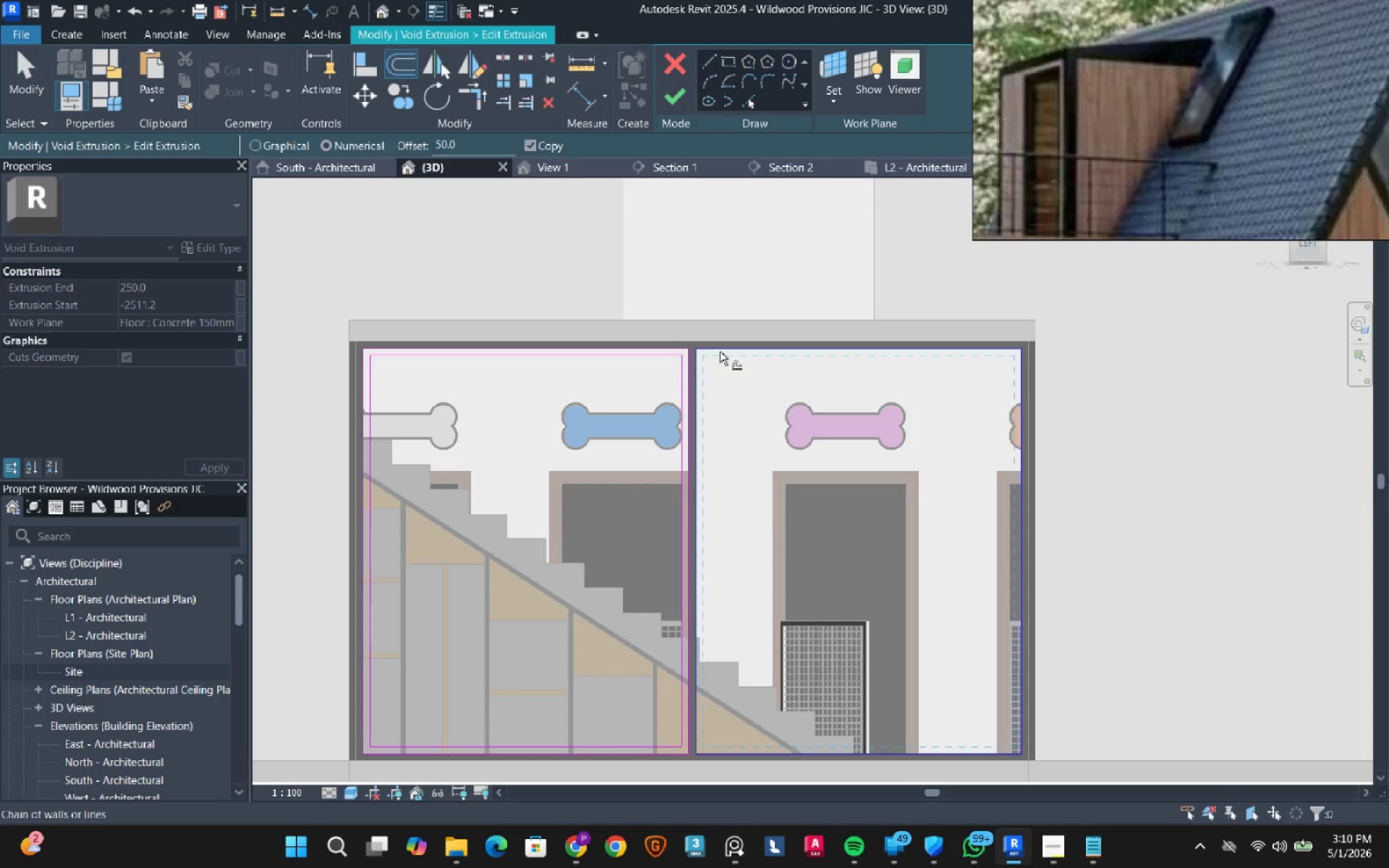 
left_click([720, 352])
 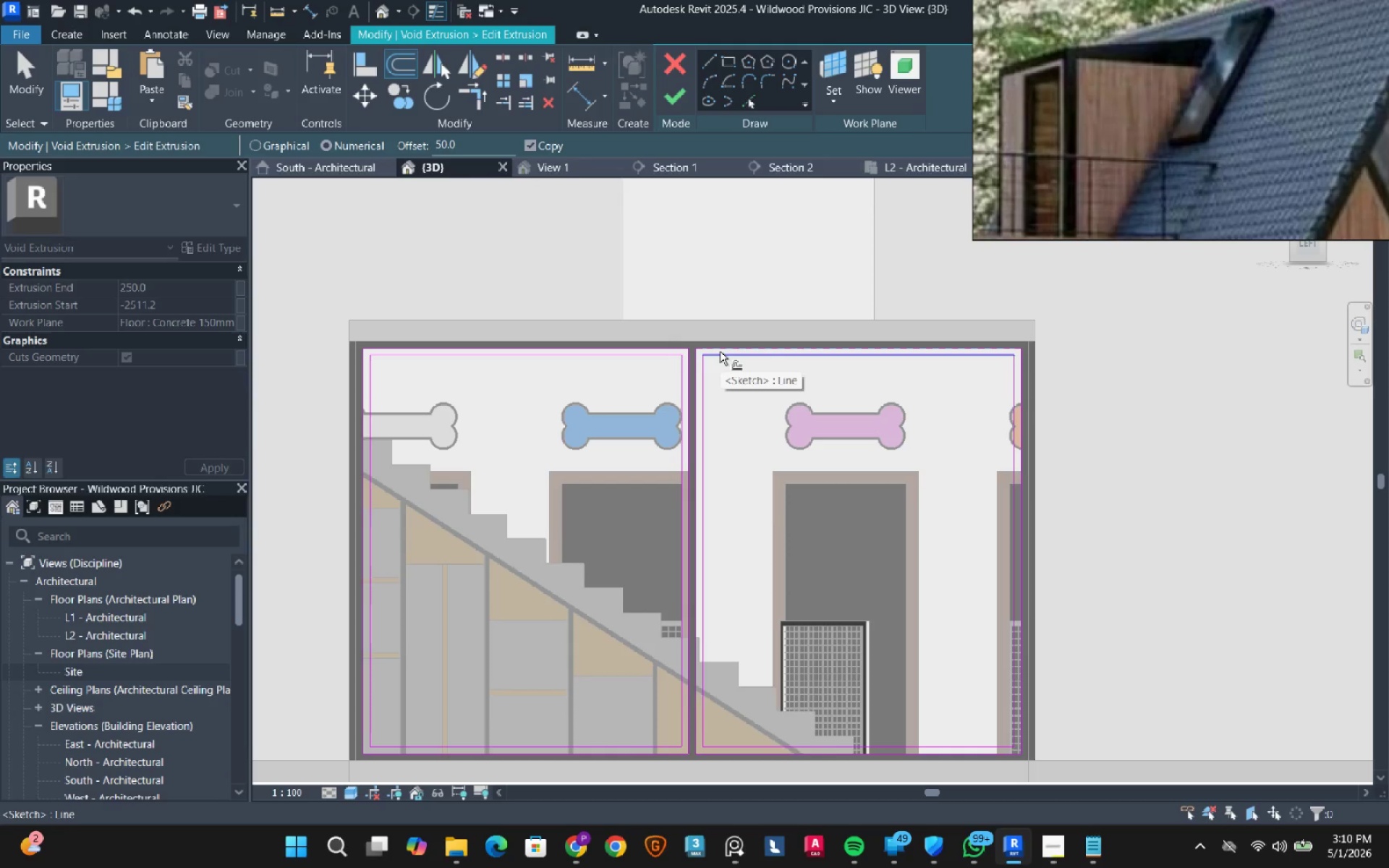 
key(Escape)
 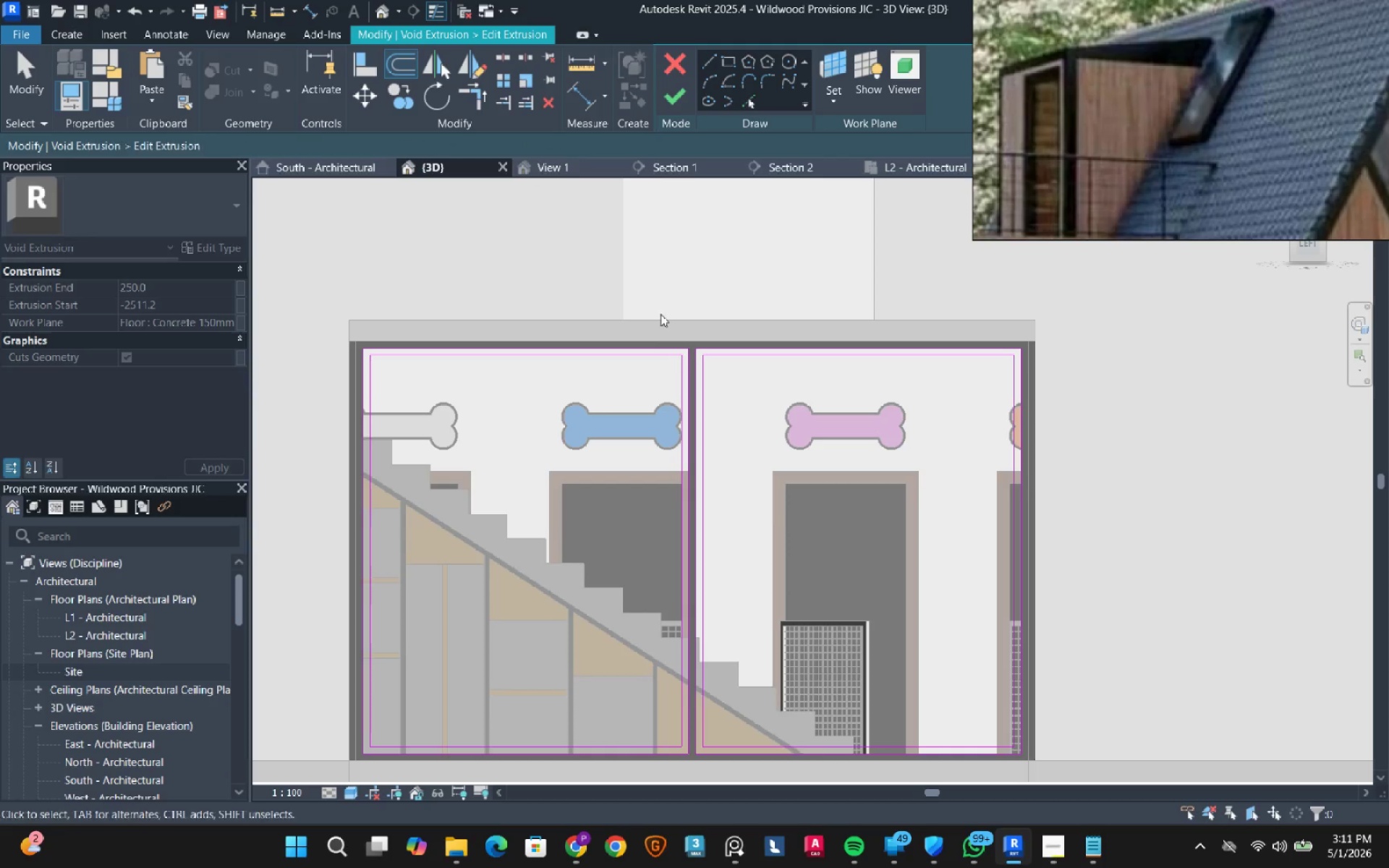 
key(Escape)
 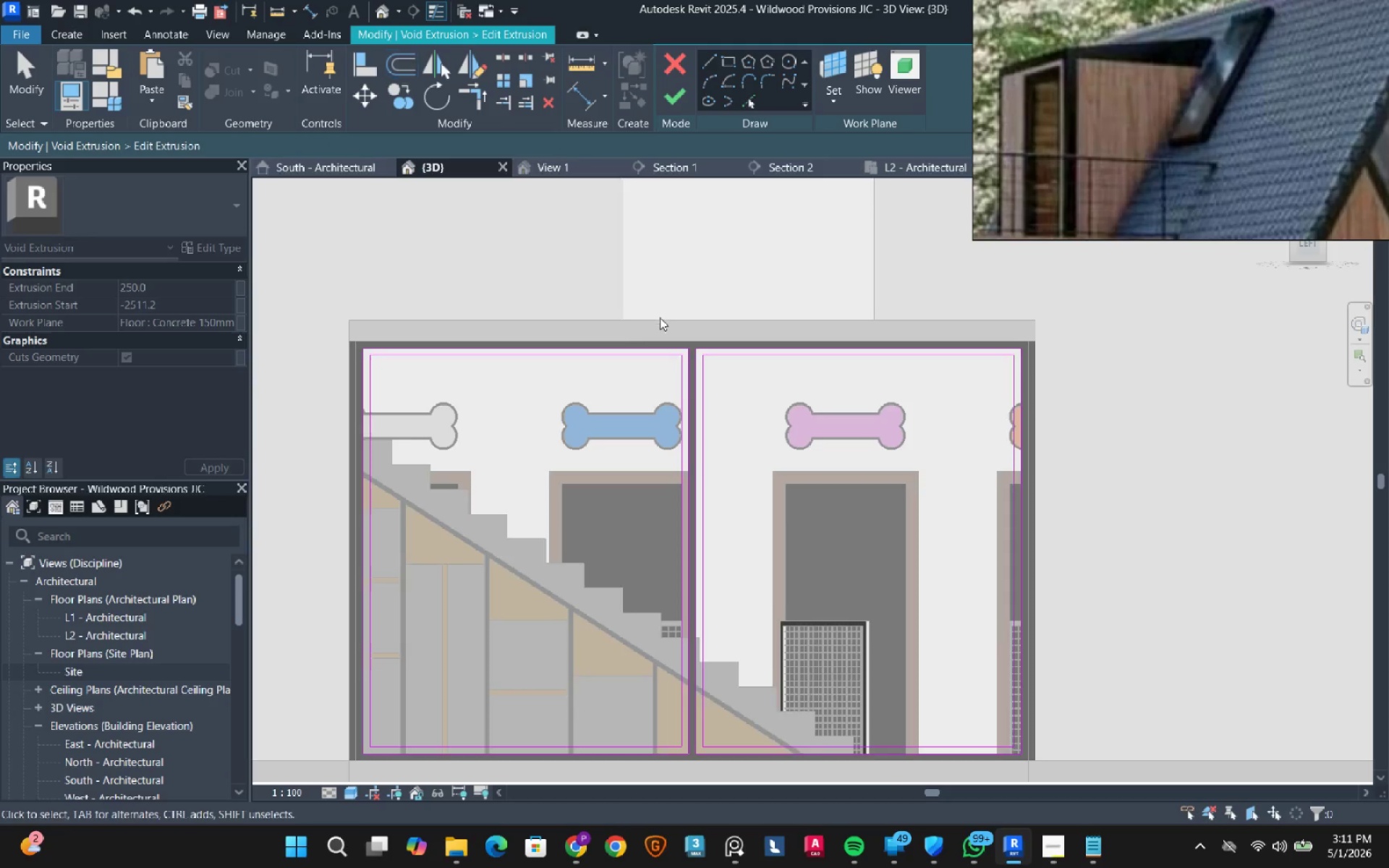 
scroll: coordinate [706, 369], scroll_direction: up, amount: 6.0
 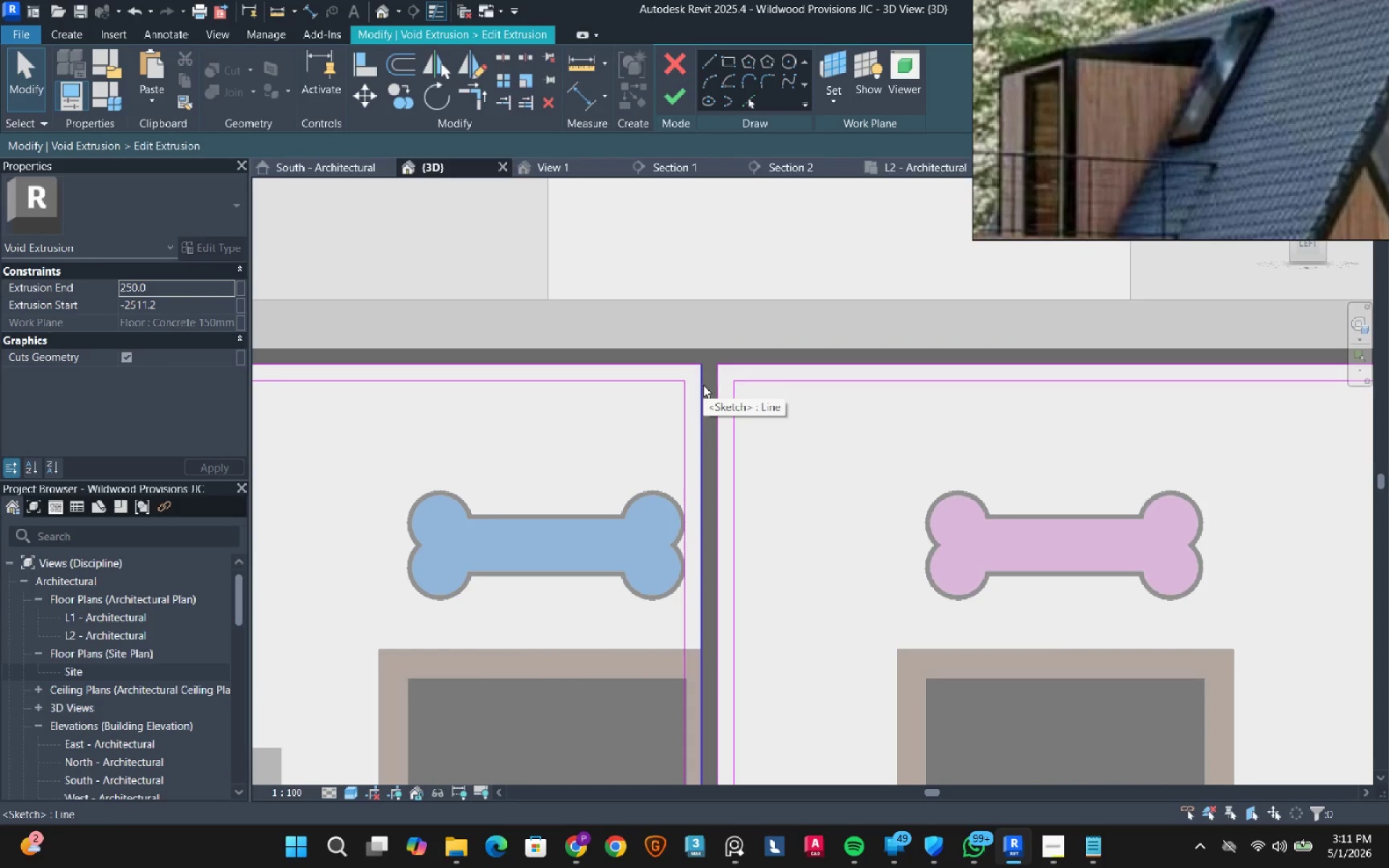 
key(Tab)
 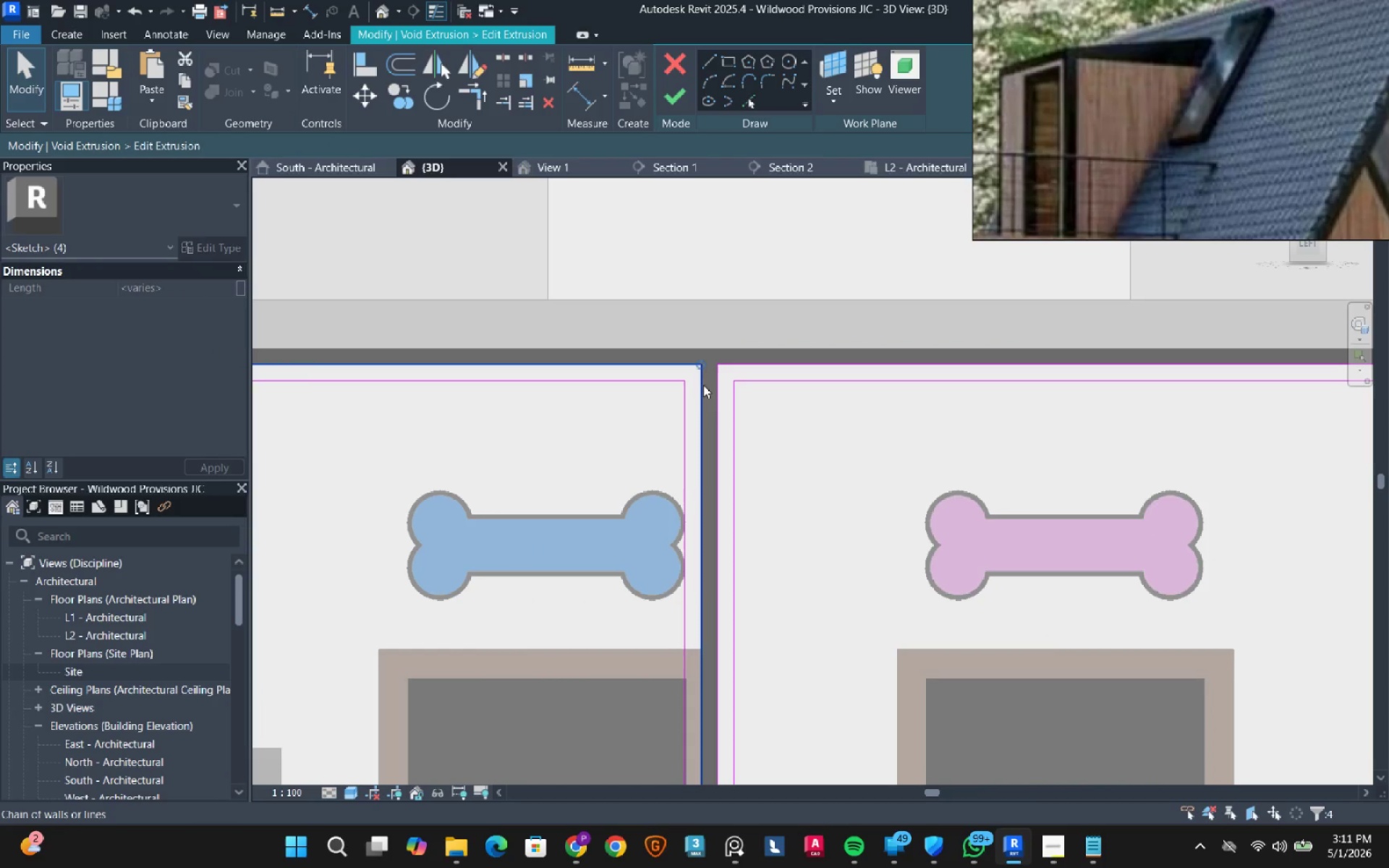 
left_click([703, 385])
 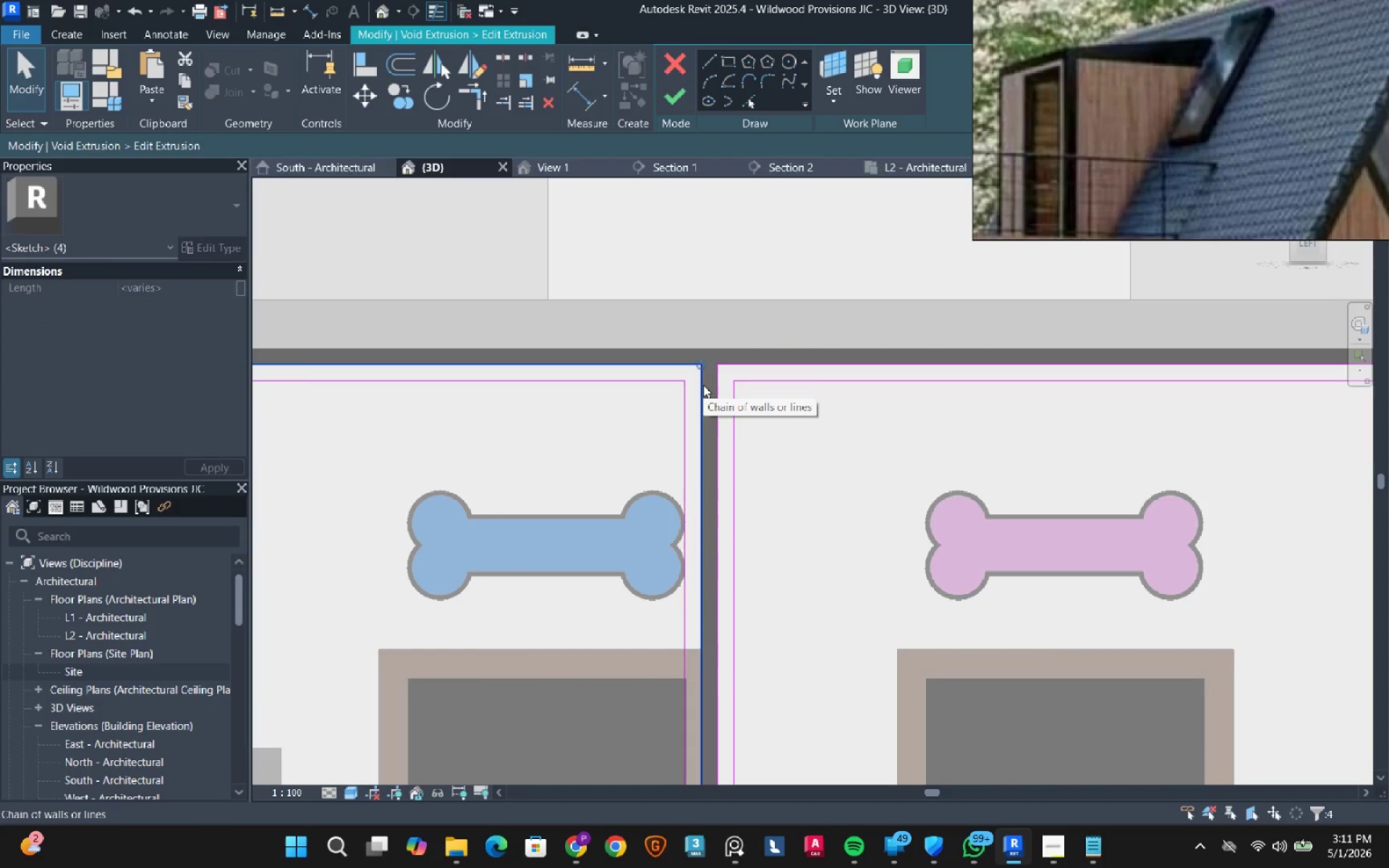 
type(de)
 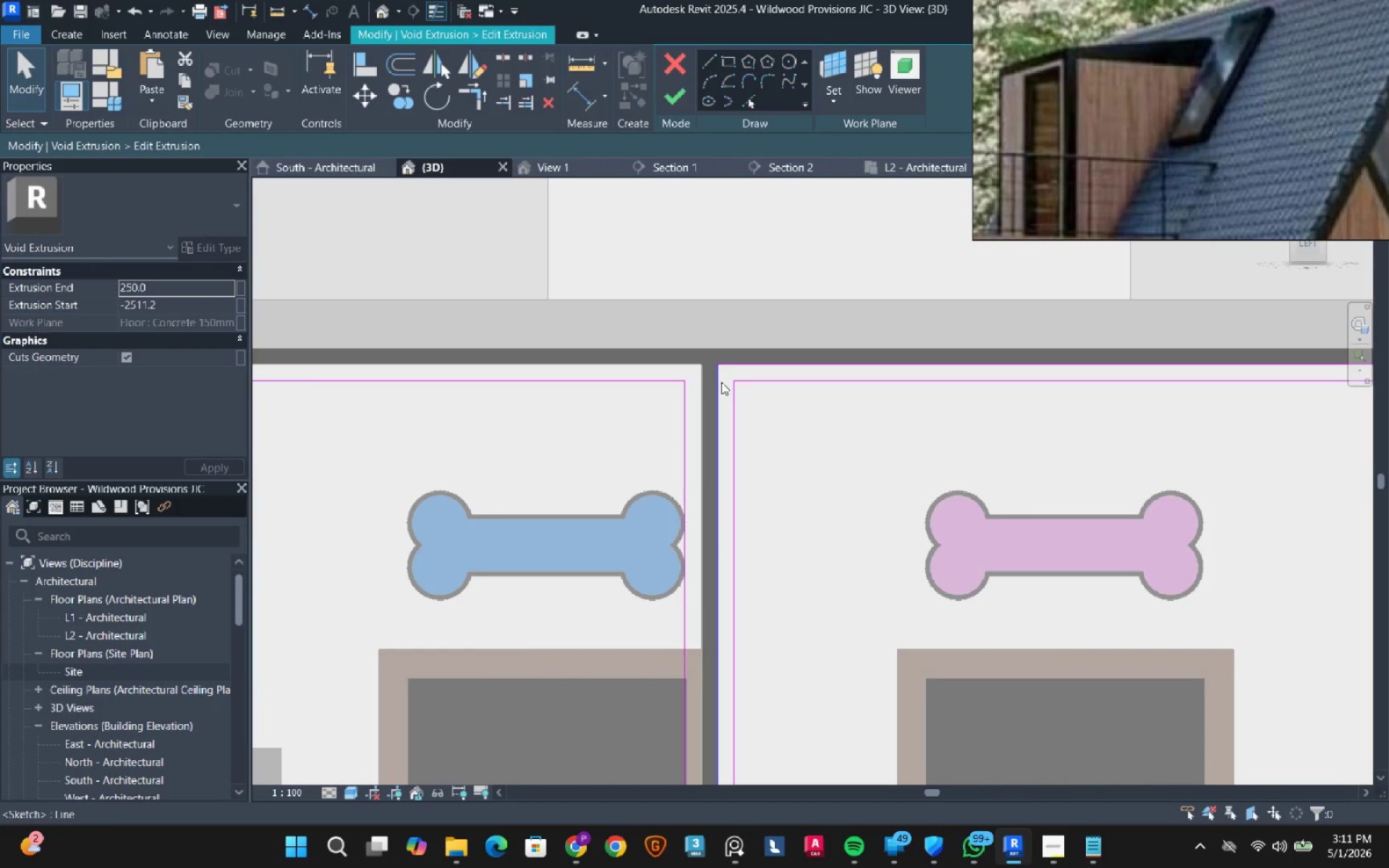 
key(Tab)
 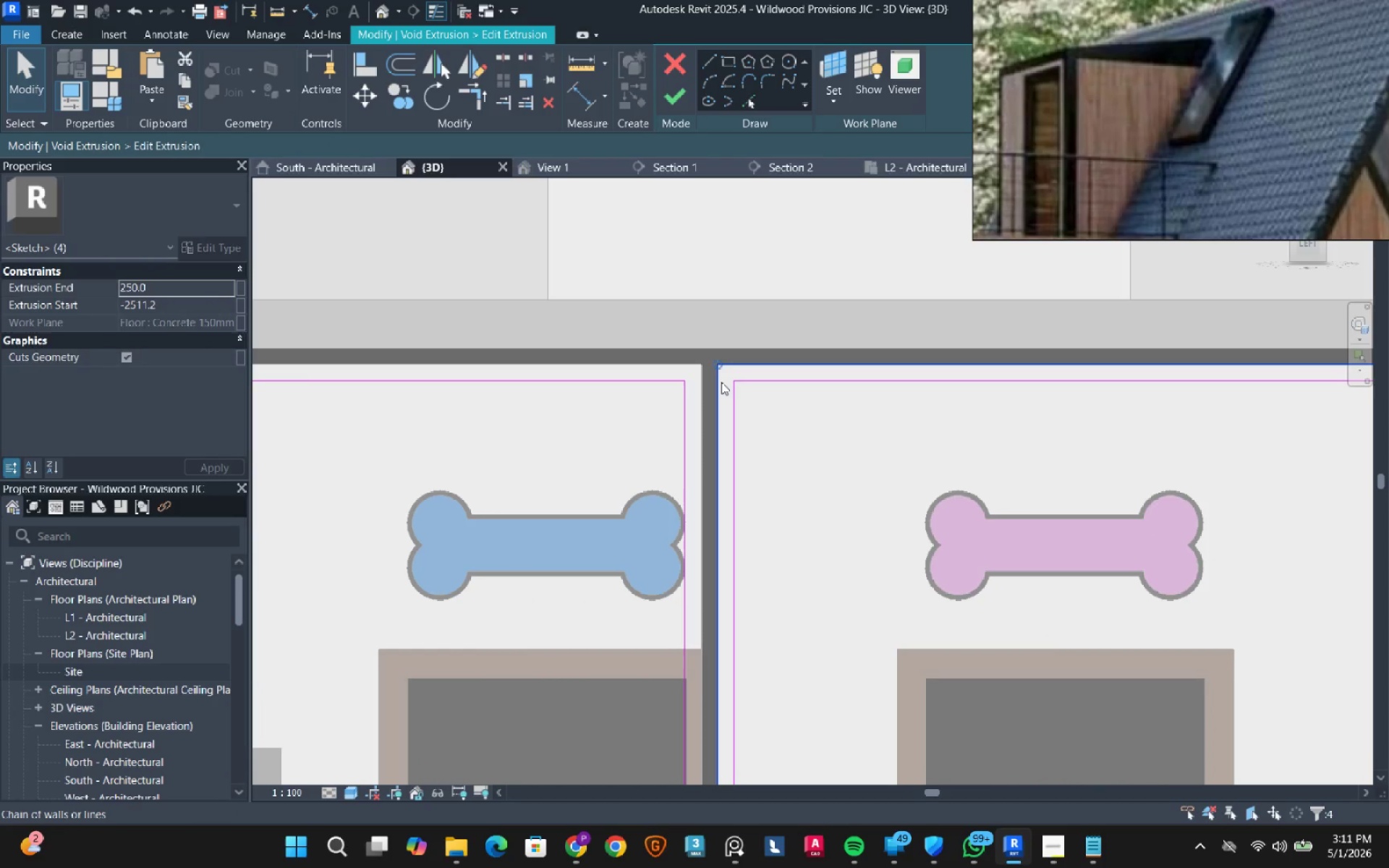 
left_click([721, 382])
 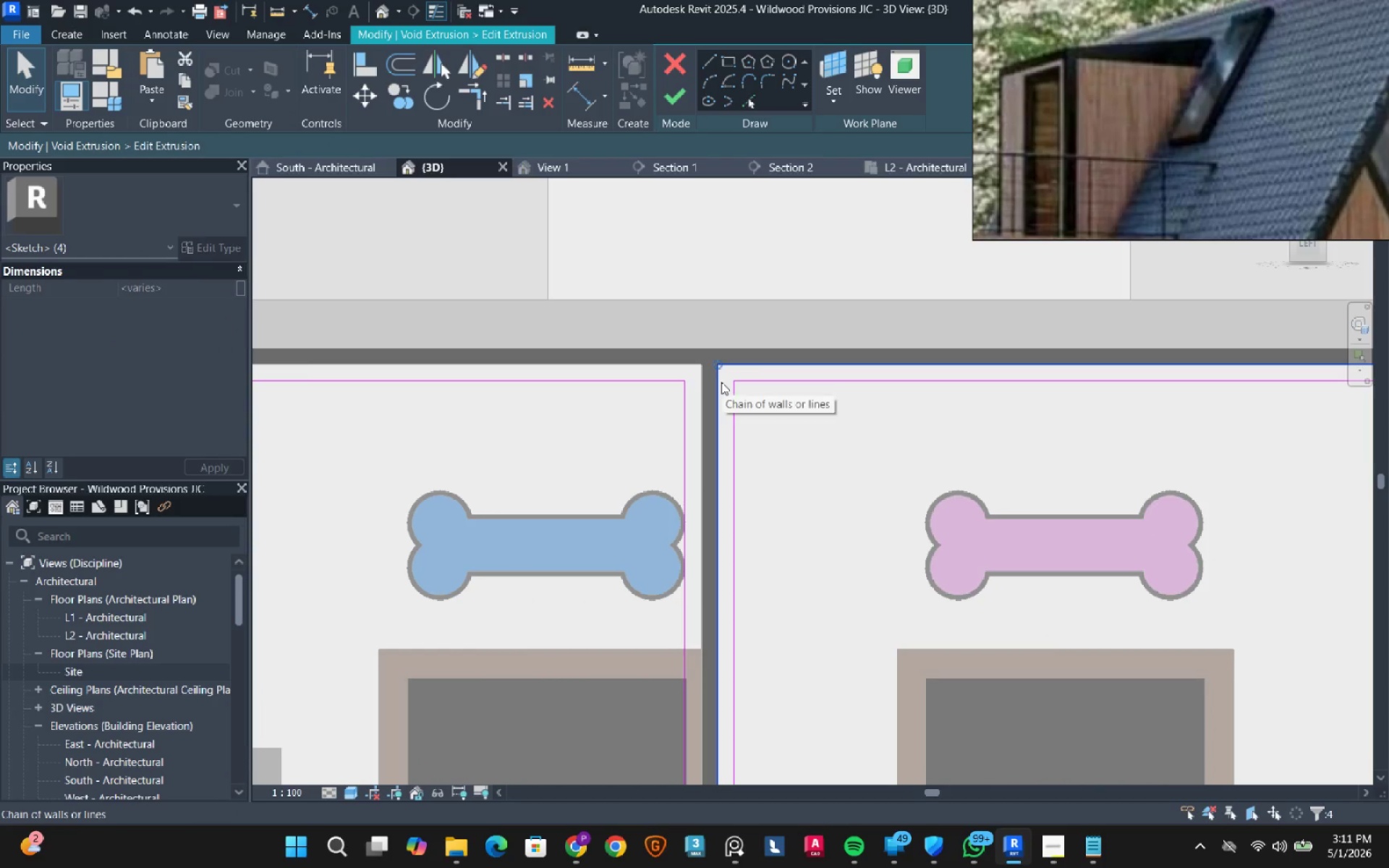 
type(de)
 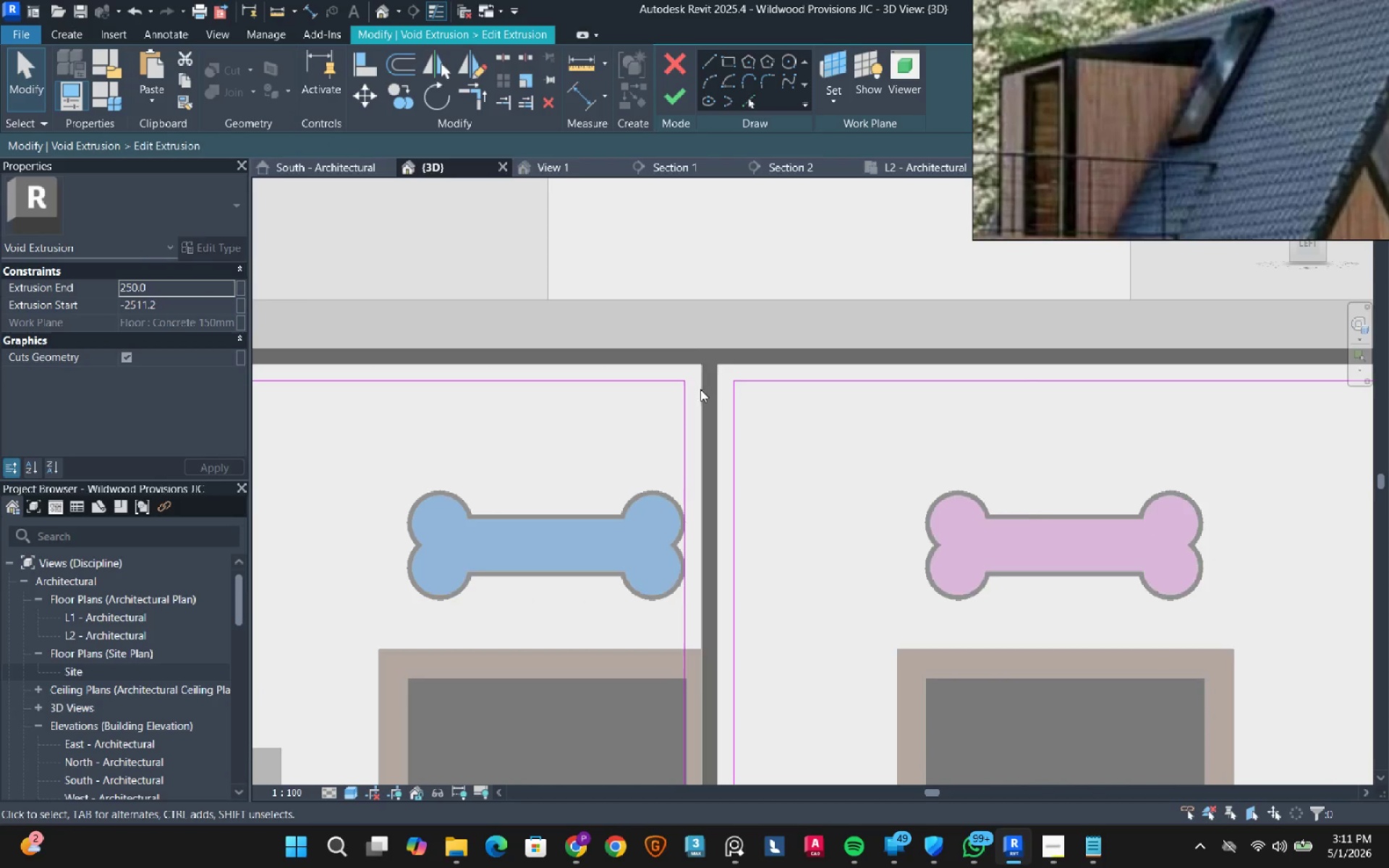 
scroll: coordinate [660, 270], scroll_direction: down, amount: 5.0
 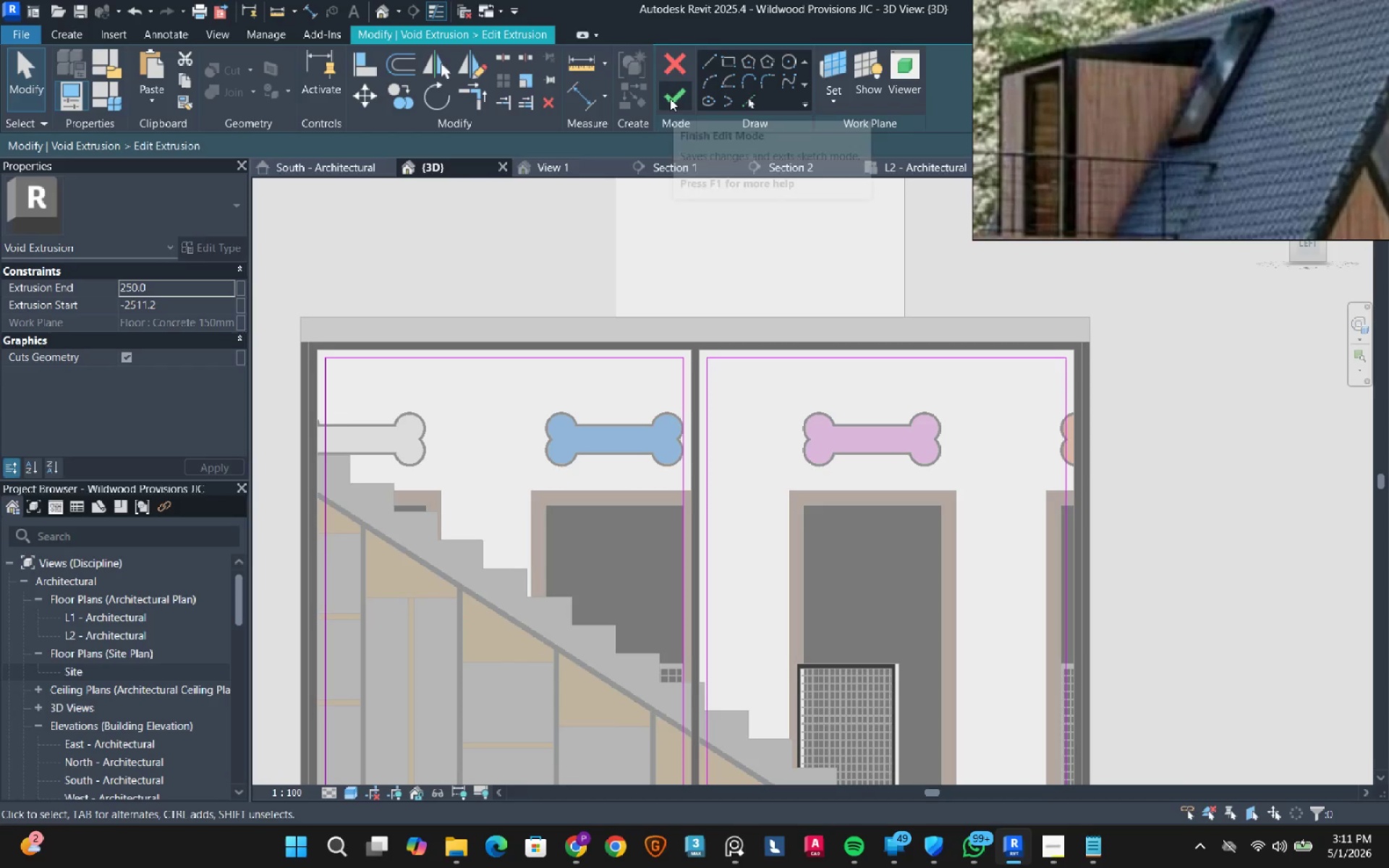 
left_click([670, 98])
 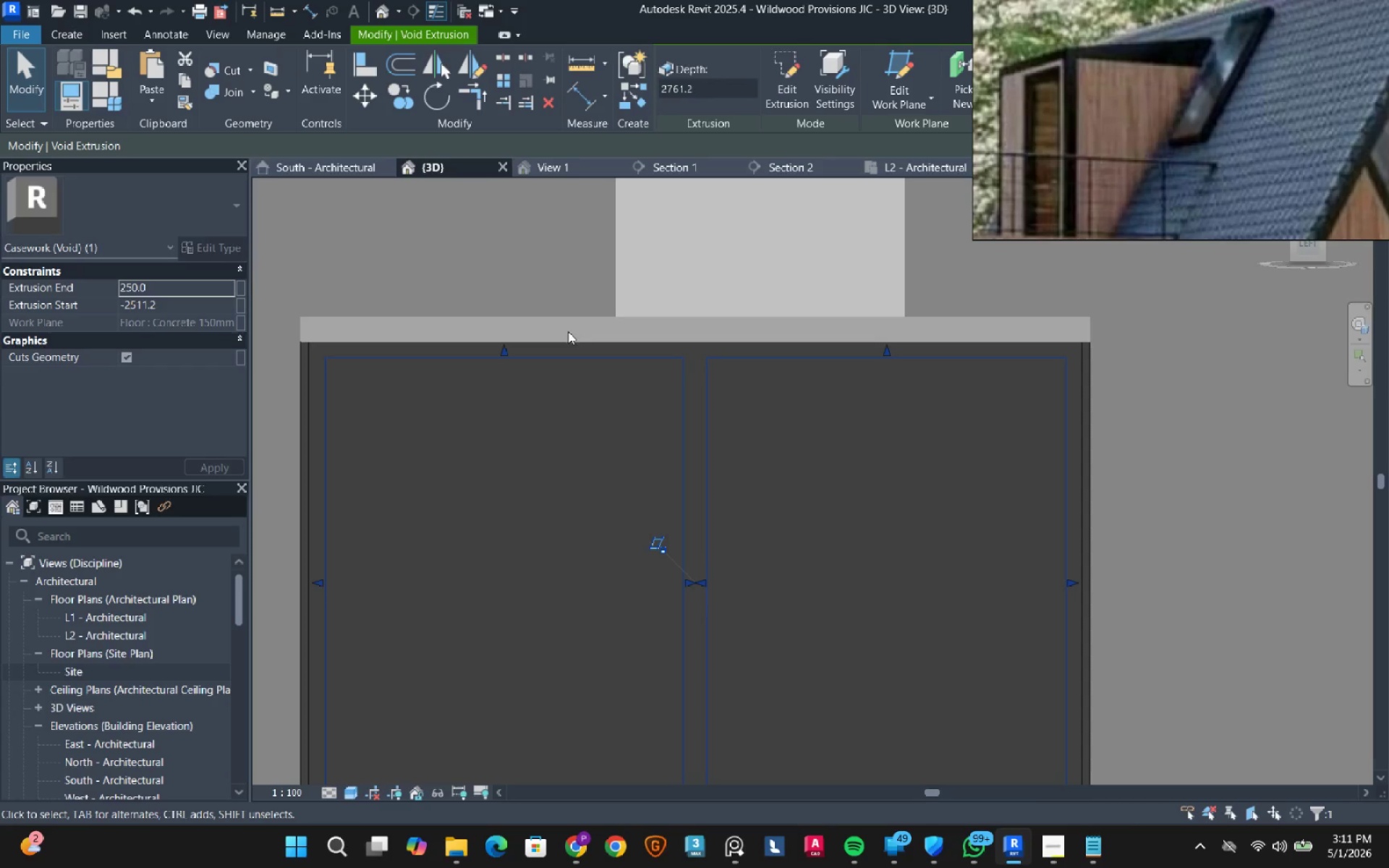 
key(Escape)
 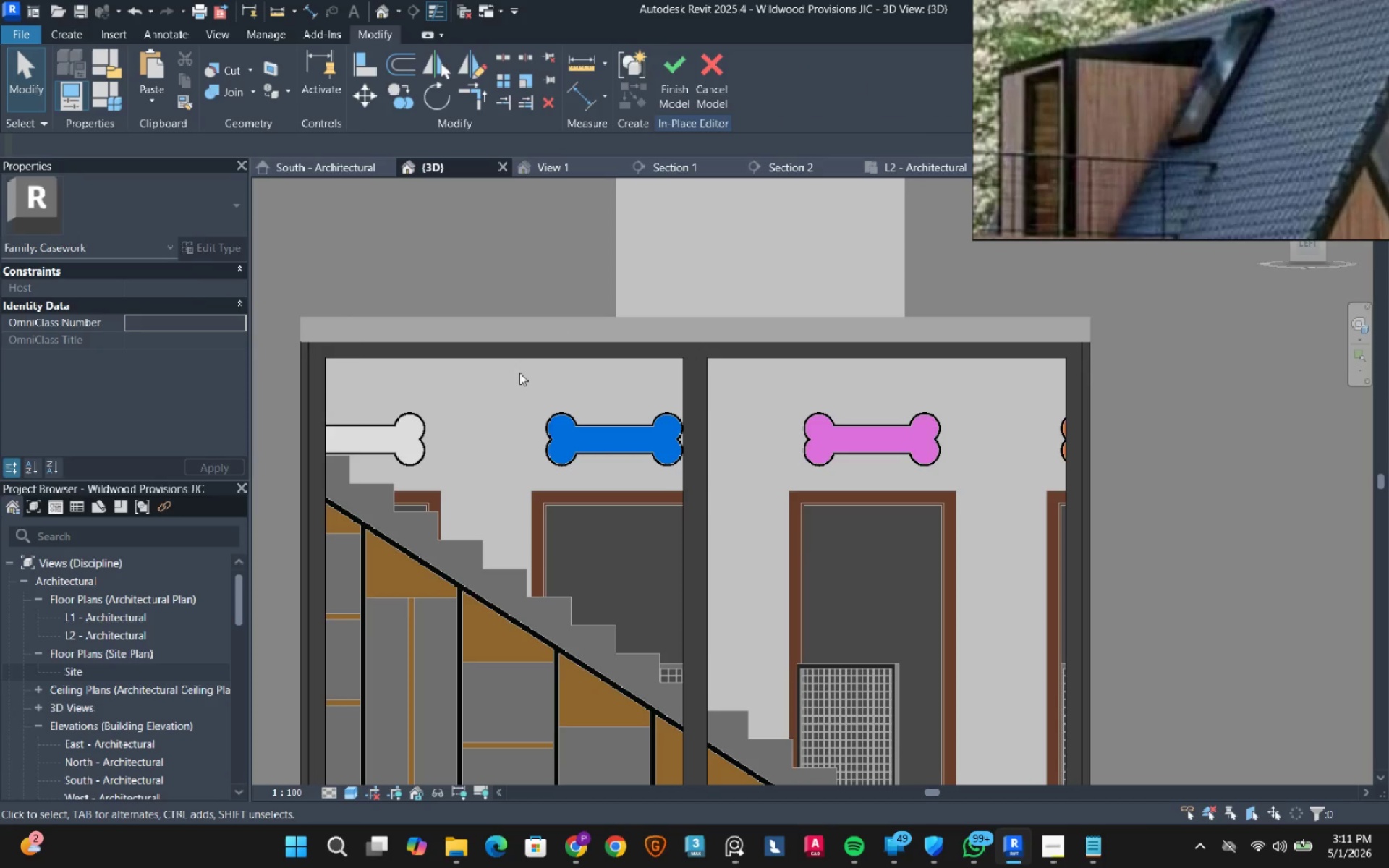 
scroll: coordinate [475, 375], scroll_direction: down, amount: 5.0
 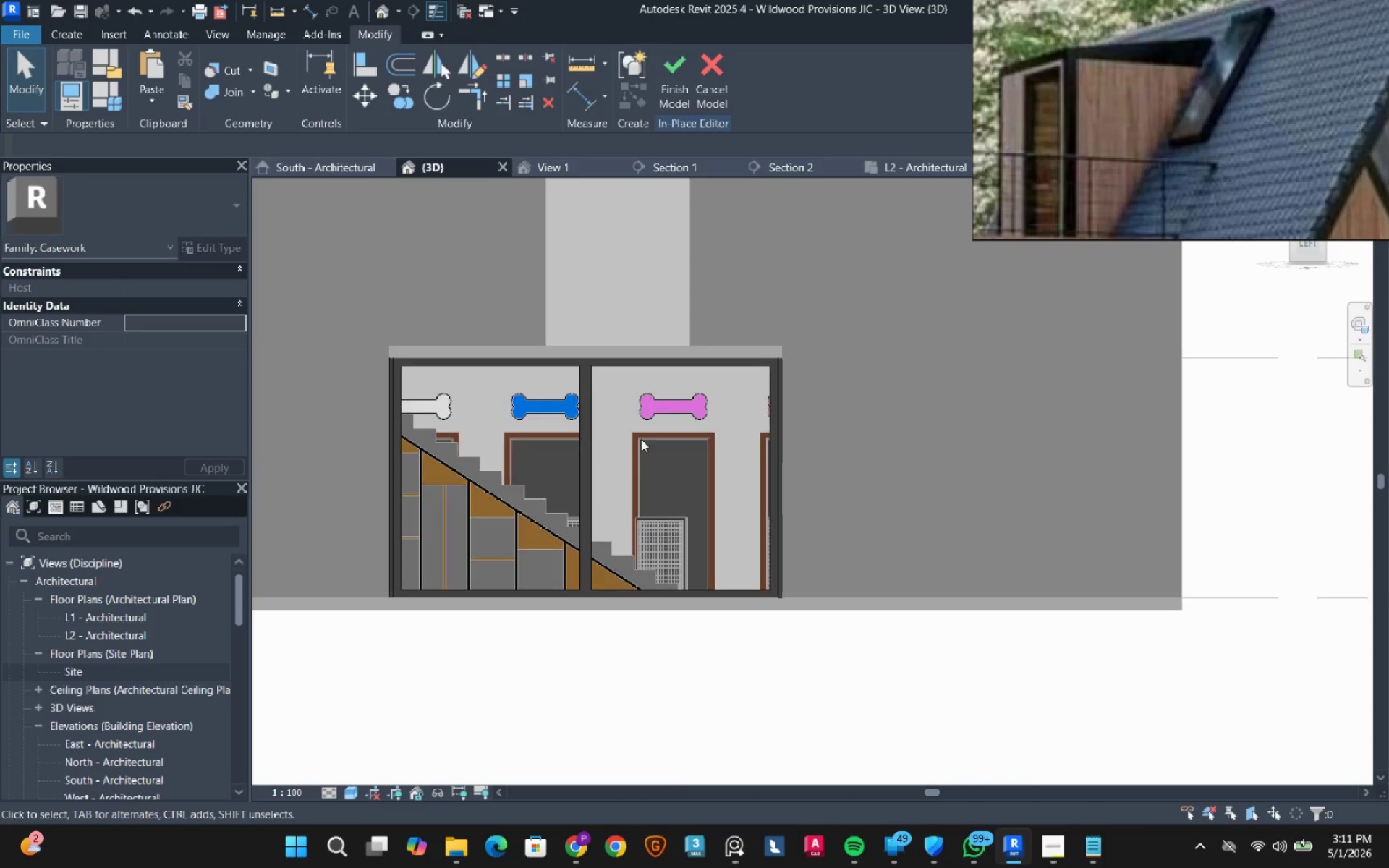 
hold_key(key=ShiftLeft, duration=0.78)
 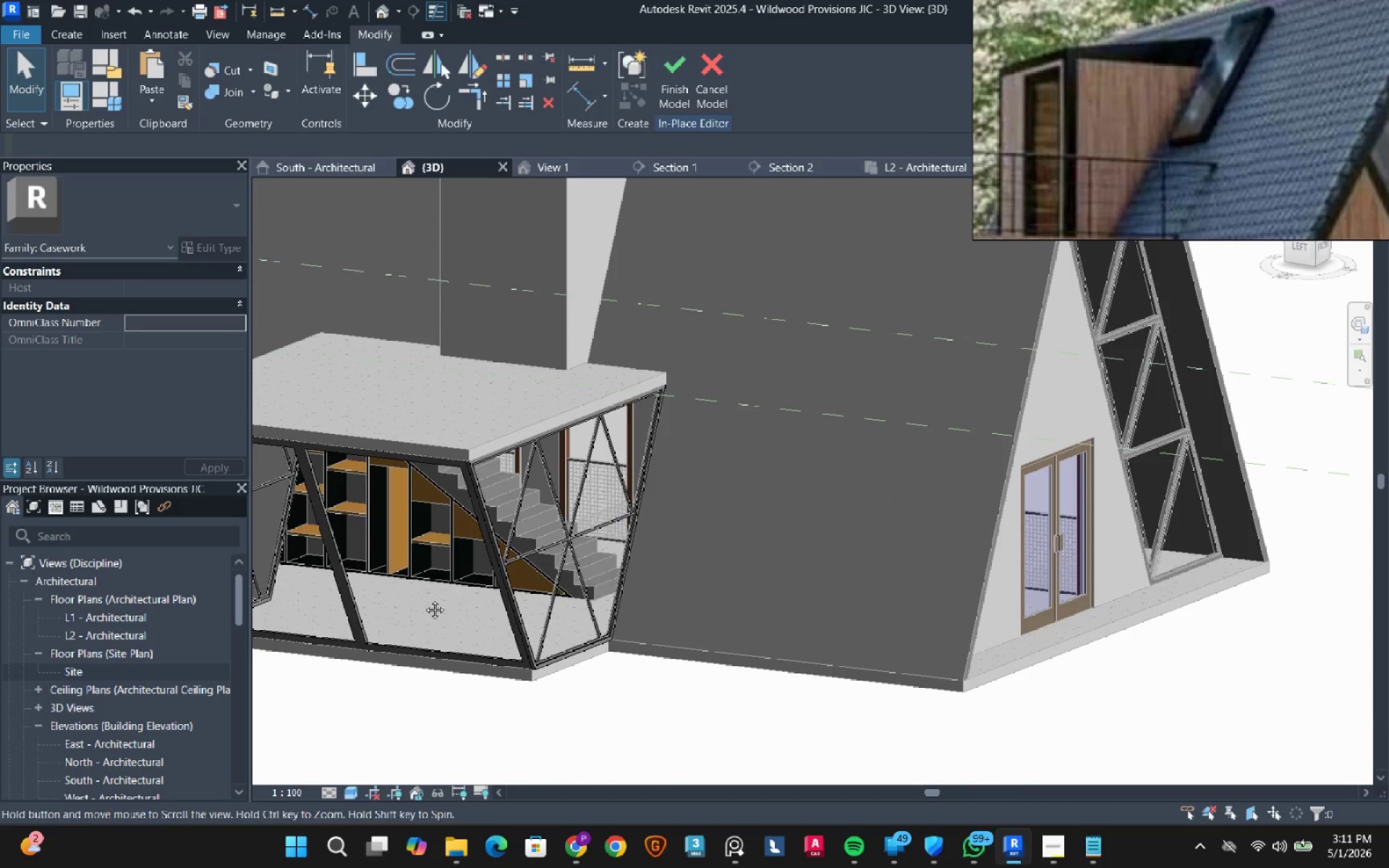 
scroll: coordinate [629, 646], scroll_direction: up, amount: 7.0
 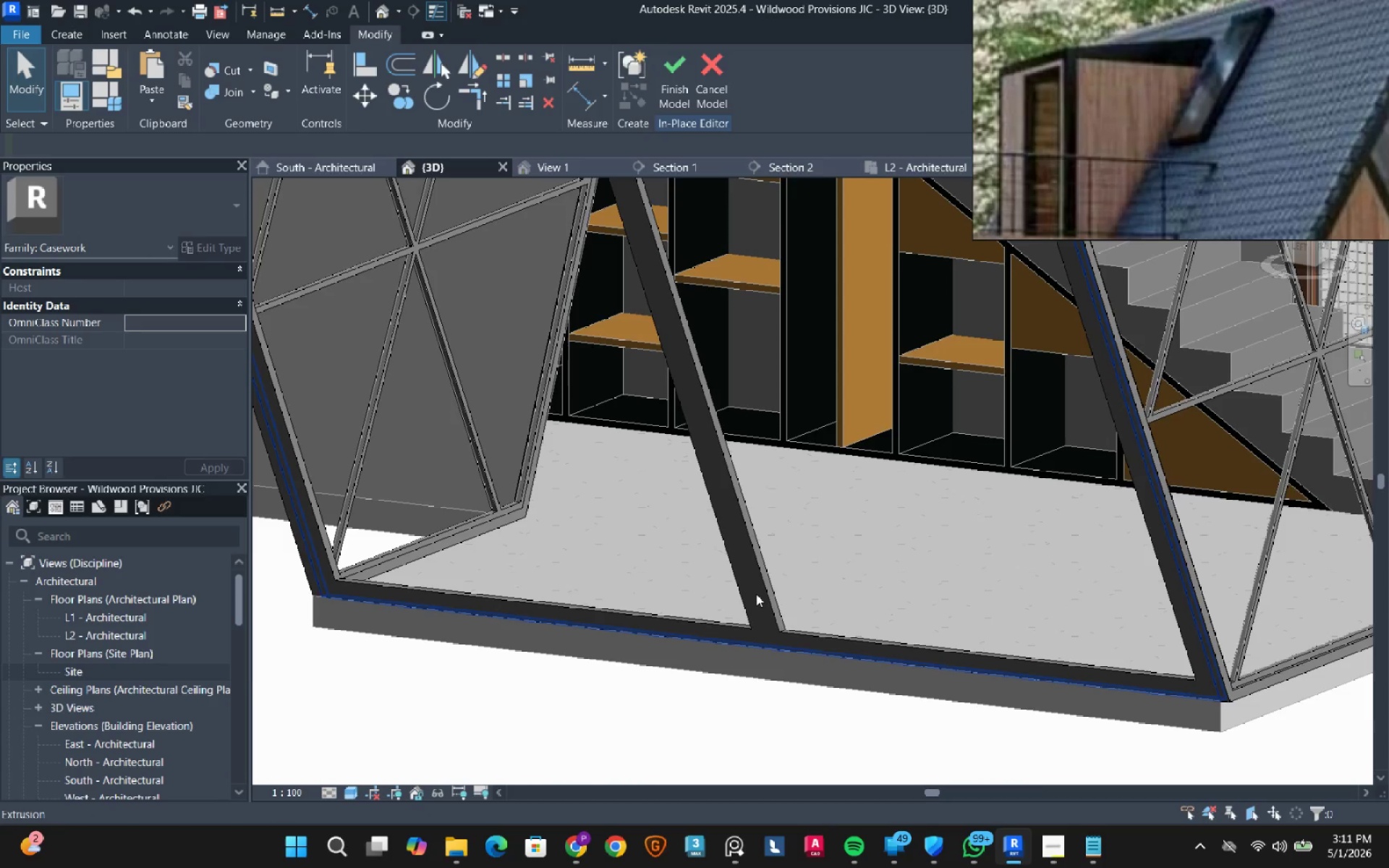 
left_click([756, 594])
 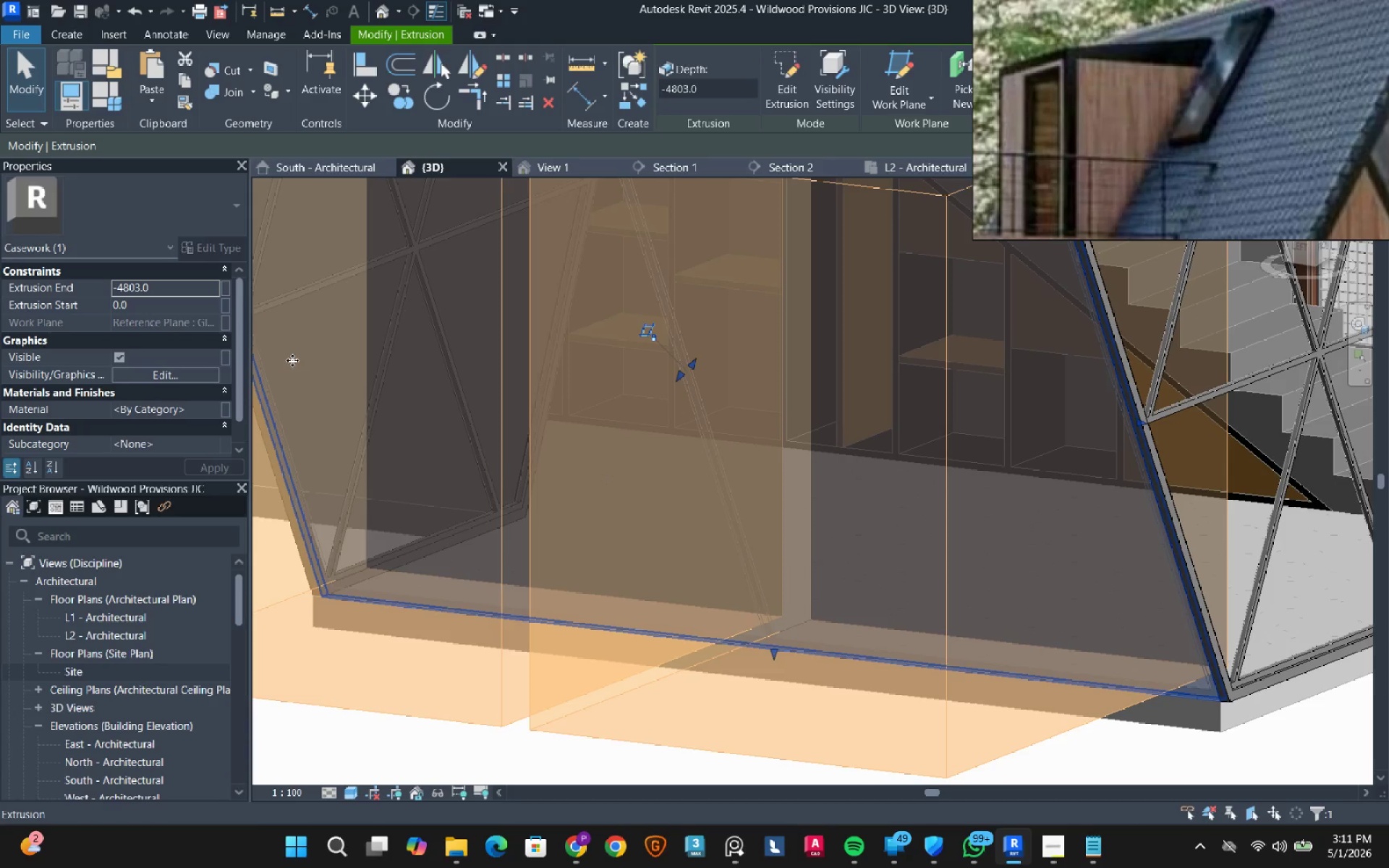 
key(Escape)
 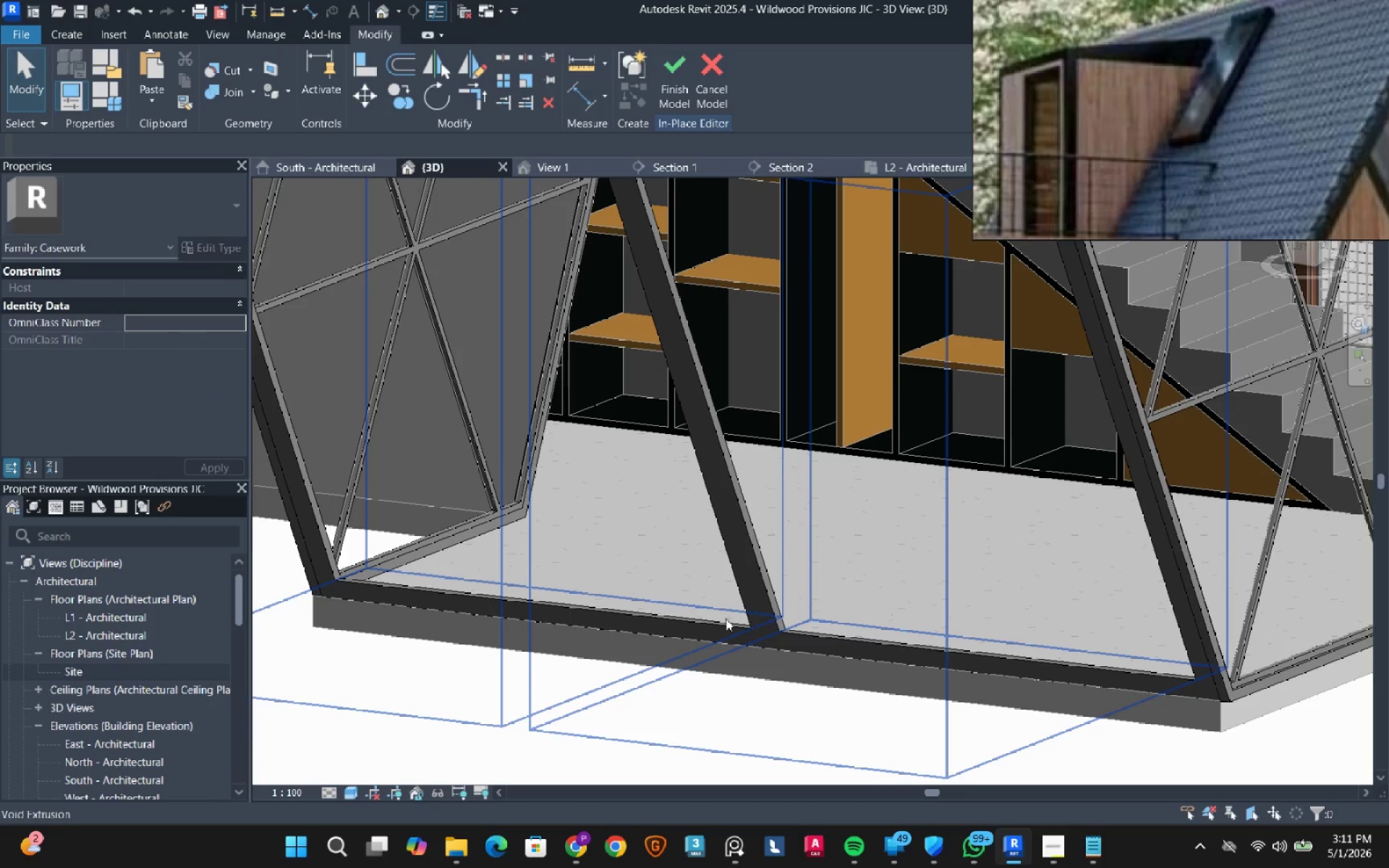 
scroll: coordinate [749, 600], scroll_direction: up, amount: 3.0
 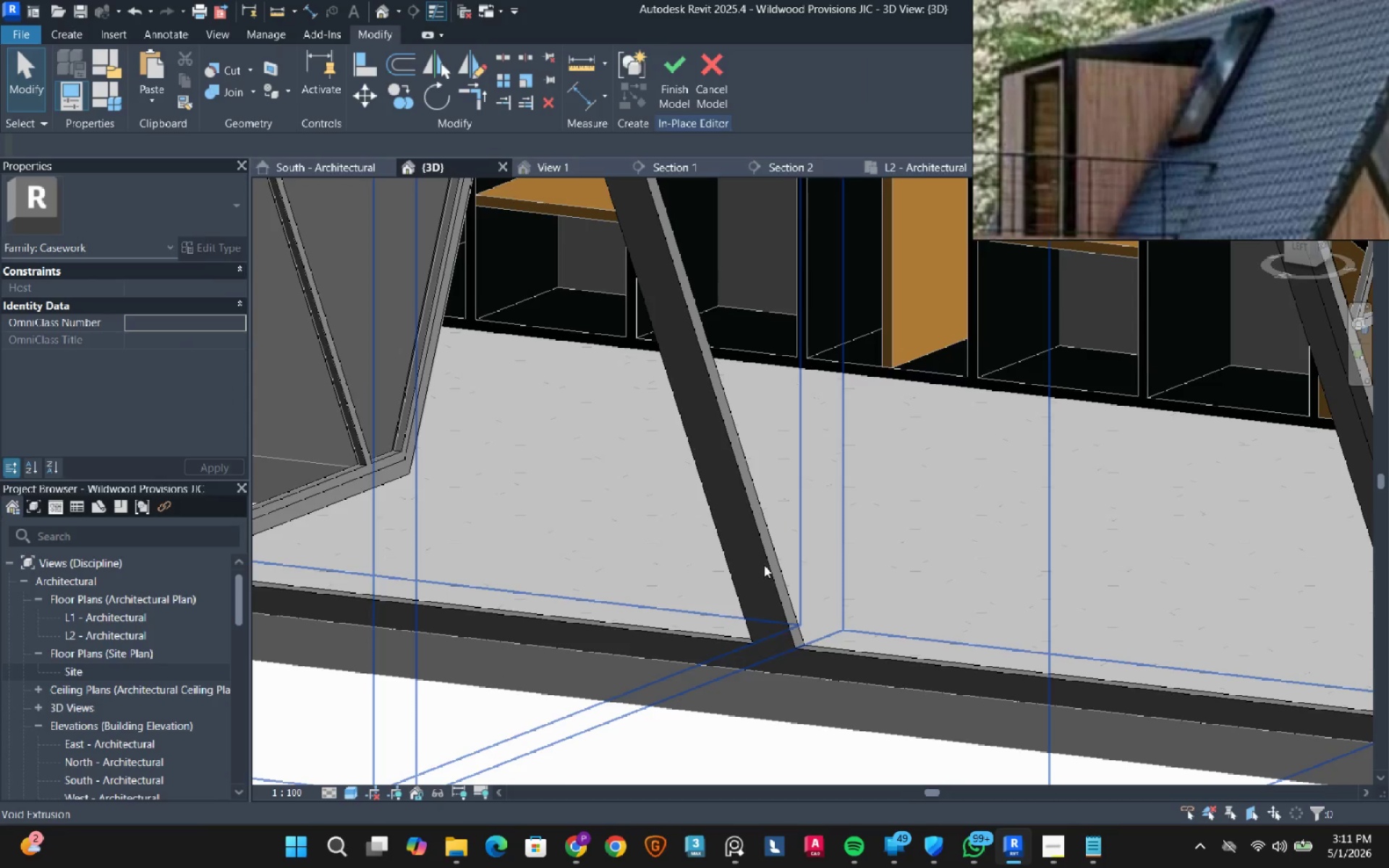 
left_click([764, 565])
 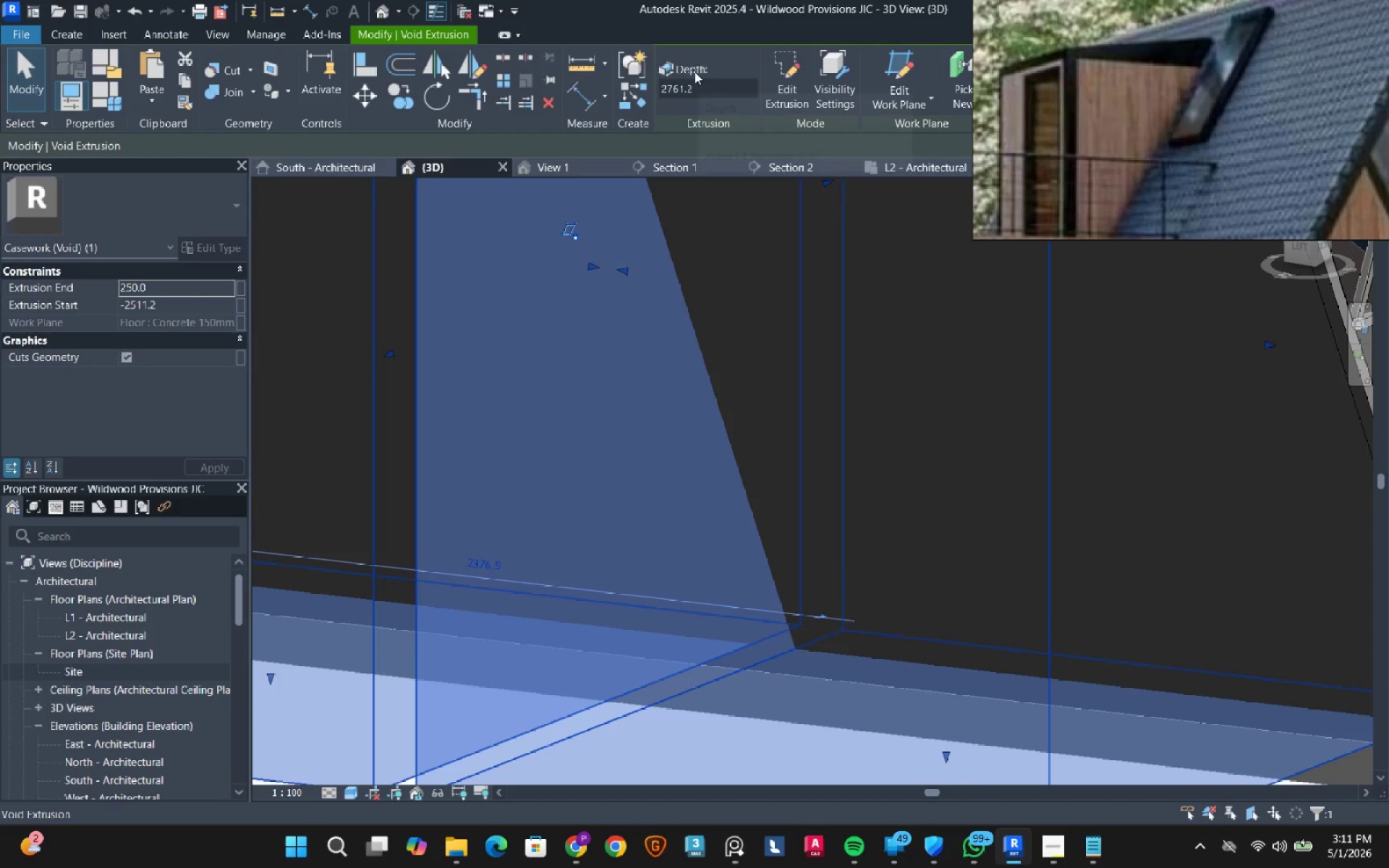 
left_click([751, 86])
 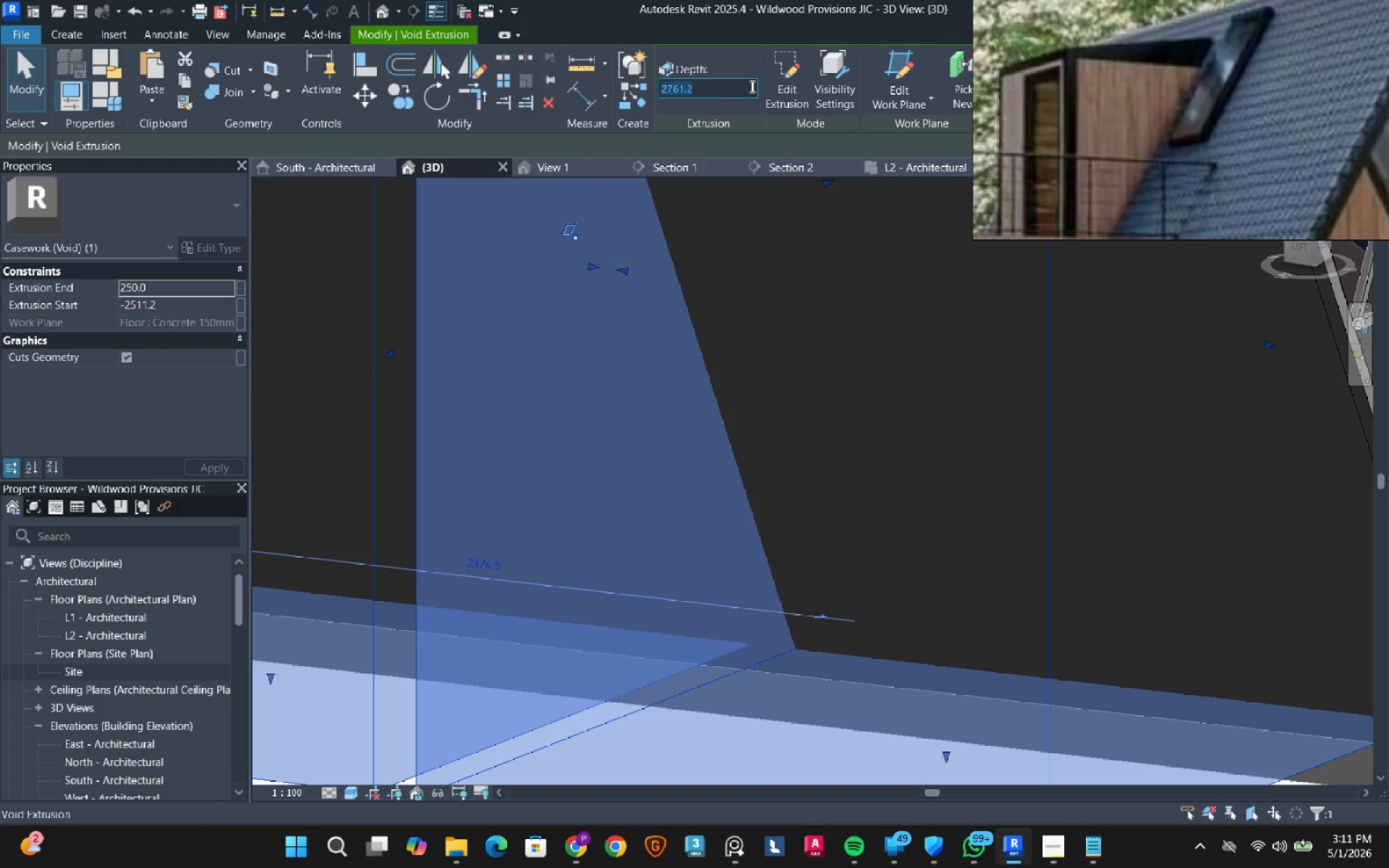 
key(Escape)
 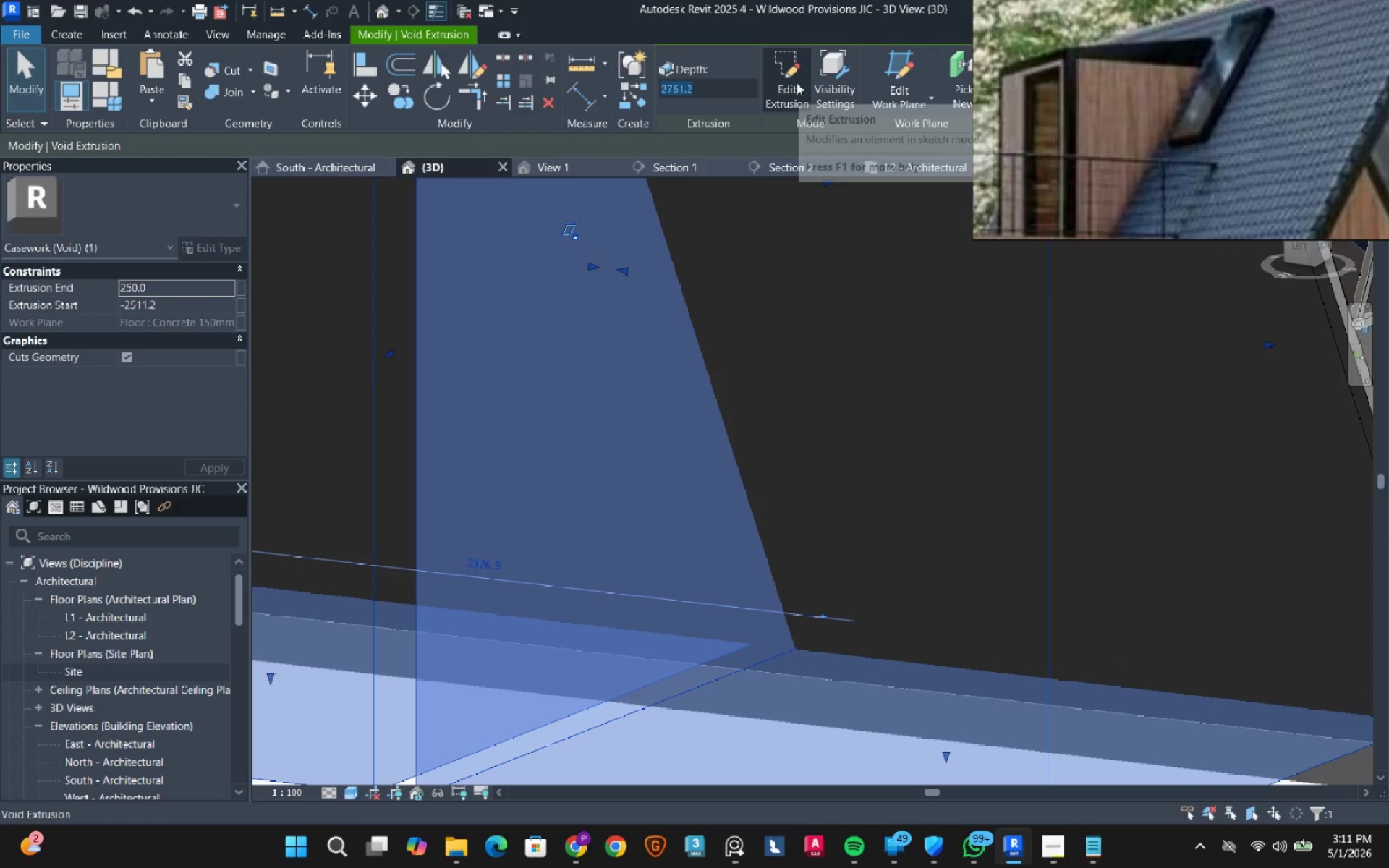 
left_click([797, 82])
 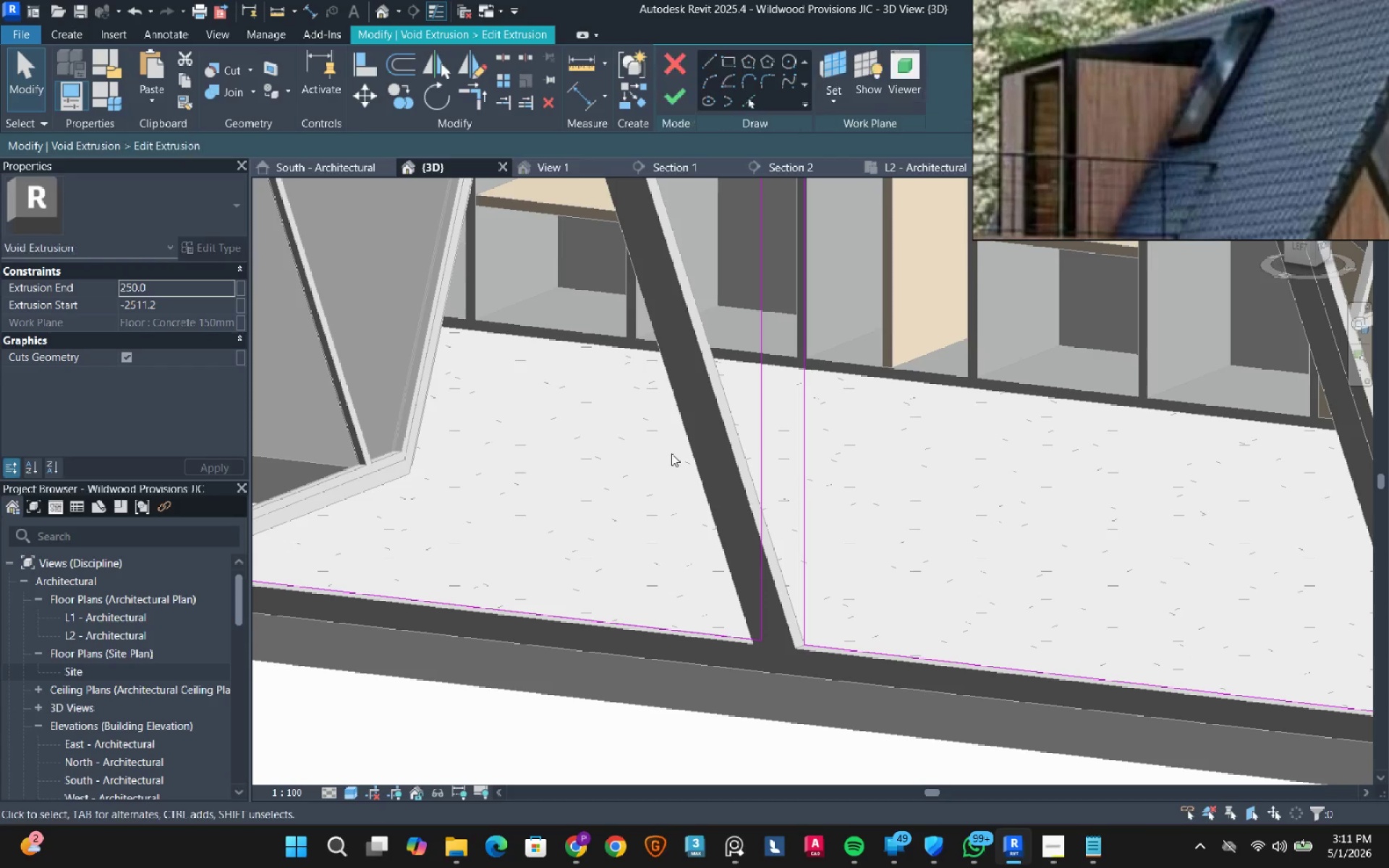 
scroll: coordinate [530, 529], scroll_direction: down, amount: 7.0
 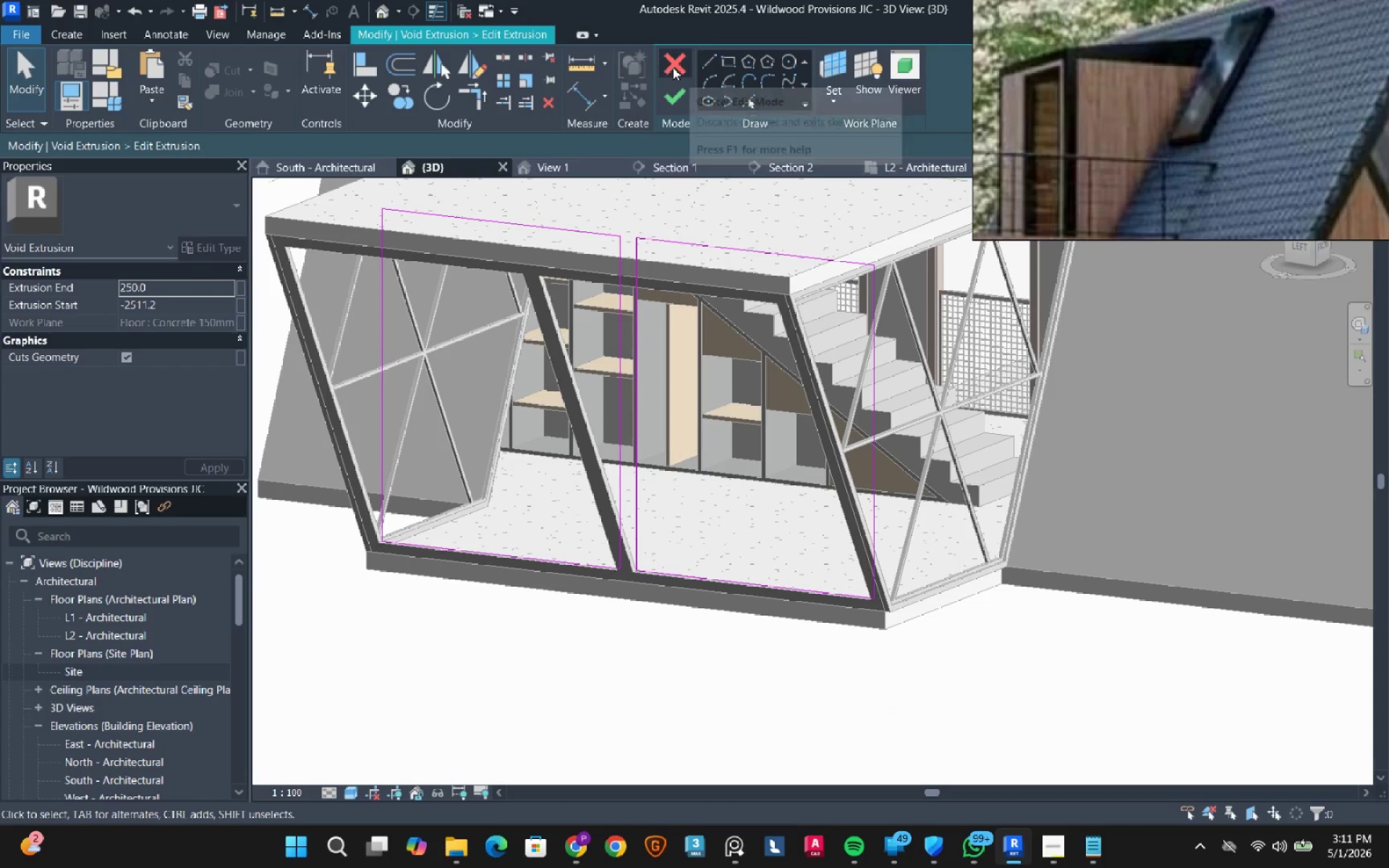 
left_click([673, 67])
 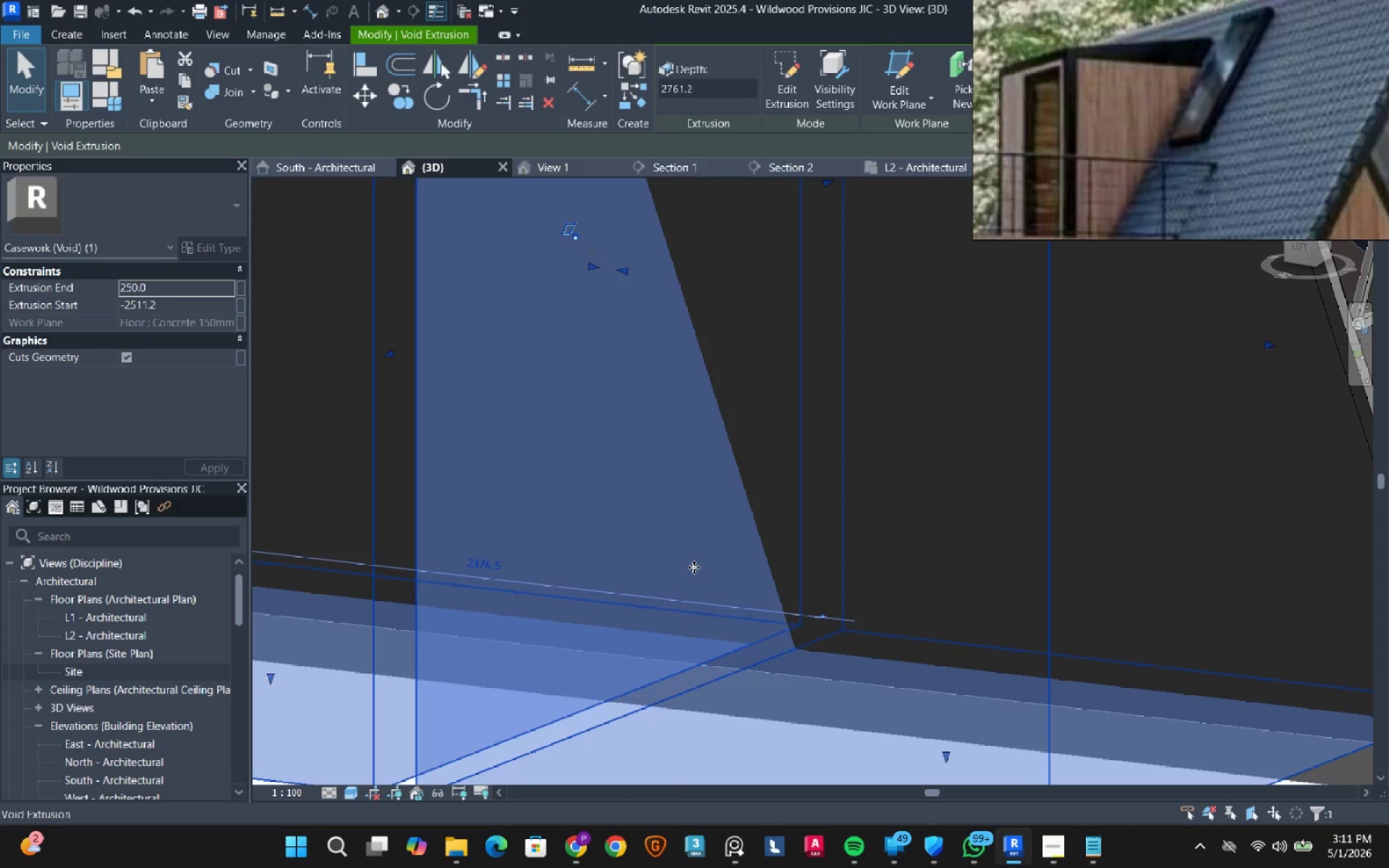 
key(Escape)
 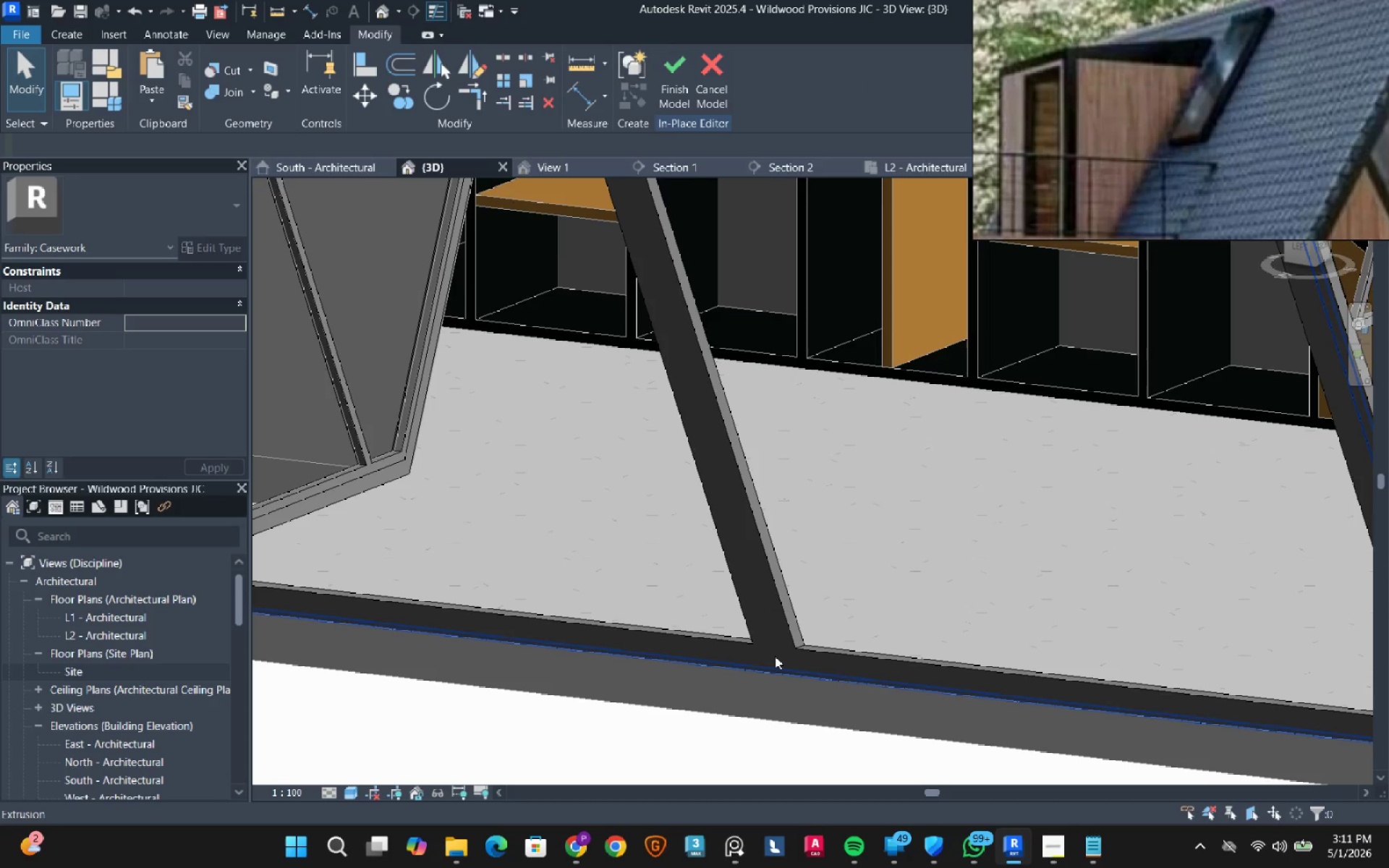 
left_click([775, 656])
 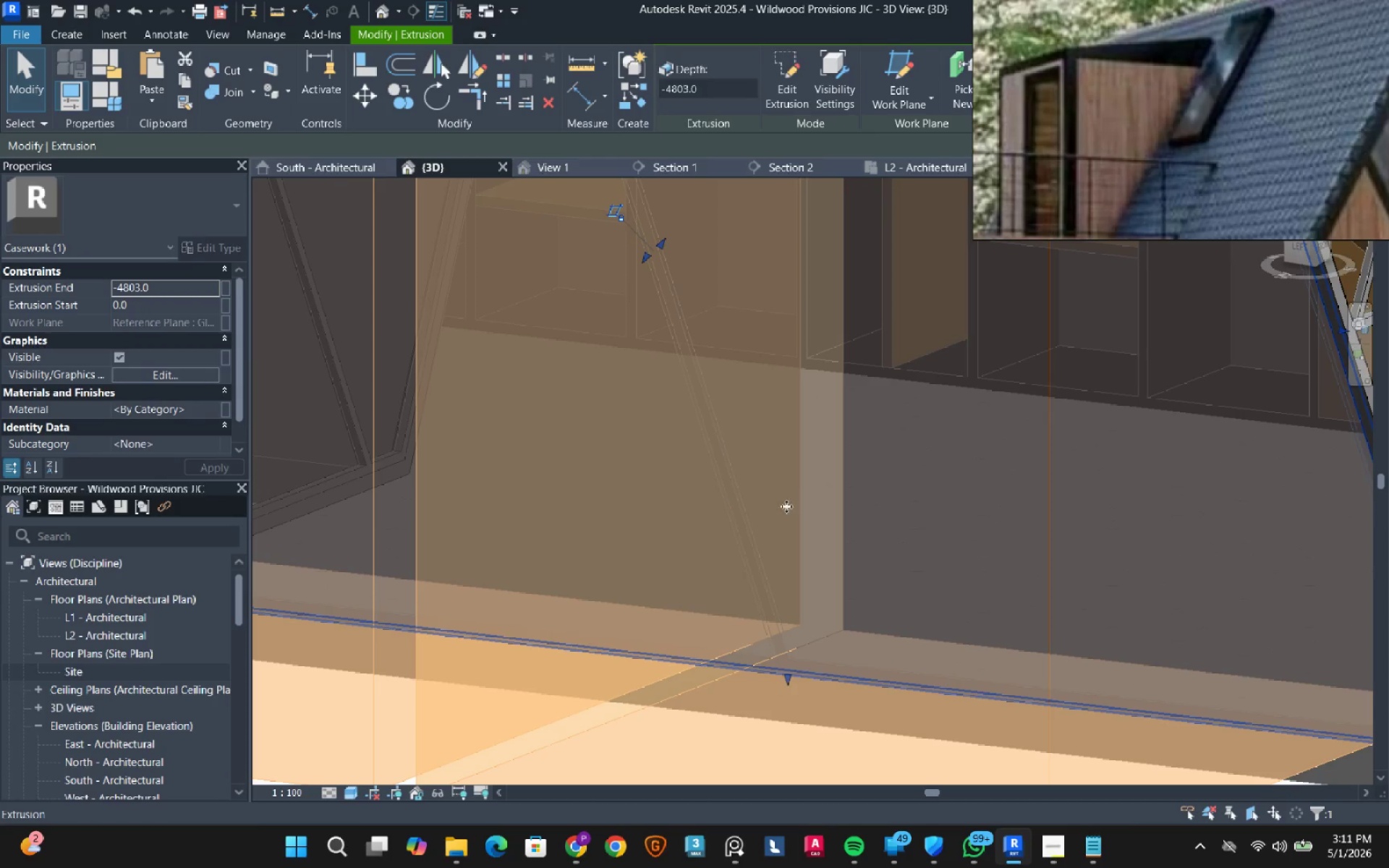 
left_click([809, 80])
 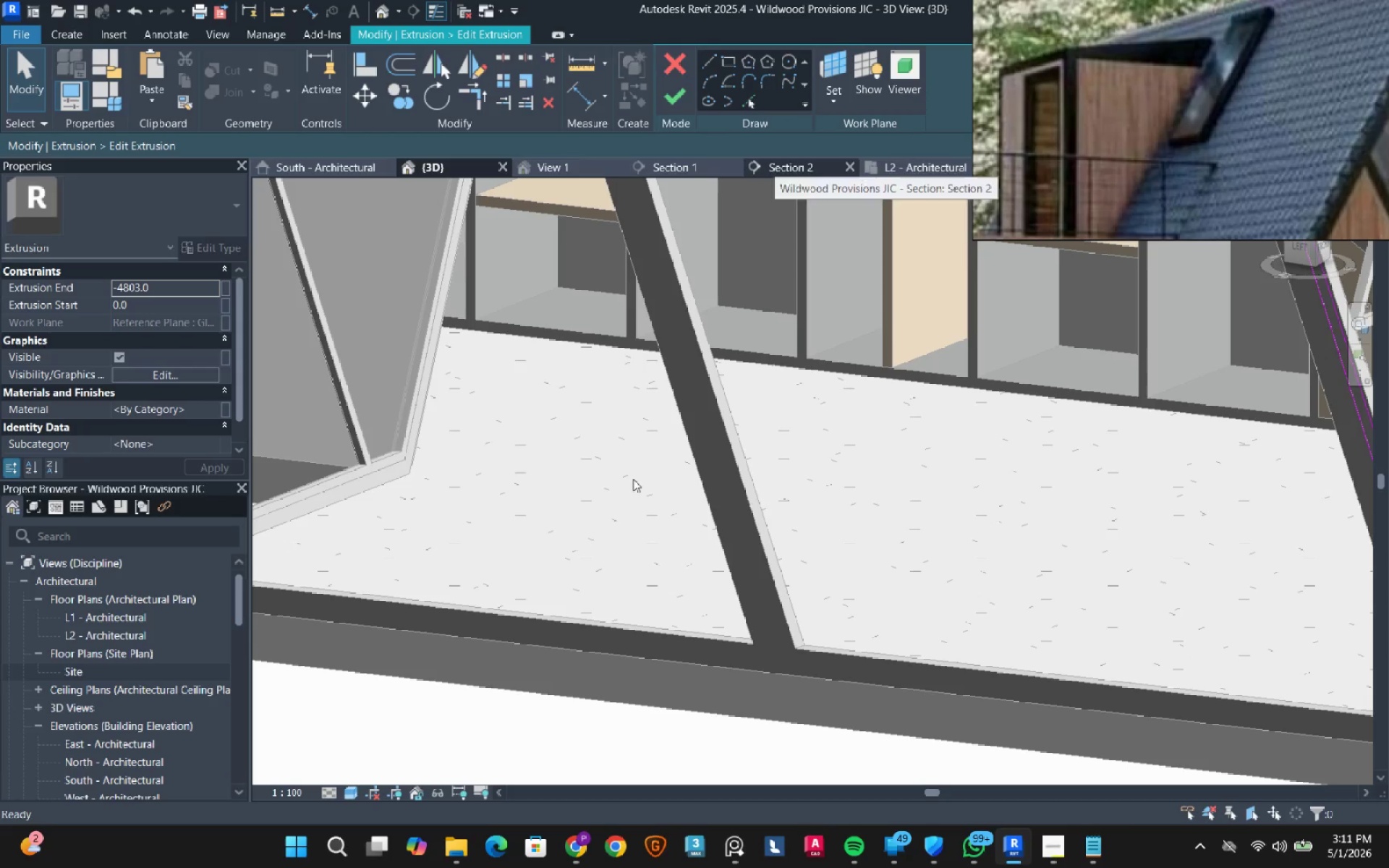 
scroll: coordinate [722, 473], scroll_direction: down, amount: 8.0
 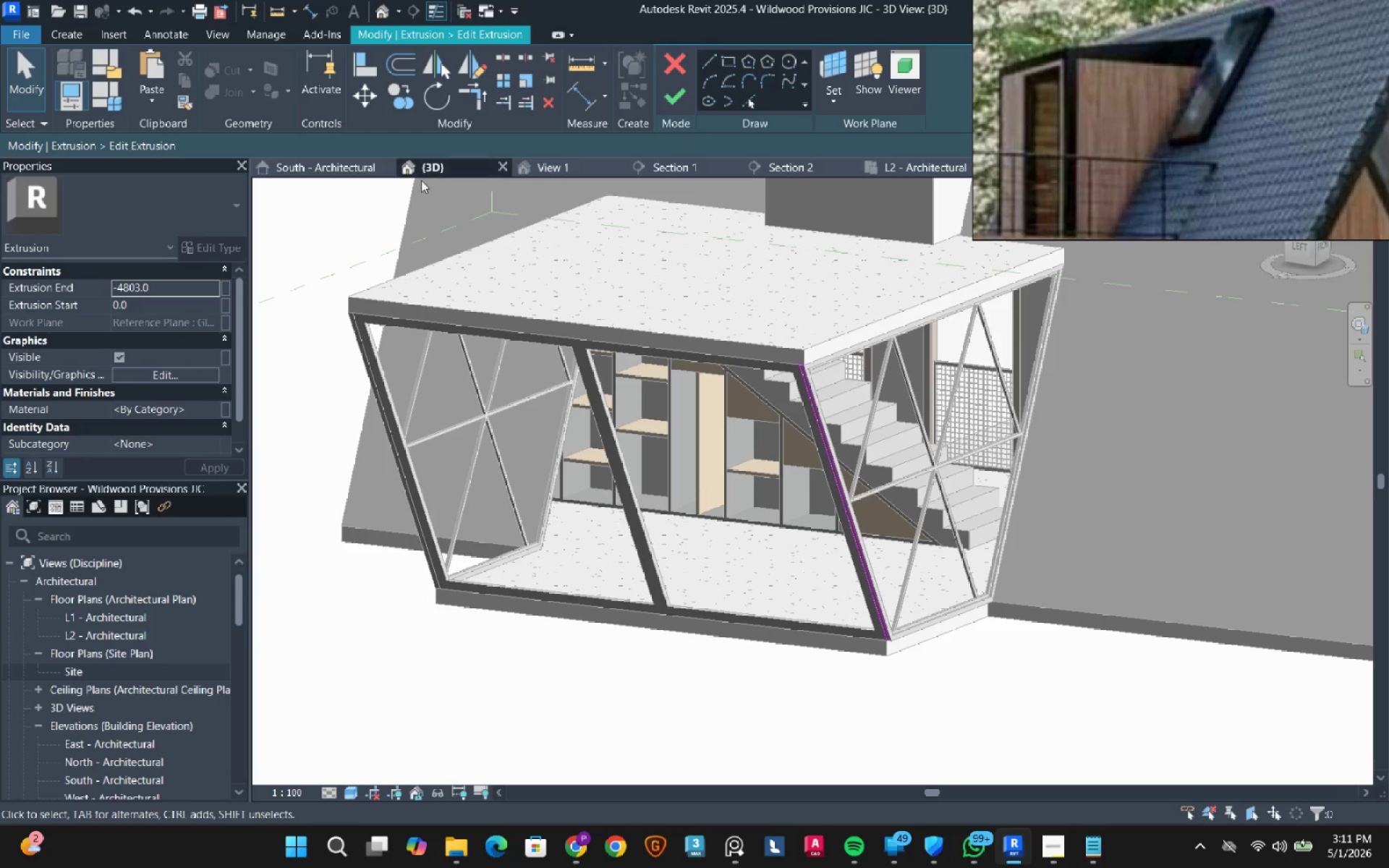 
left_click([328, 166])
 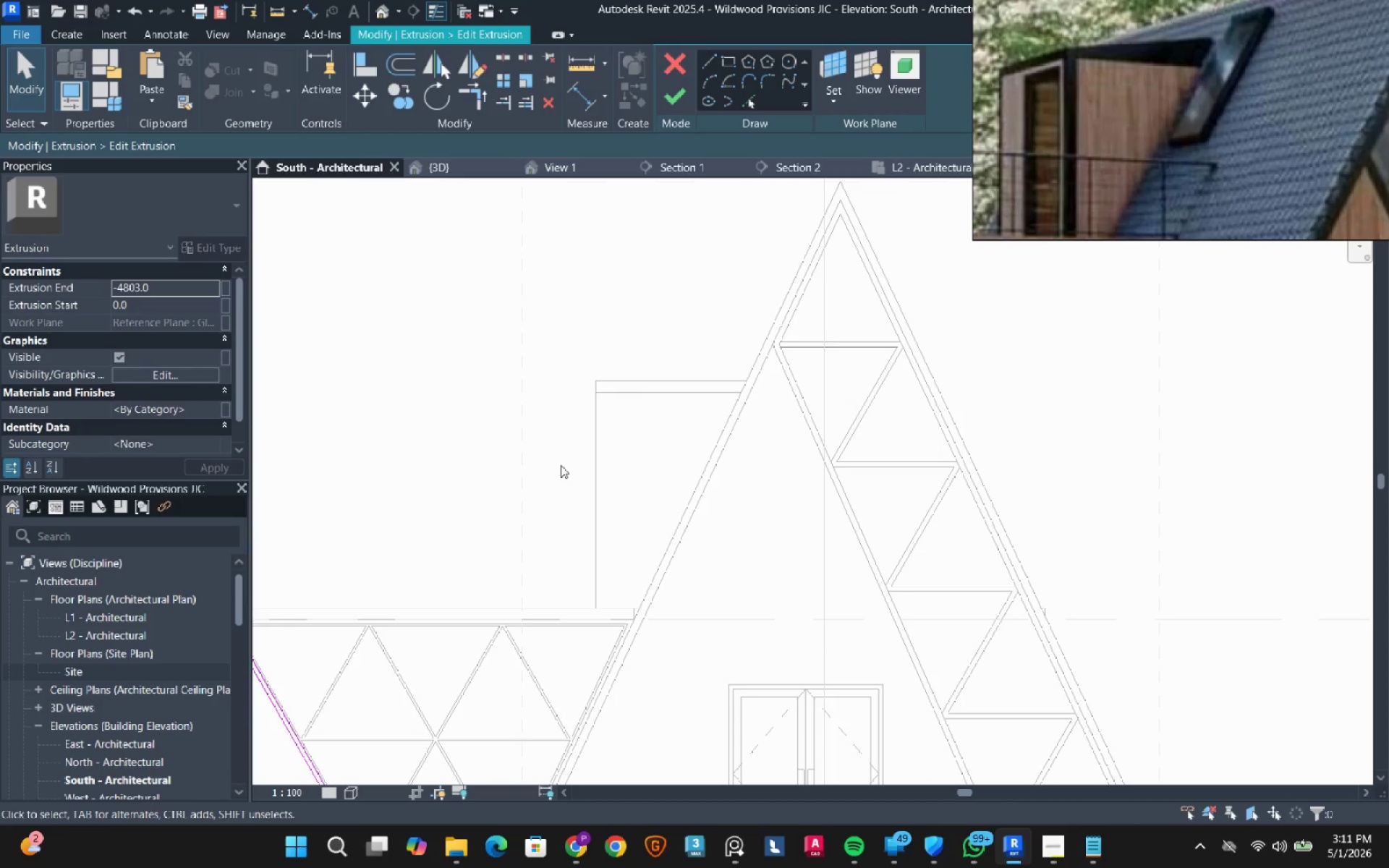 
scroll: coordinate [584, 501], scroll_direction: down, amount: 3.0
 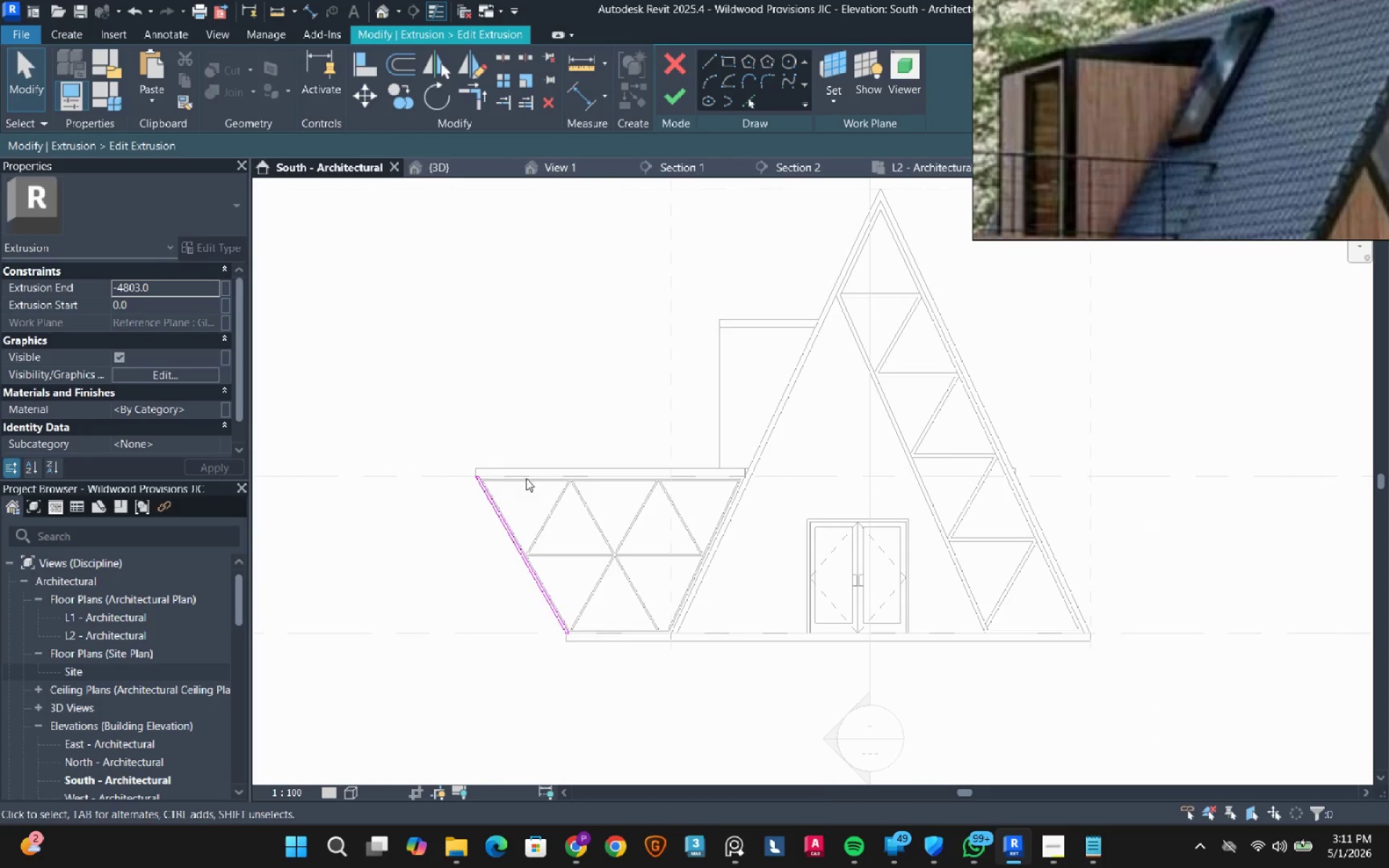 
scroll: coordinate [484, 488], scroll_direction: up, amount: 11.0
 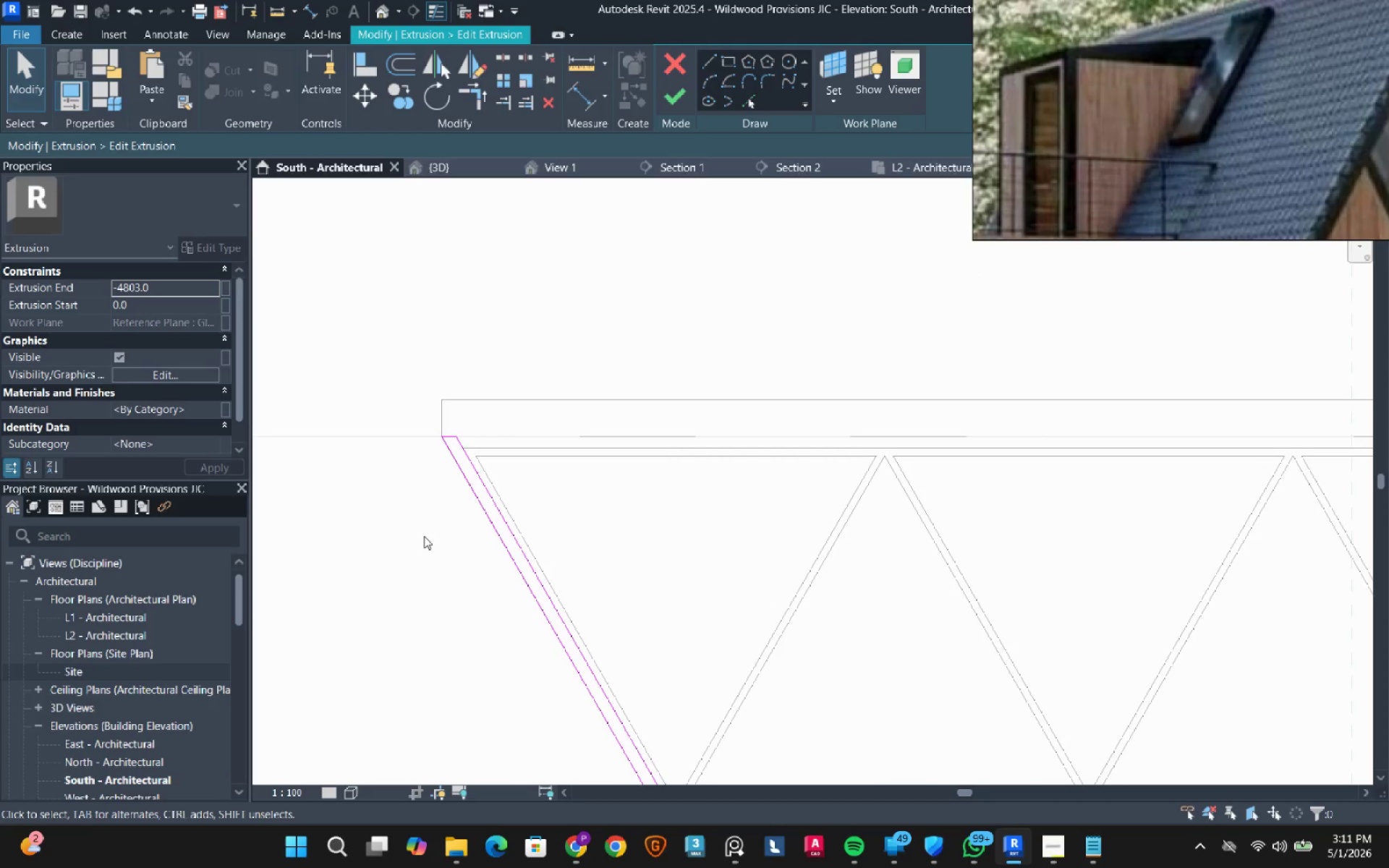 
scroll: coordinate [424, 536], scroll_direction: down, amount: 6.0
 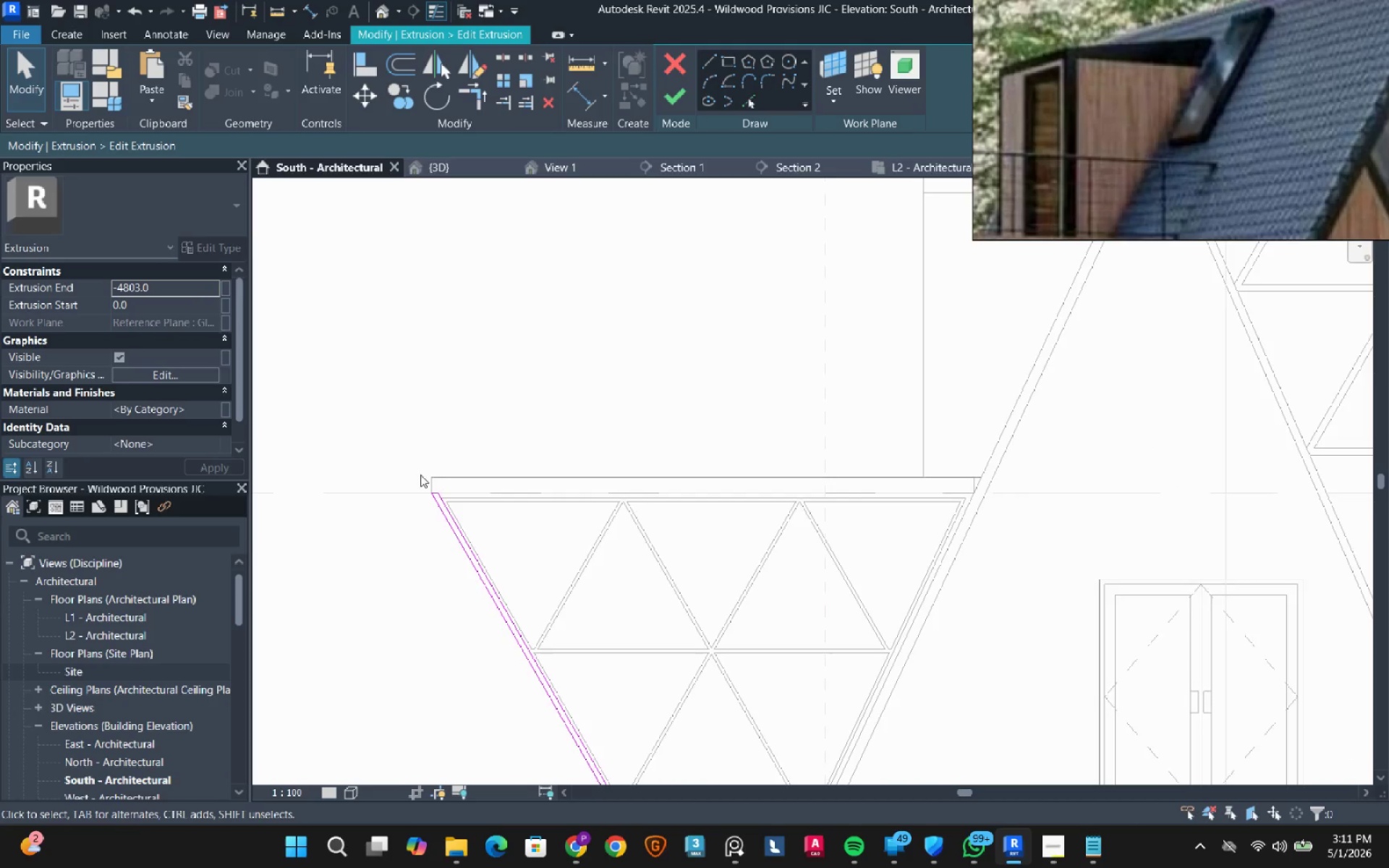 
scroll: coordinate [495, 545], scroll_direction: up, amount: 12.0
 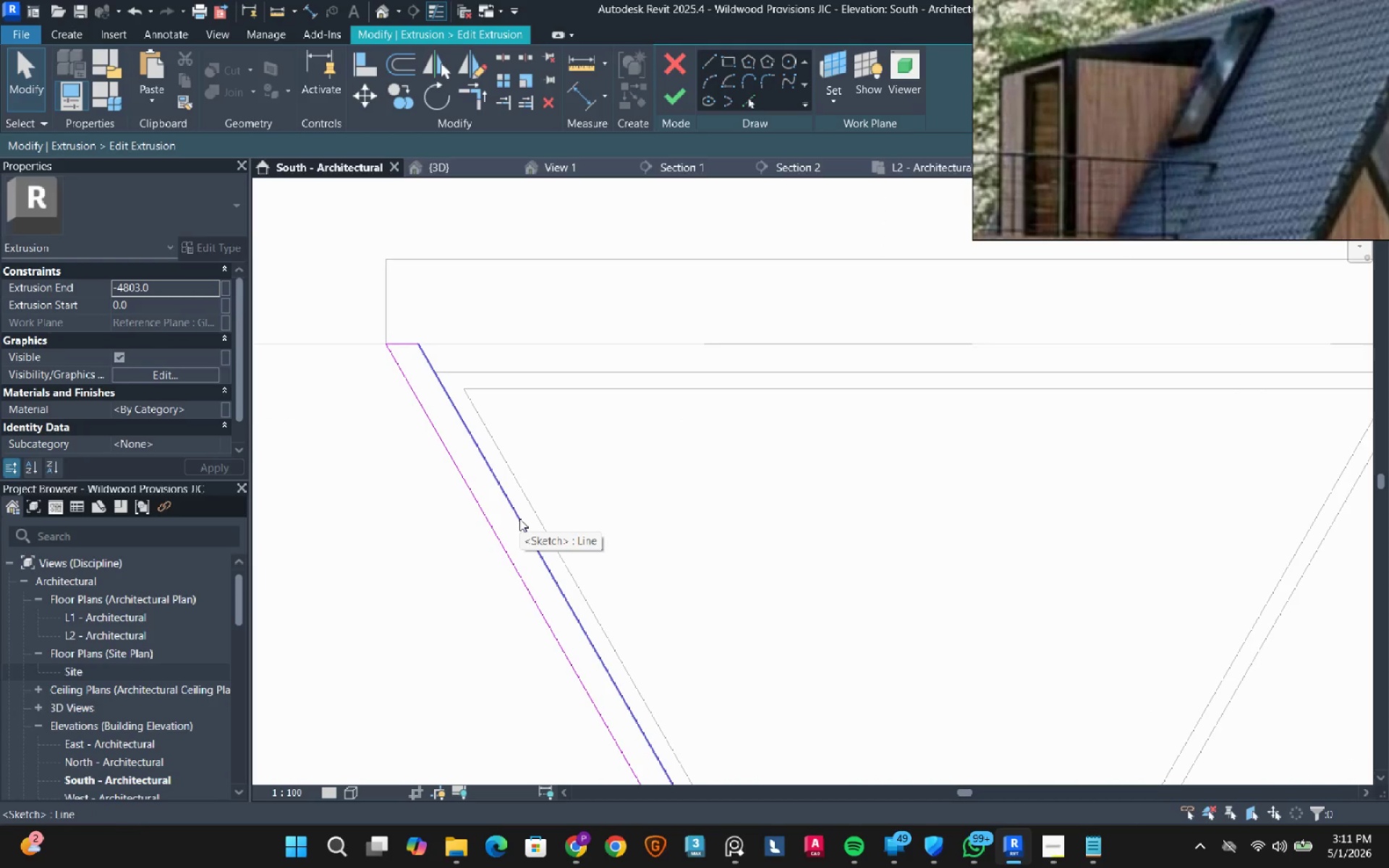 
left_click_drag(start_coordinate=[519, 519], to_coordinate=[538, 511])
 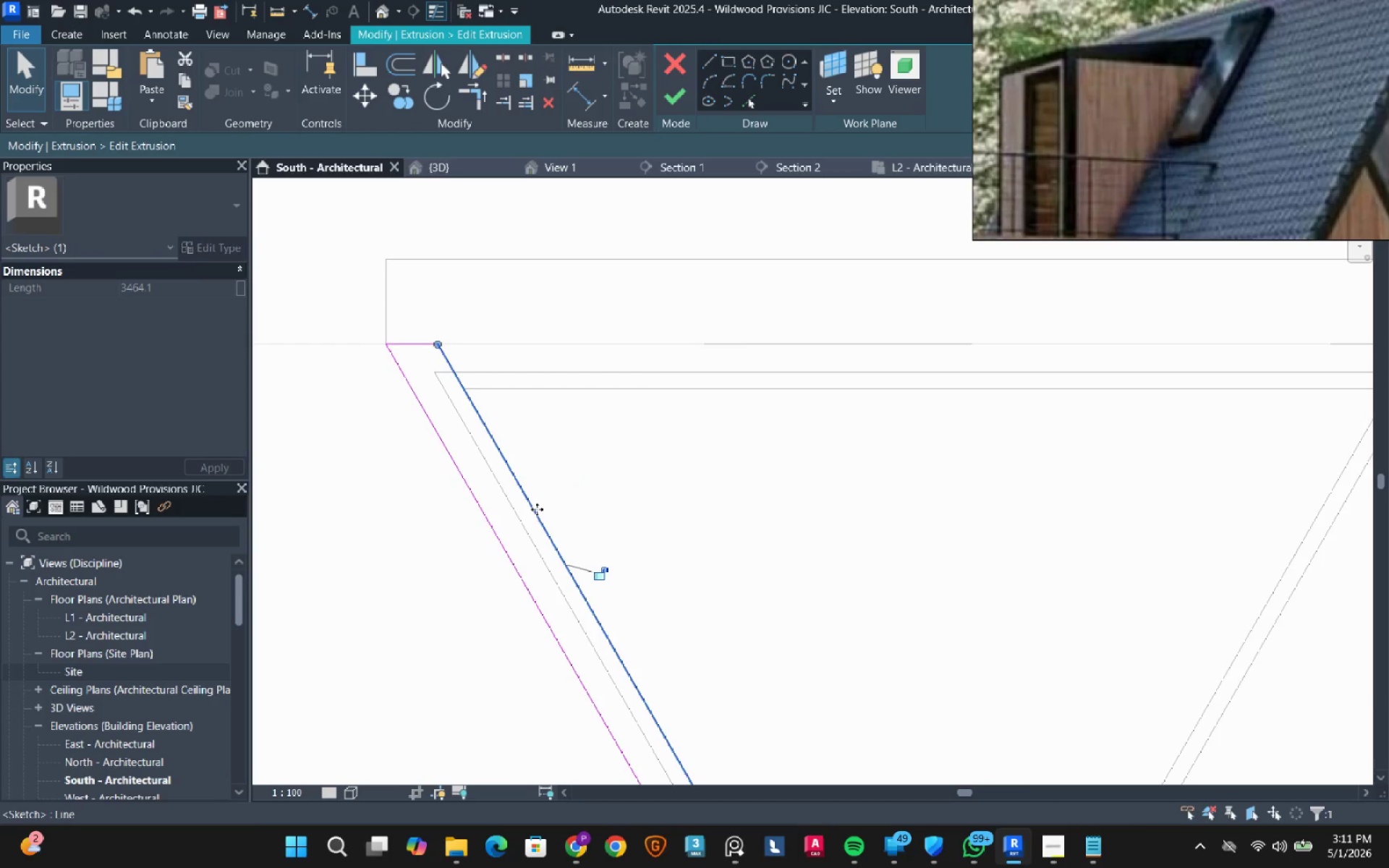 
scroll: coordinate [525, 487], scroll_direction: down, amount: 11.0
 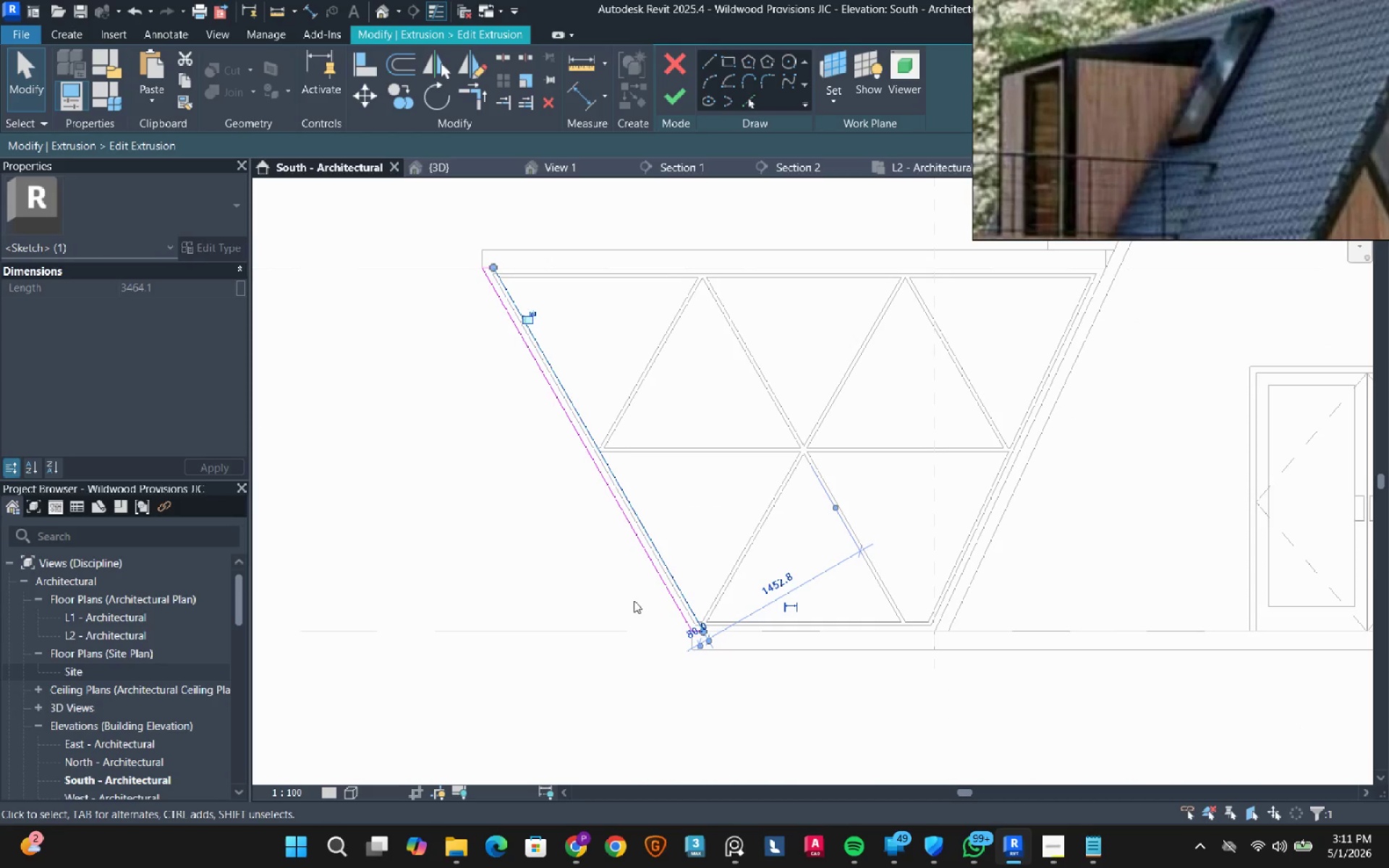 
scroll: coordinate [714, 609], scroll_direction: up, amount: 10.0
 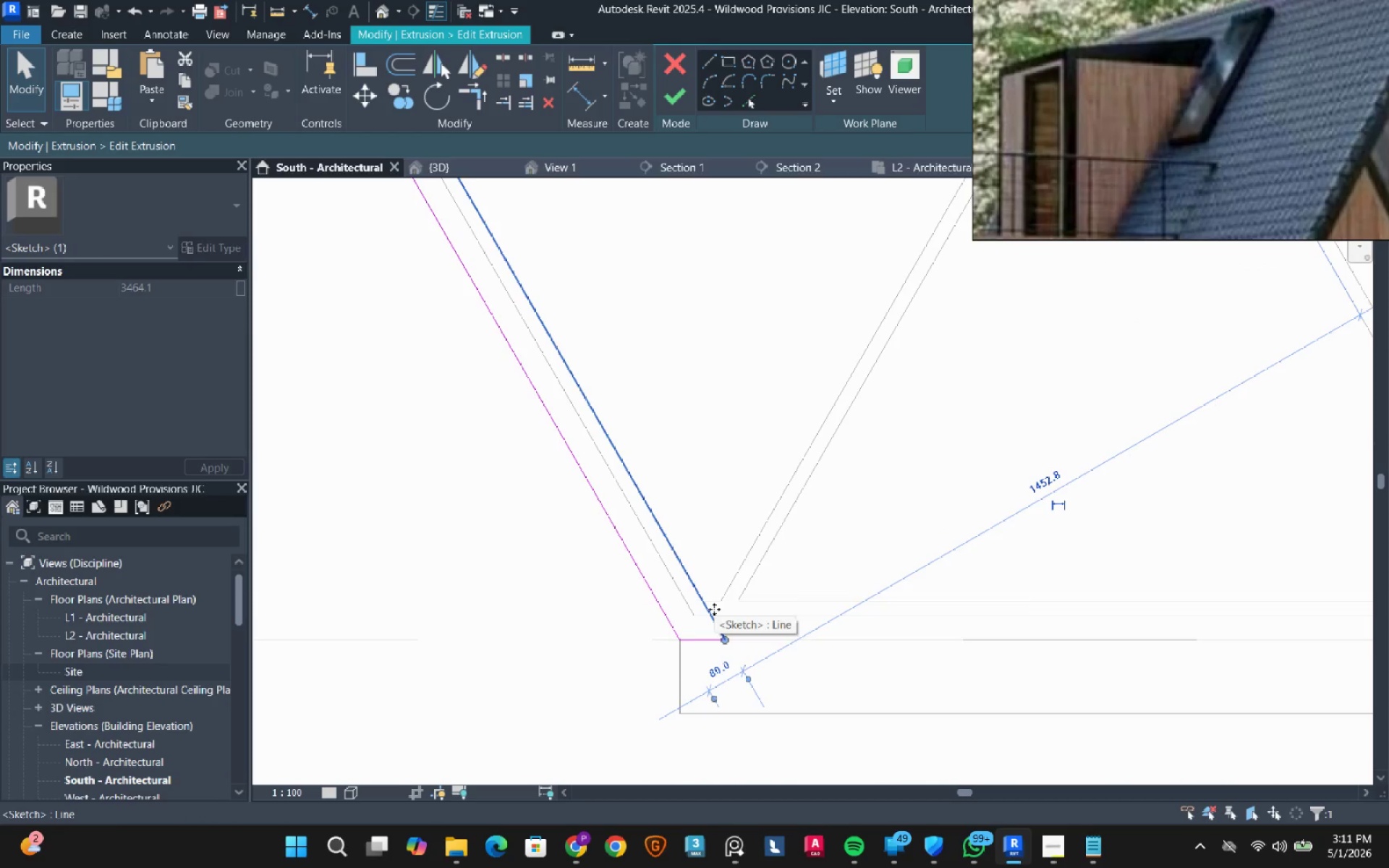 
key(Escape)
 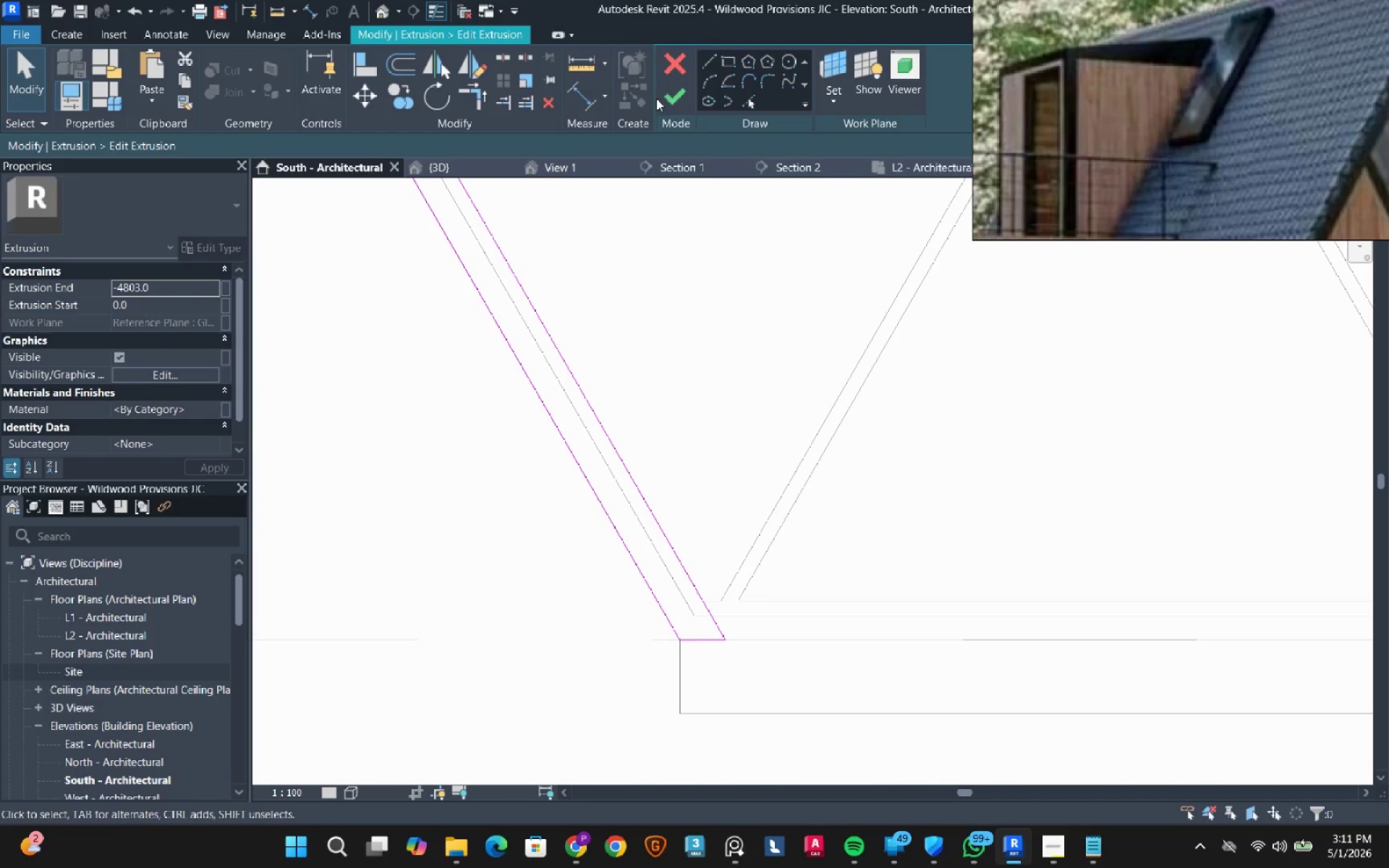 
left_click([676, 90])
 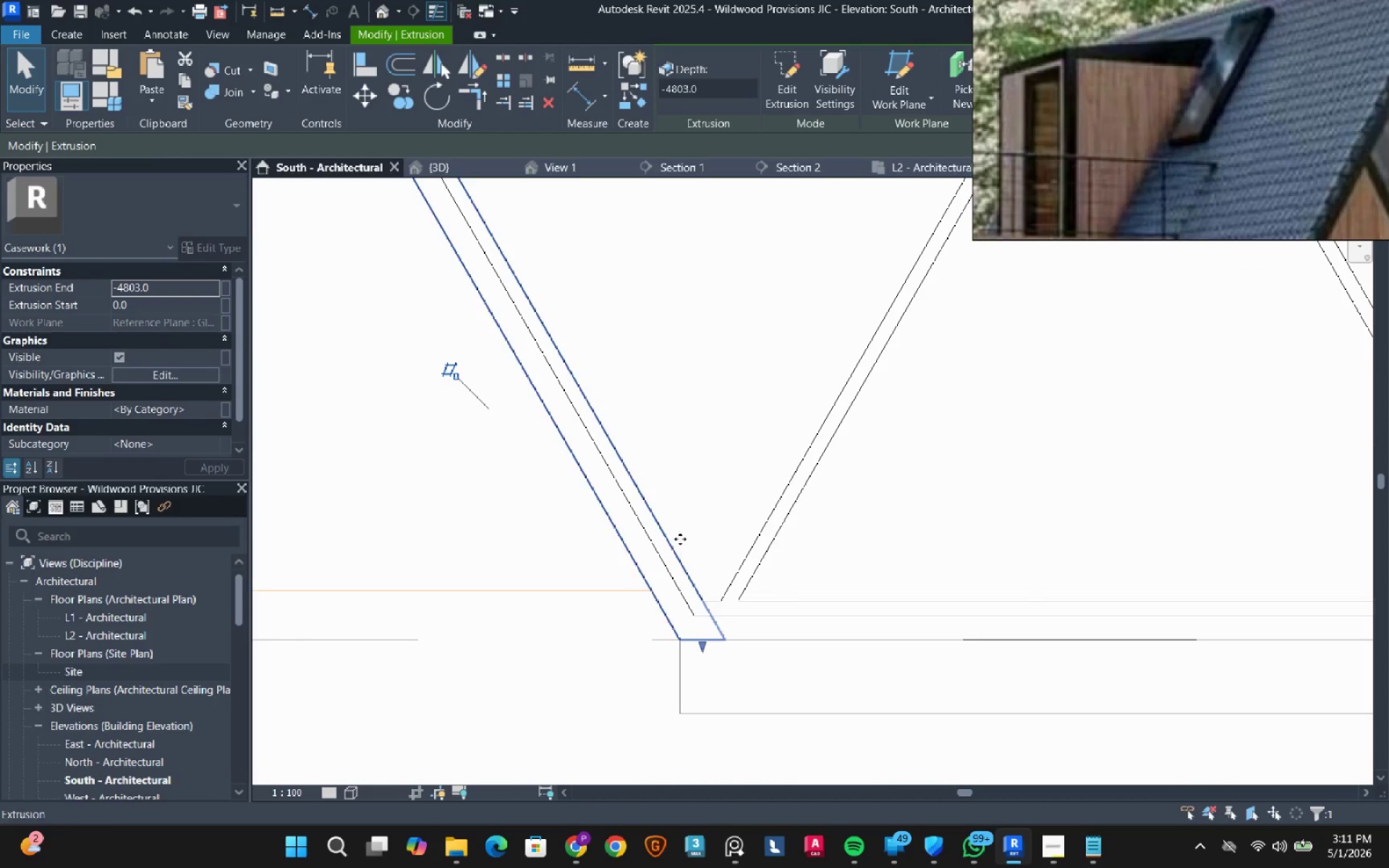 
key(Escape)
 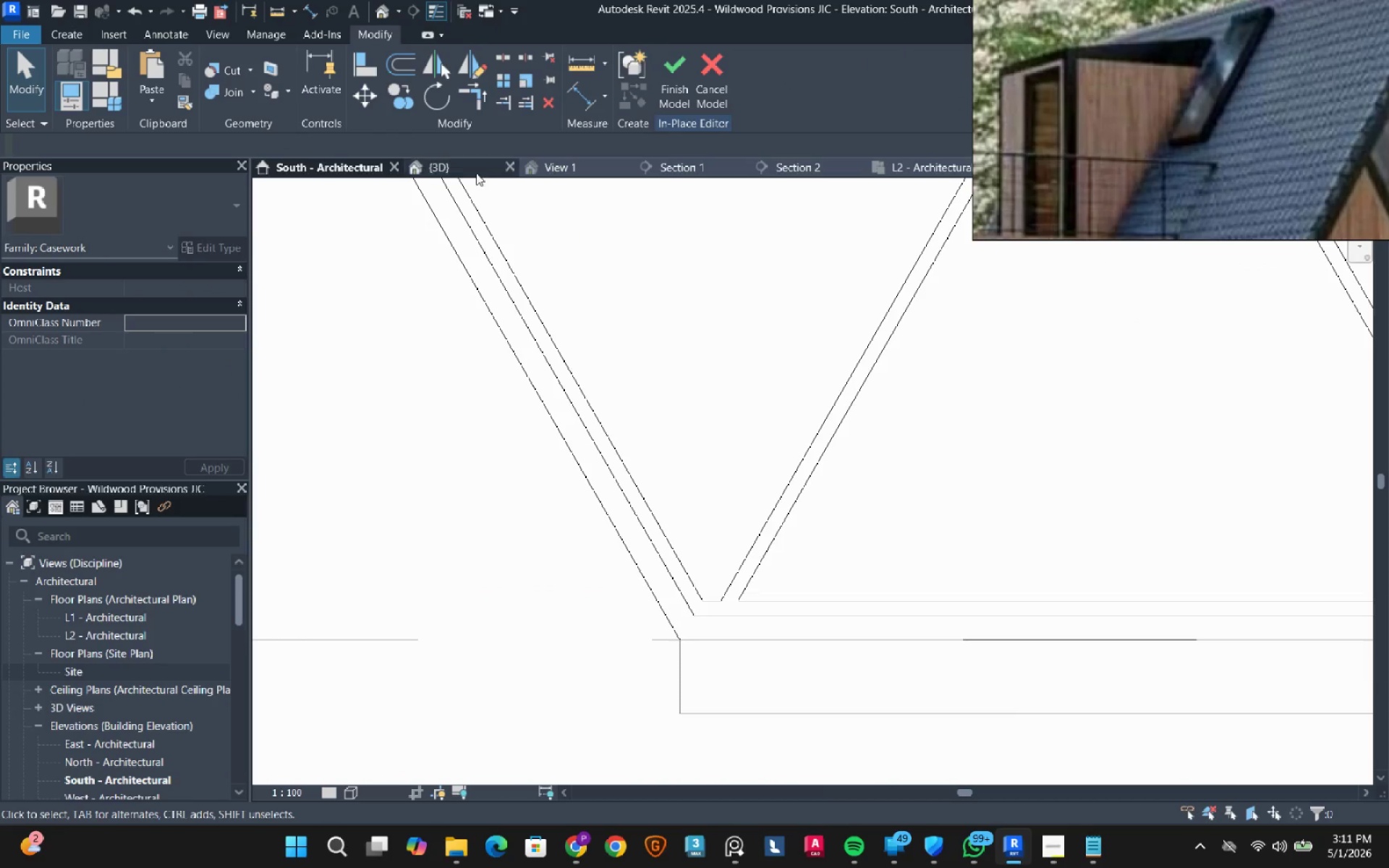 
left_click([470, 169])
 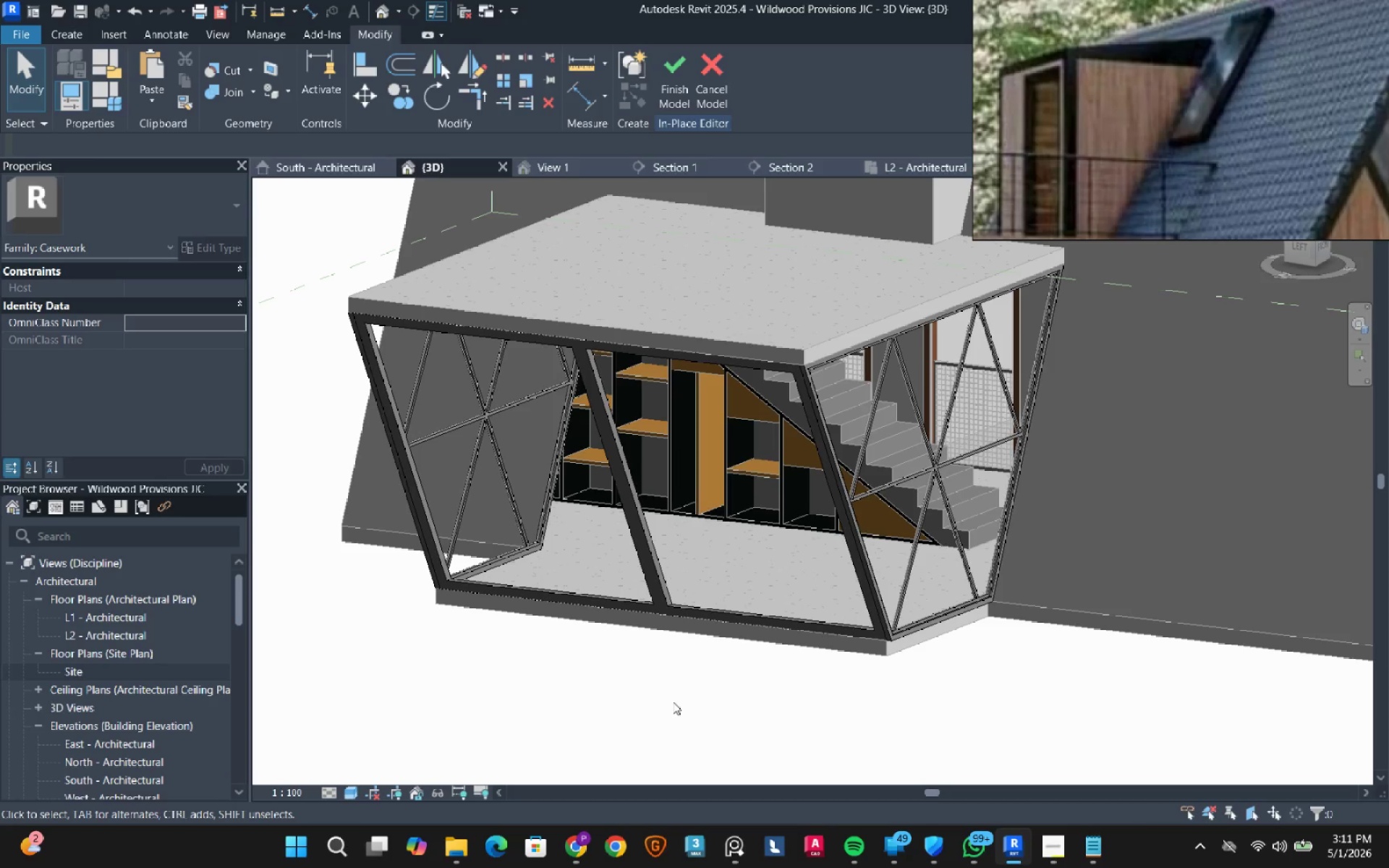 
hold_key(key=ShiftLeft, duration=3.19)
 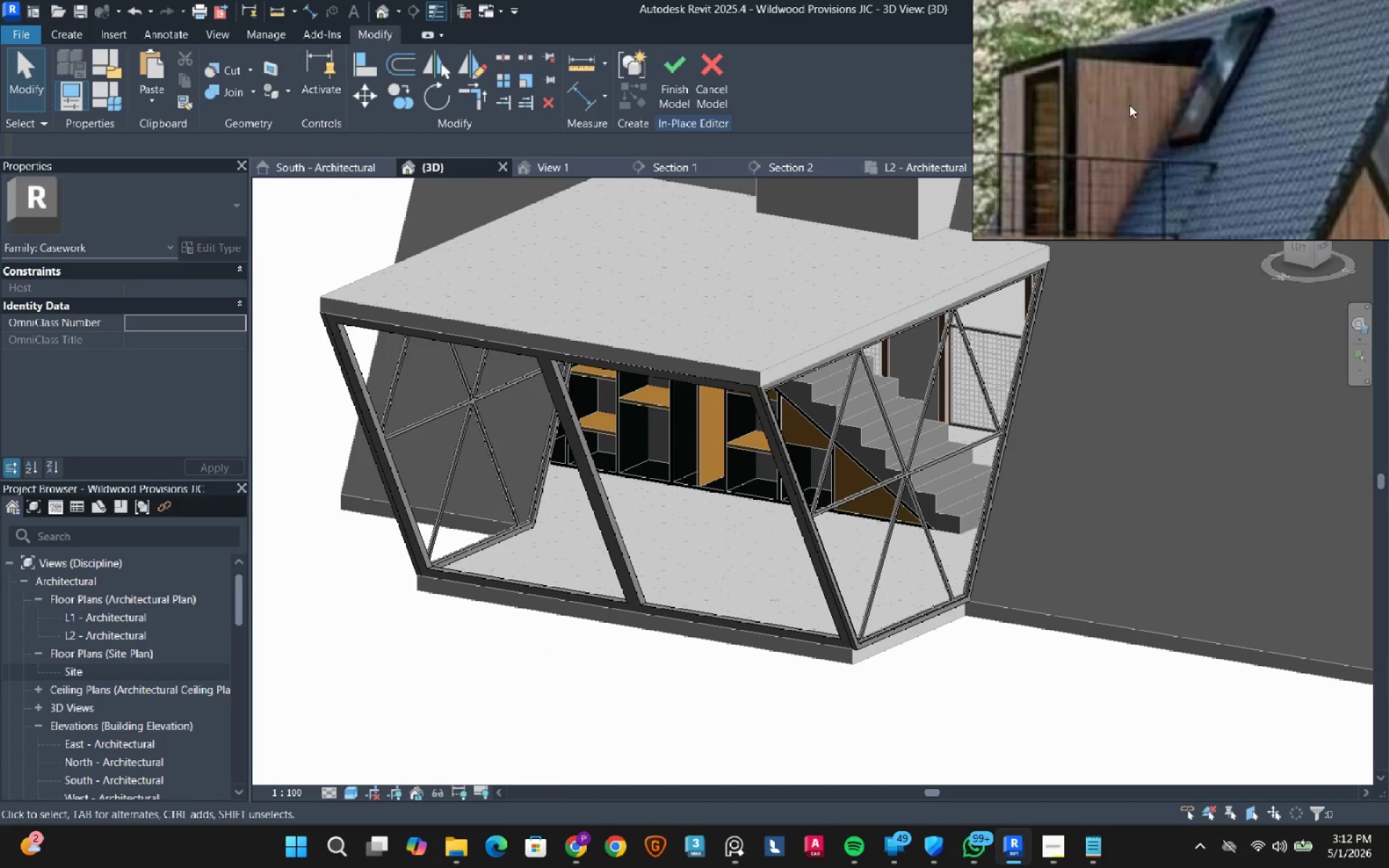 
scroll: coordinate [1129, 105], scroll_direction: down, amount: 3.0
 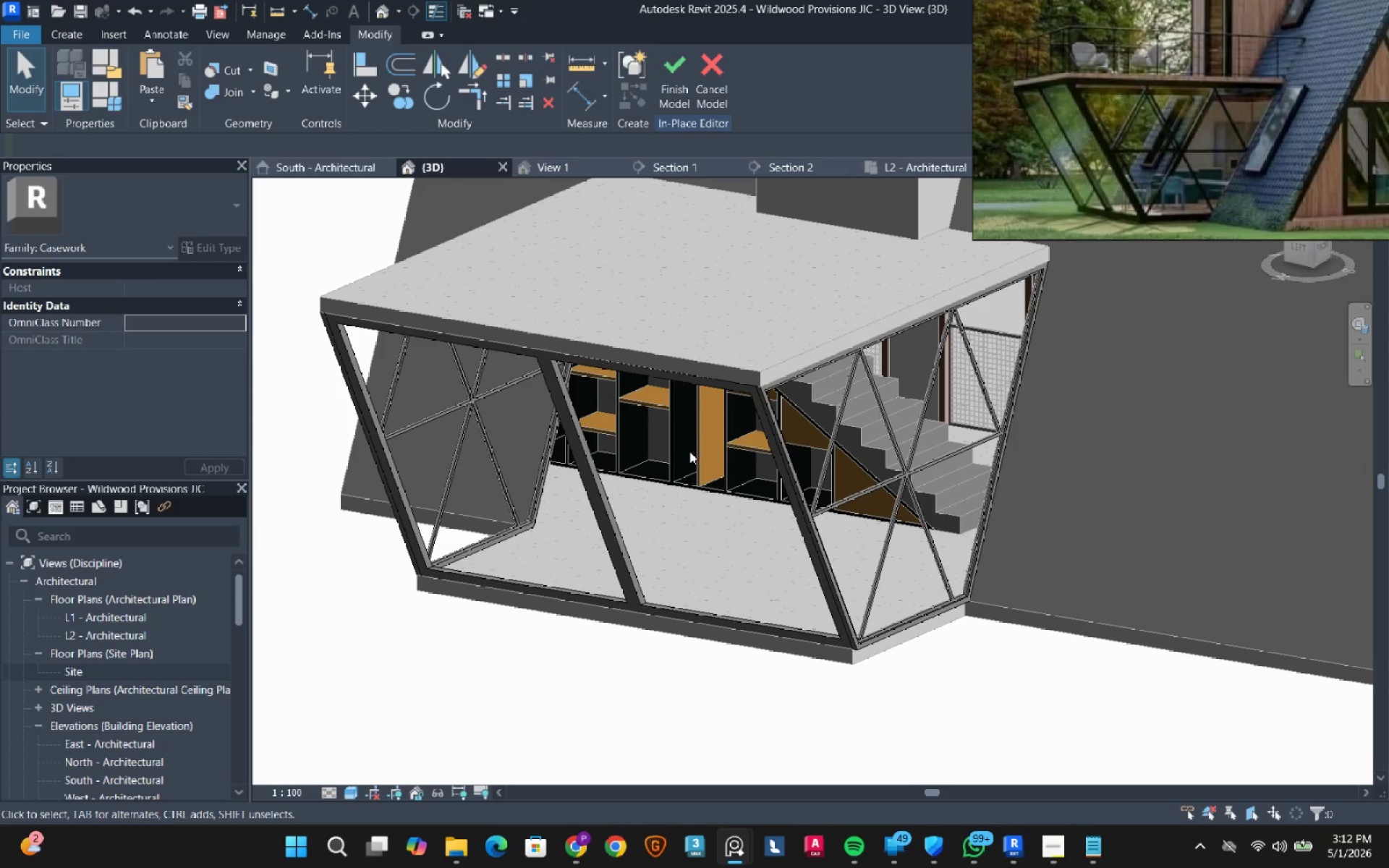 
scroll: coordinate [531, 349], scroll_direction: up, amount: 3.0
 